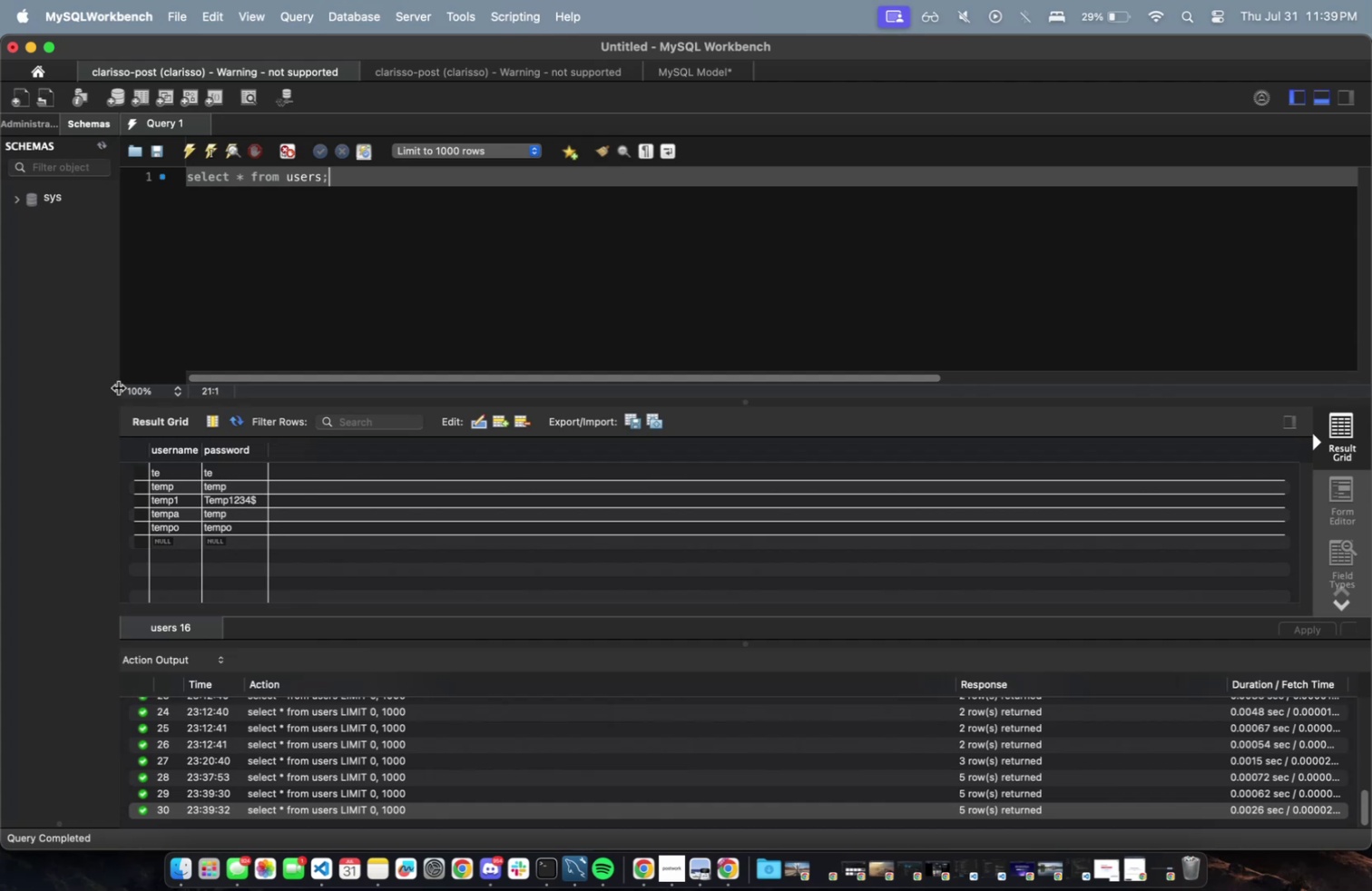 
wait(9.5)
 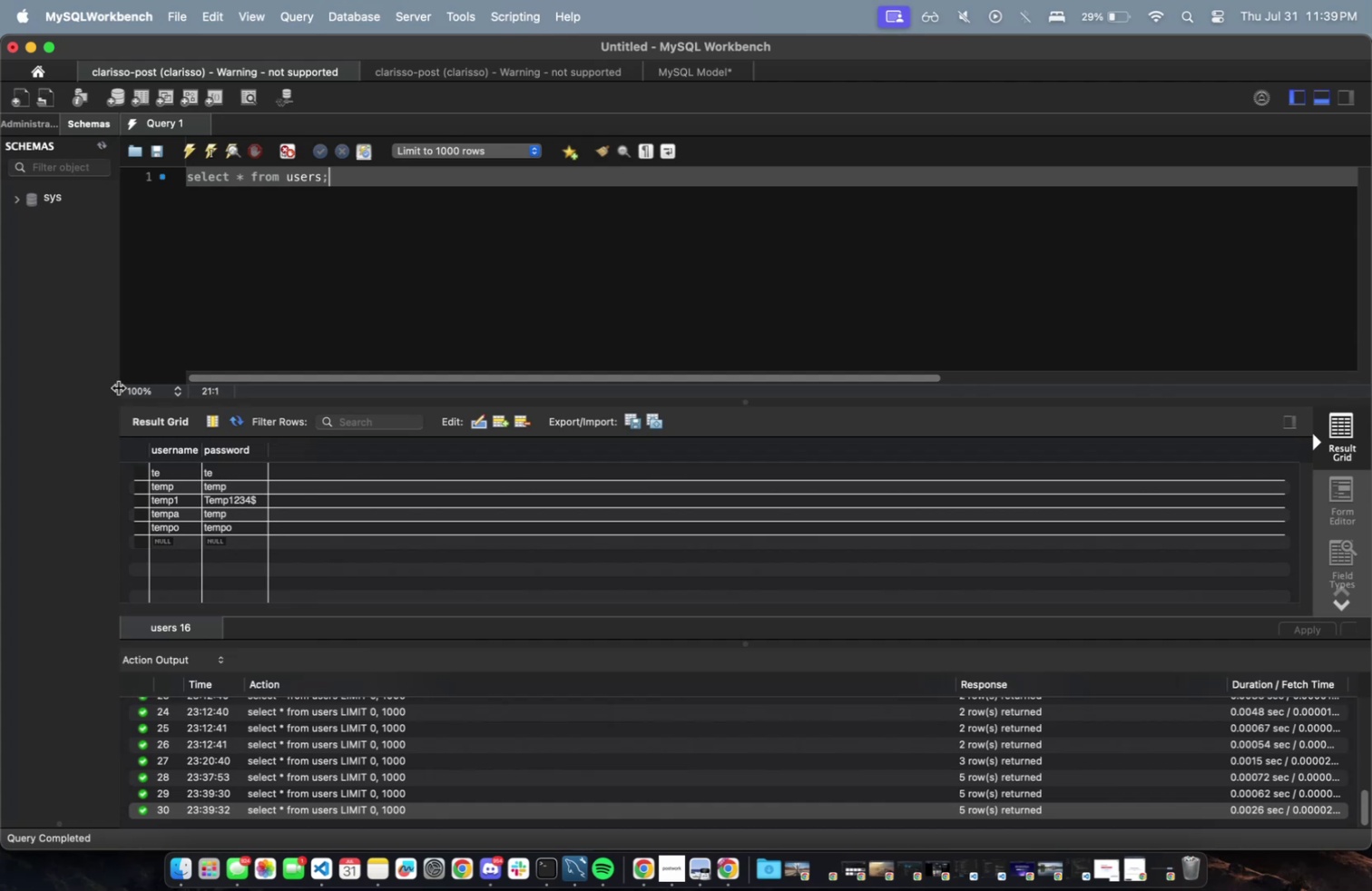 
key(Fn)
 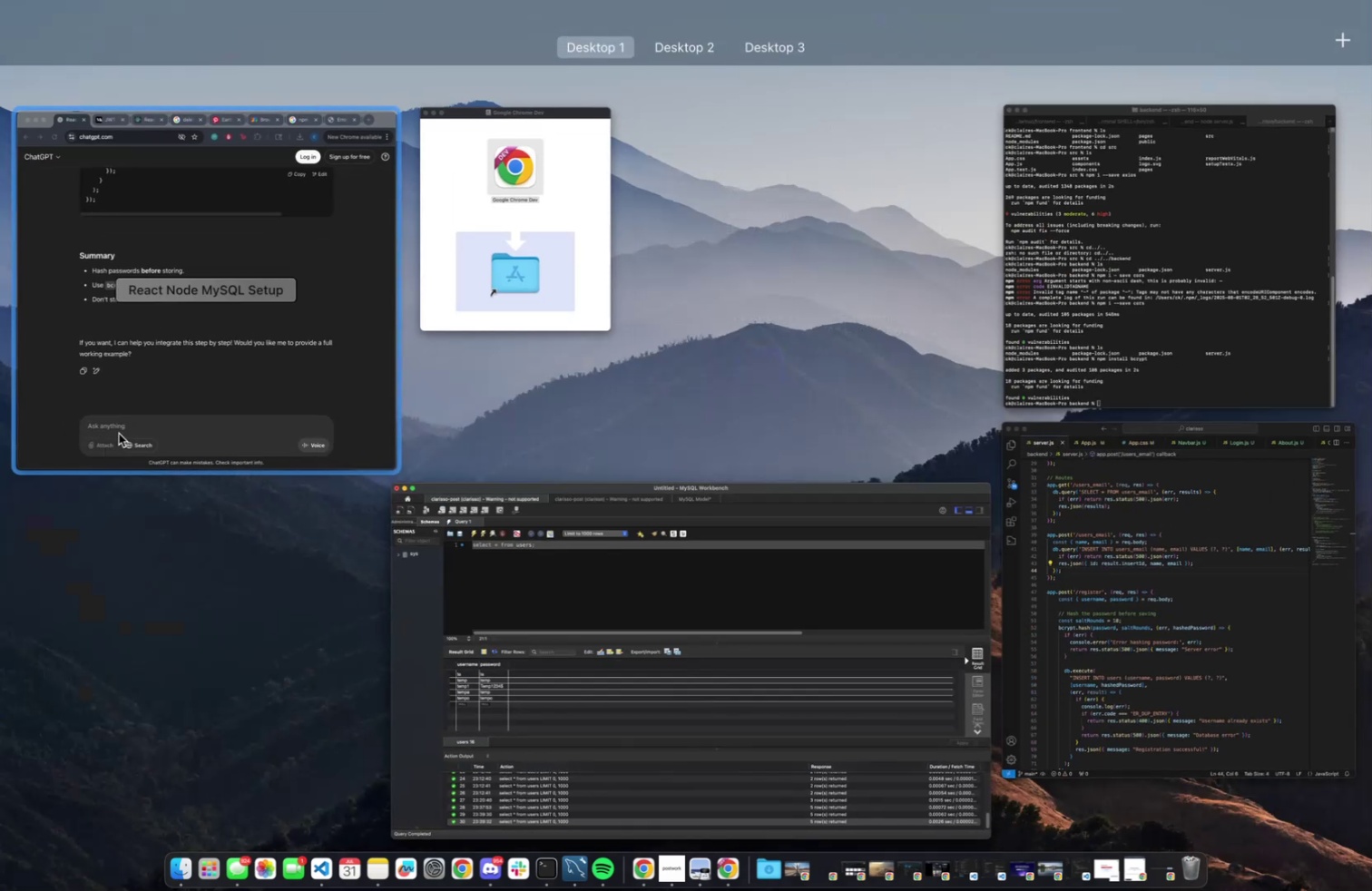 
left_click([153, 375])
 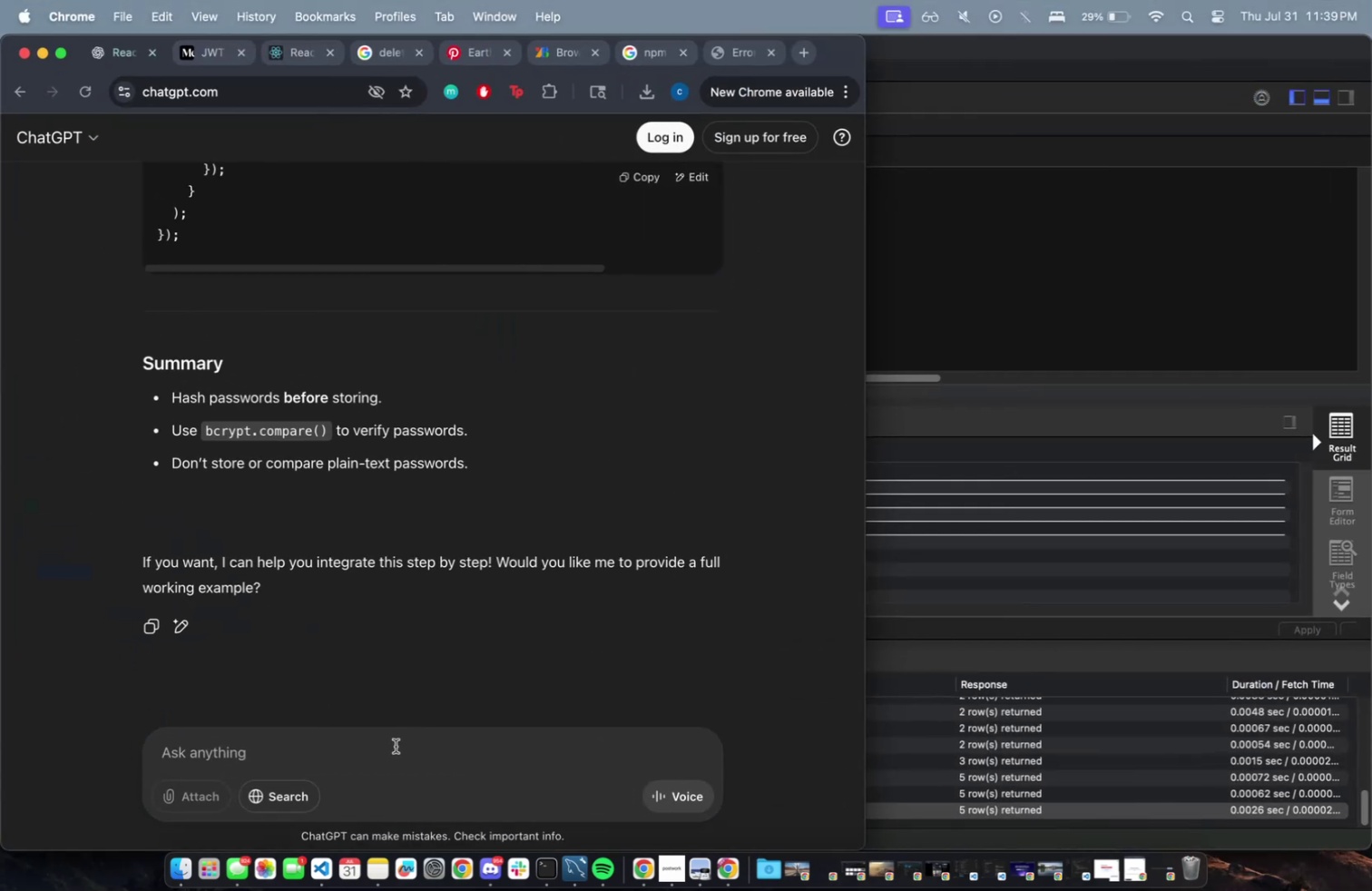 
left_click_drag(start_coordinate=[393, 748], to_coordinate=[394, 743])
 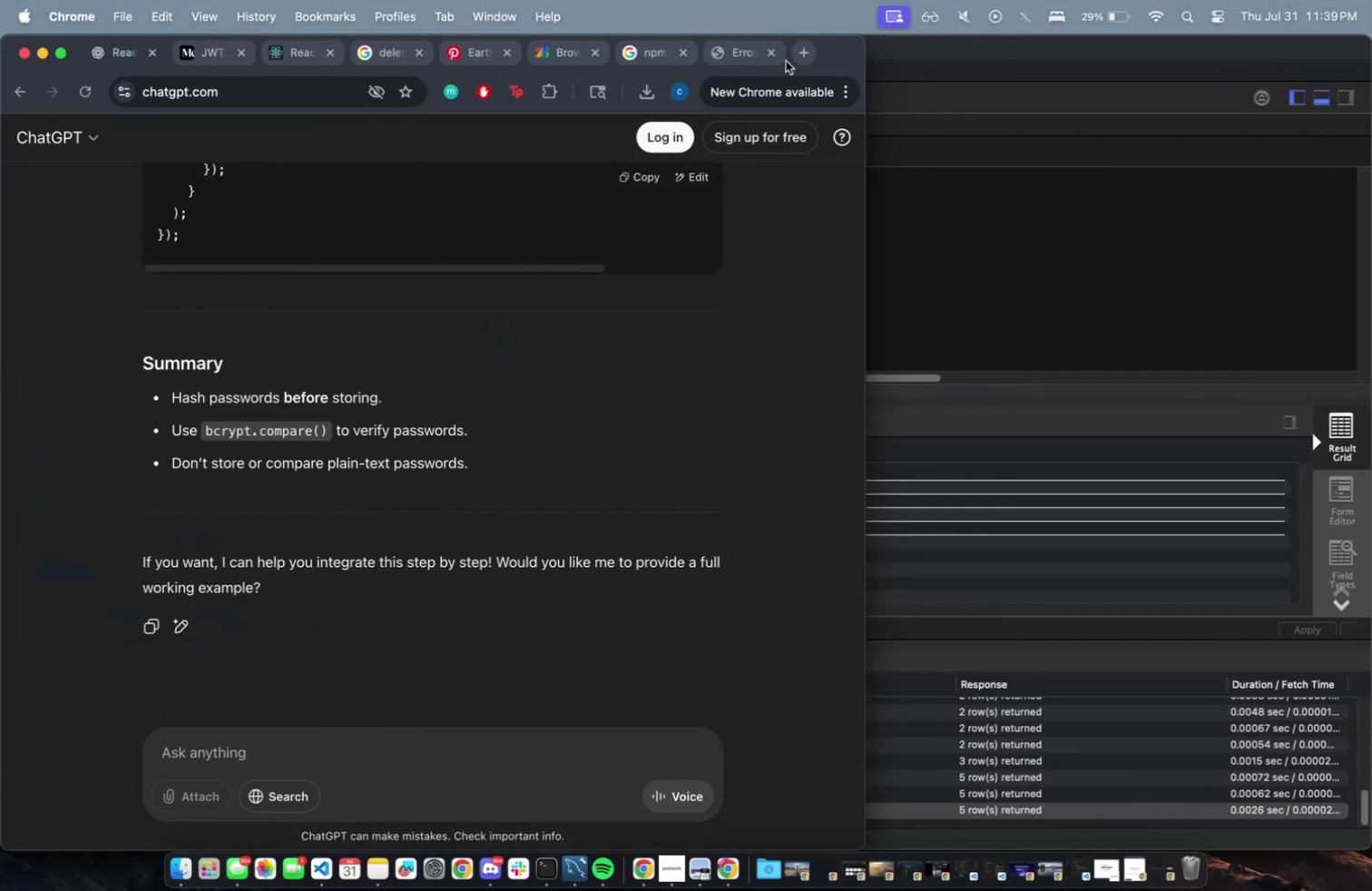 
left_click([743, 55])
 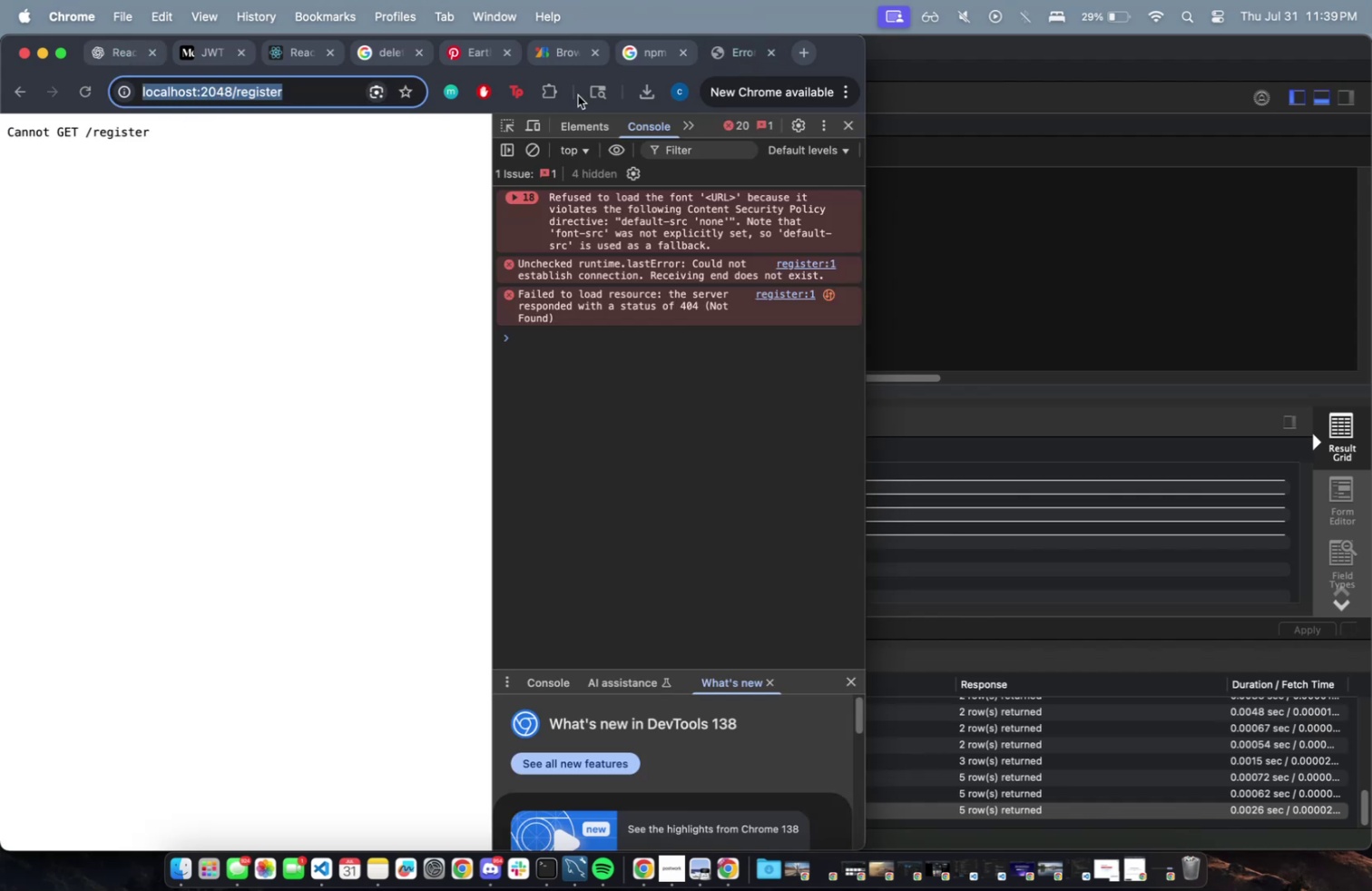 
key(Meta+CommandLeft)
 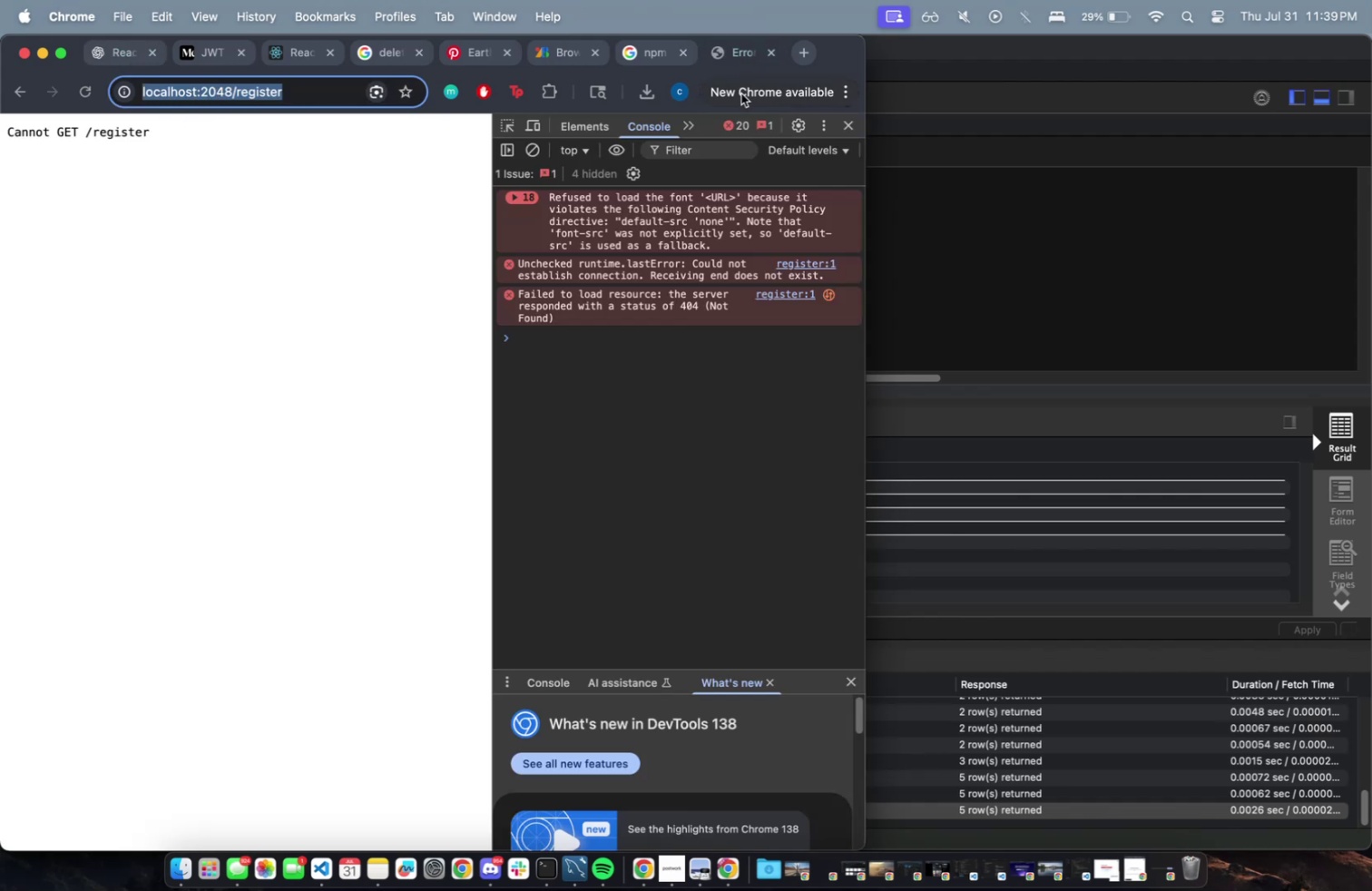 
key(Meta+T)
 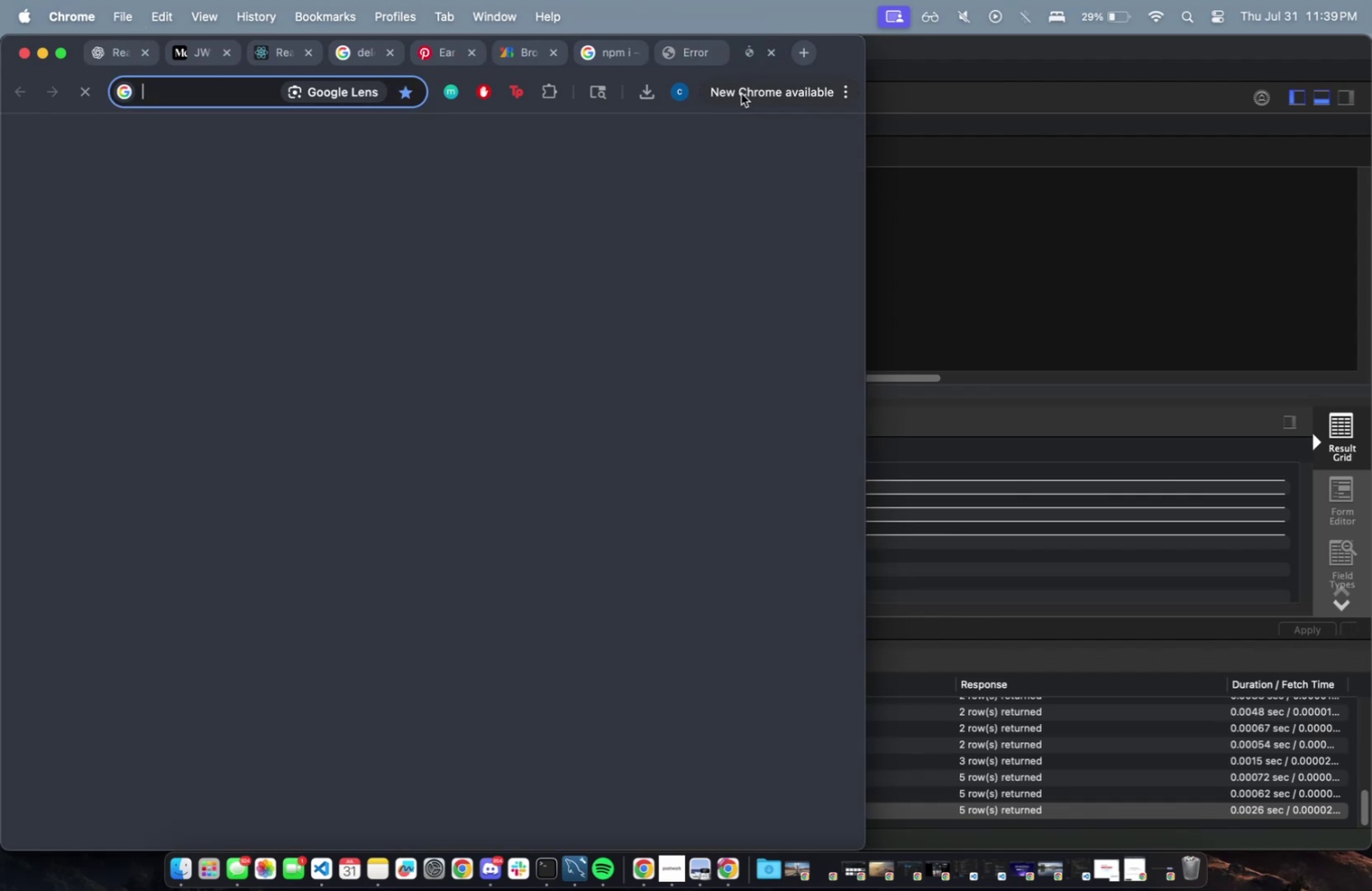 
type(clear off table in mysql)
 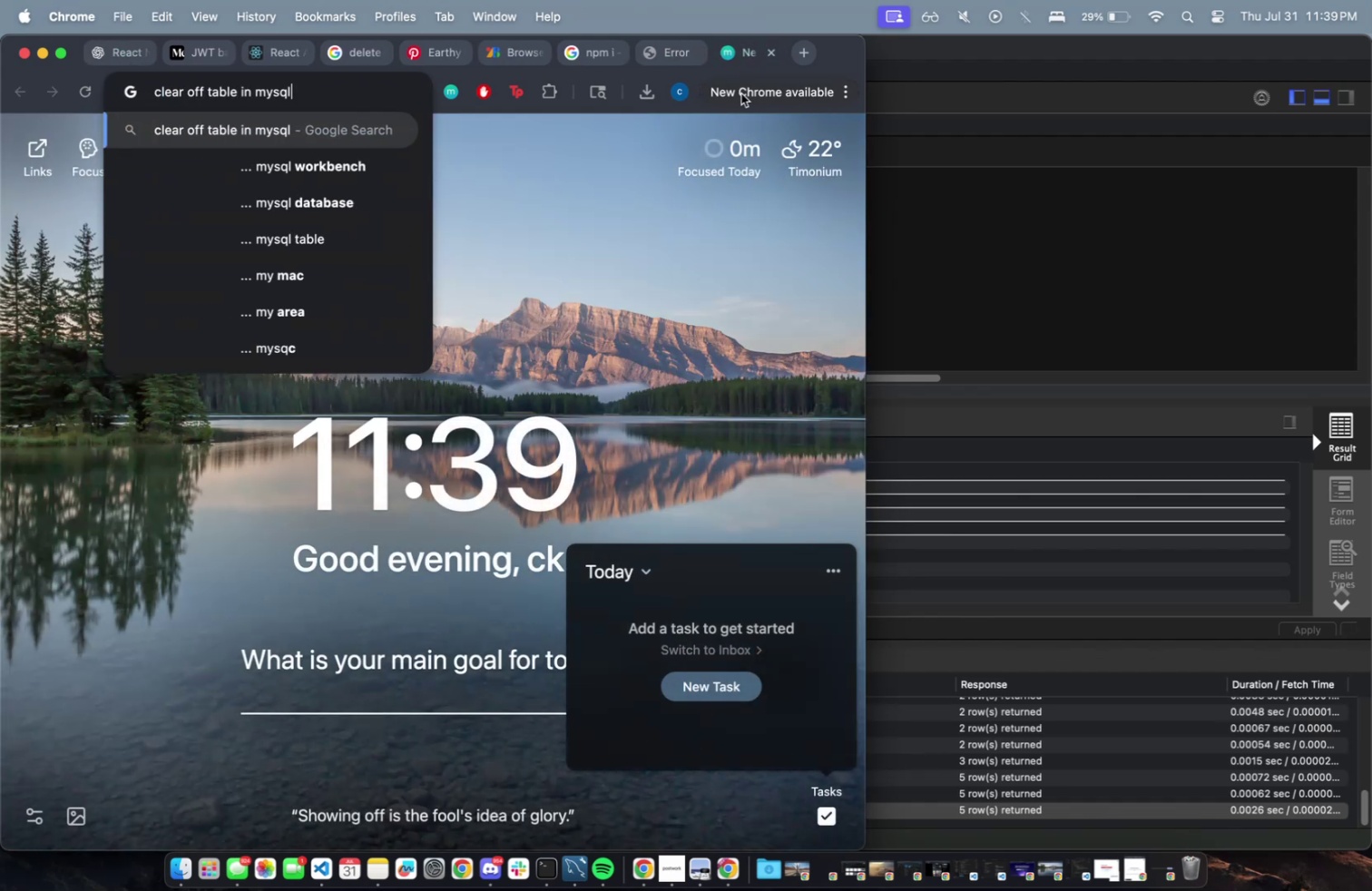 
key(Enter)
 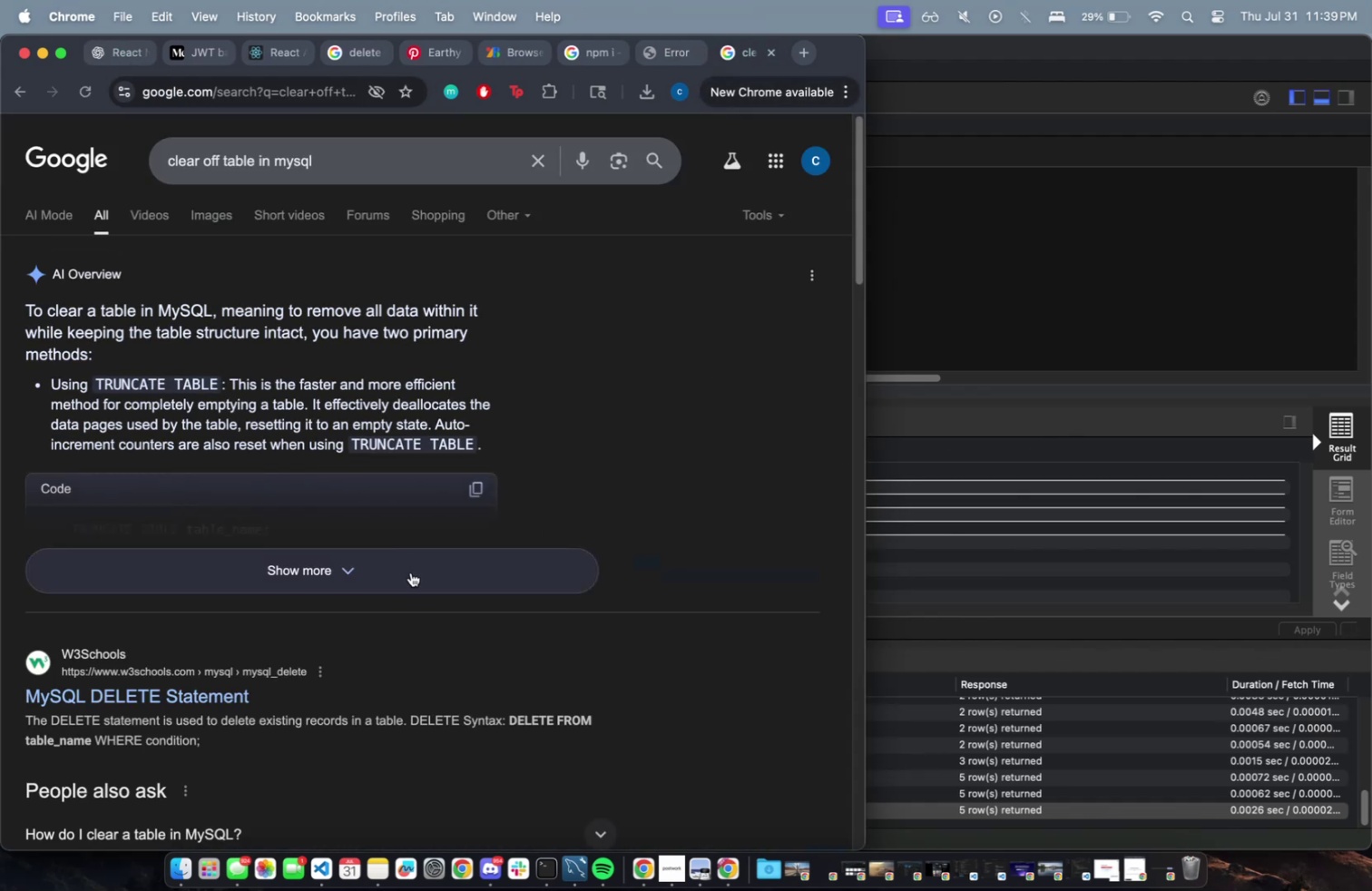 
scroll: coordinate [434, 573], scroll_direction: down, amount: 9.0
 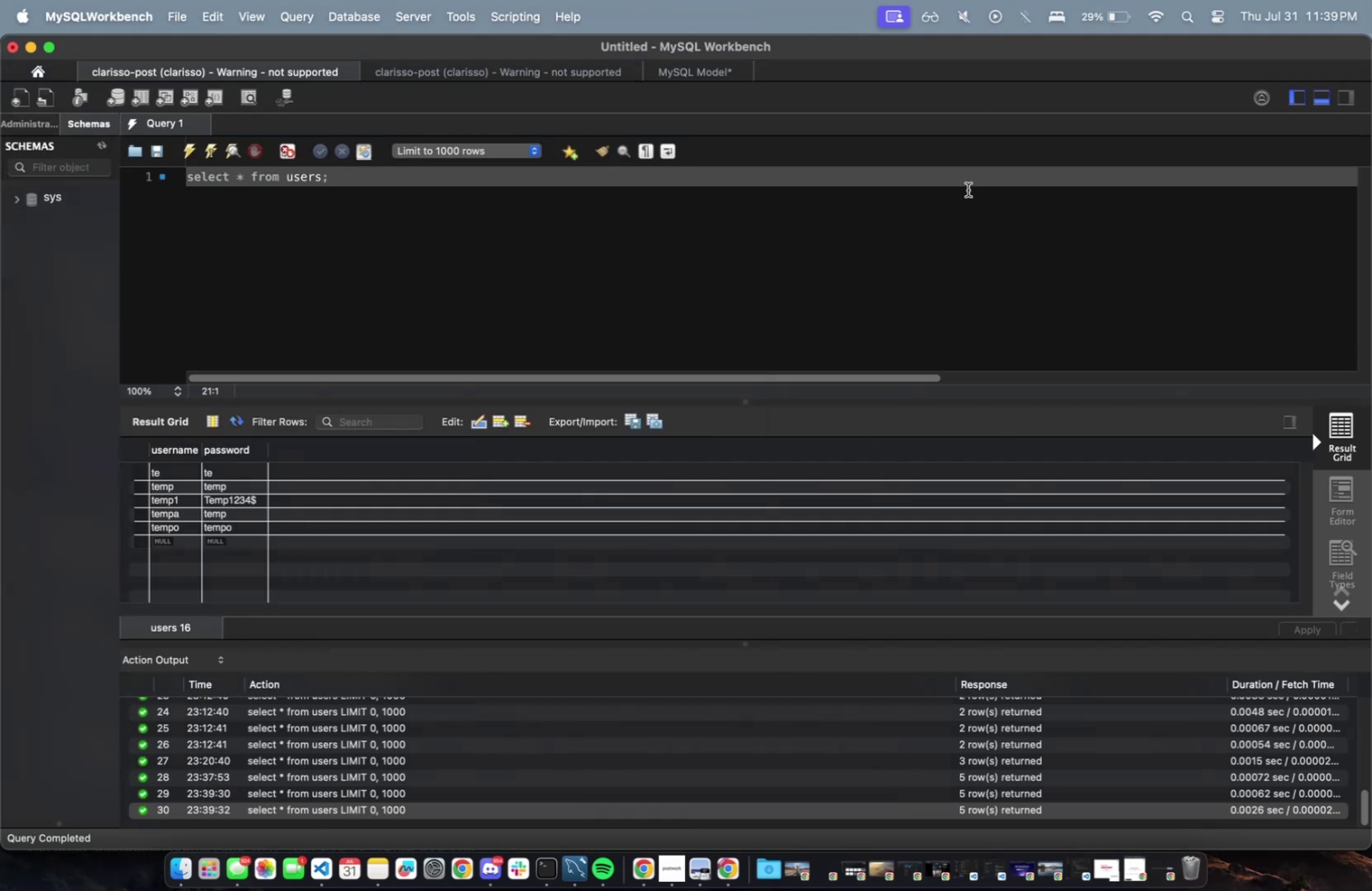 
wait(6.19)
 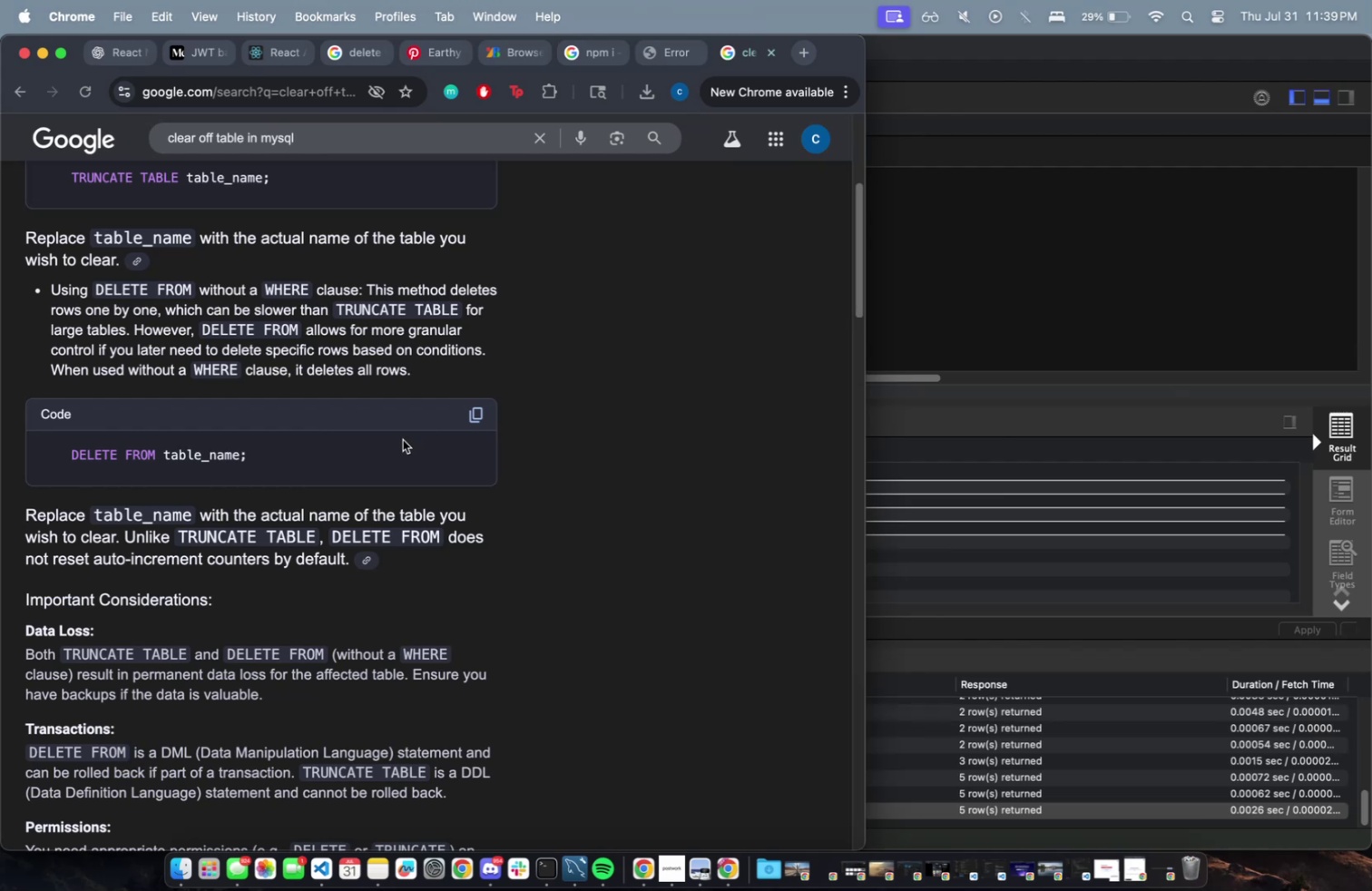 
double_click([205, 176])
 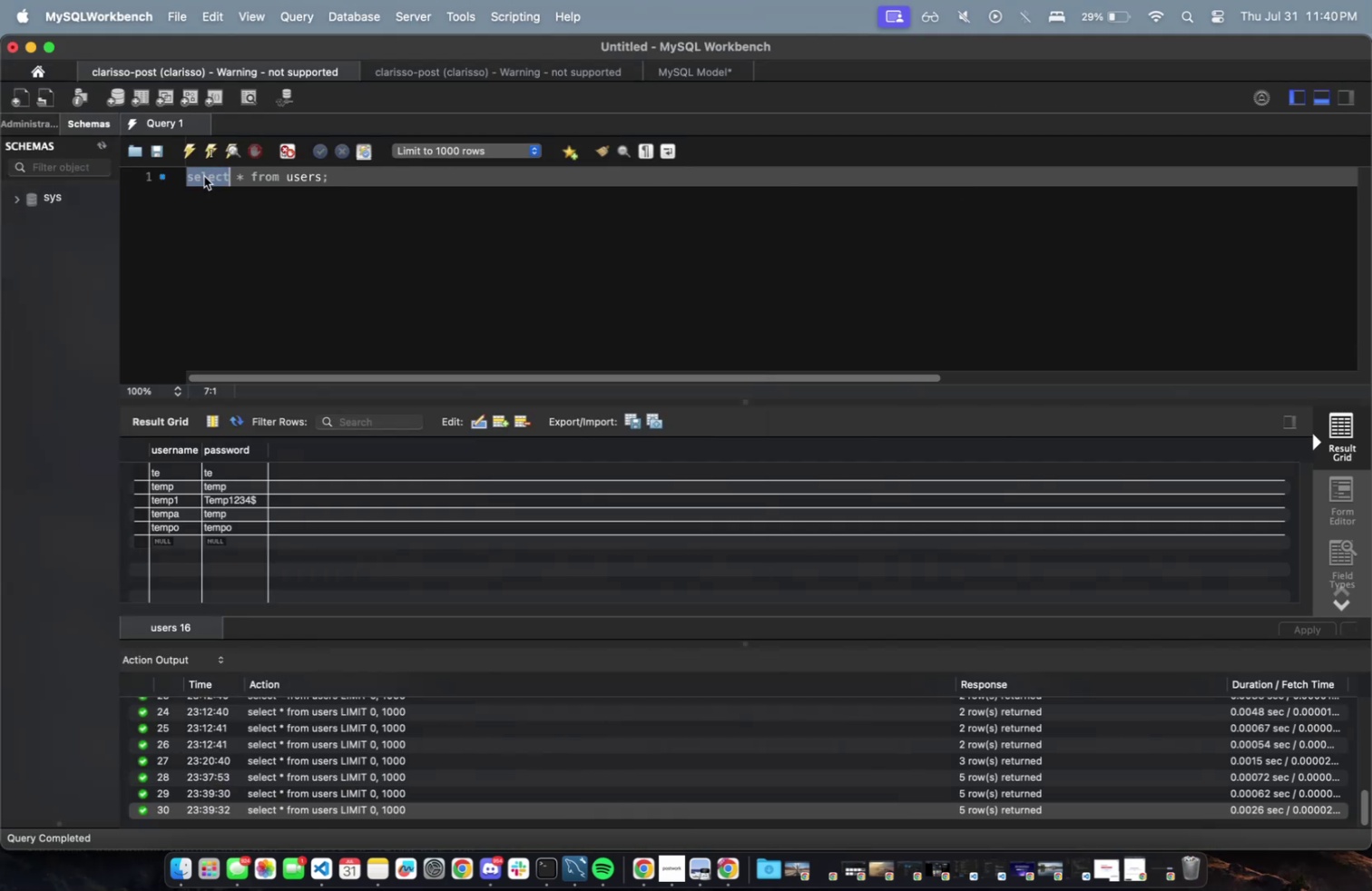 
type(delete)
 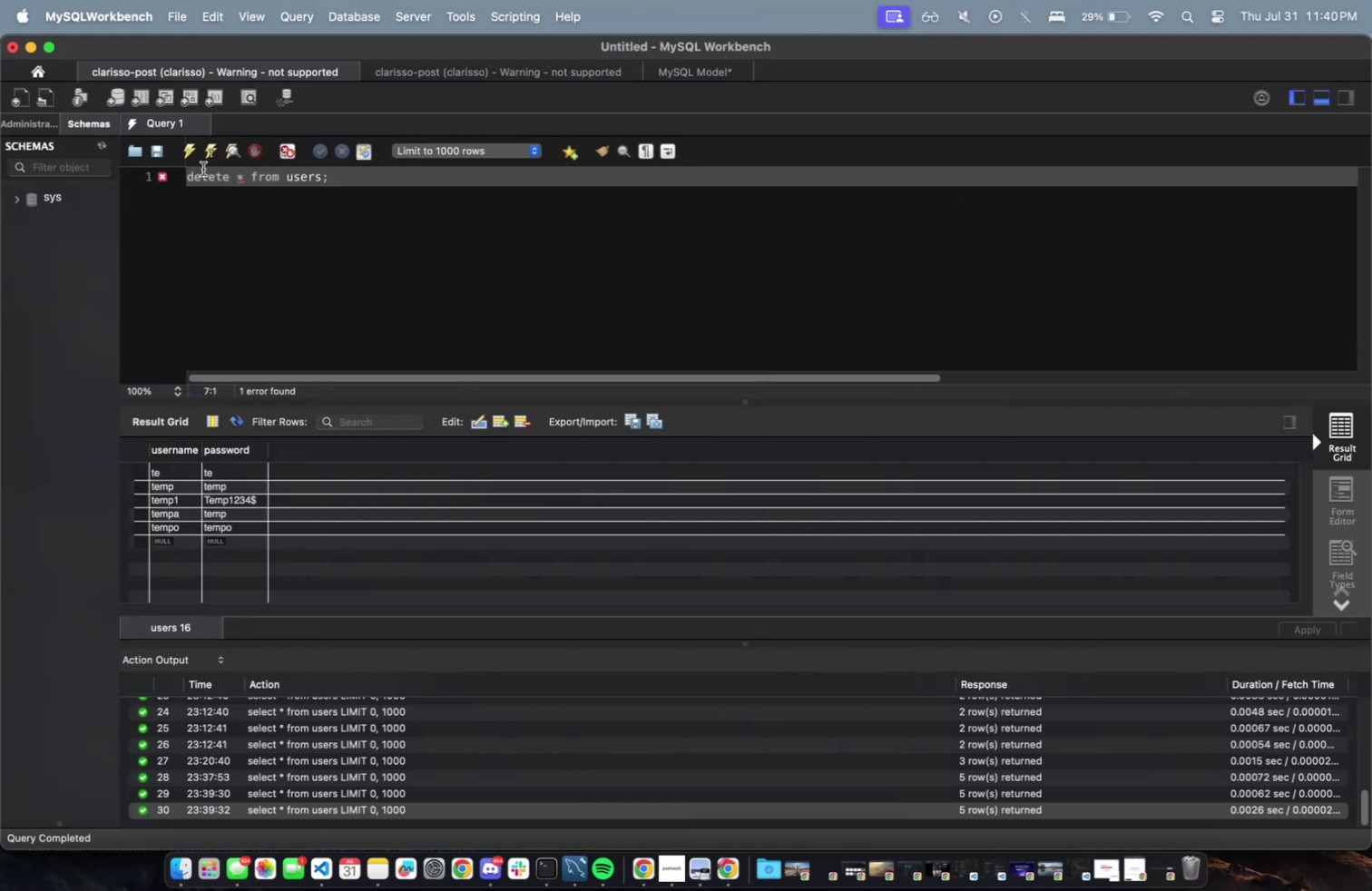 
left_click([252, 180])
 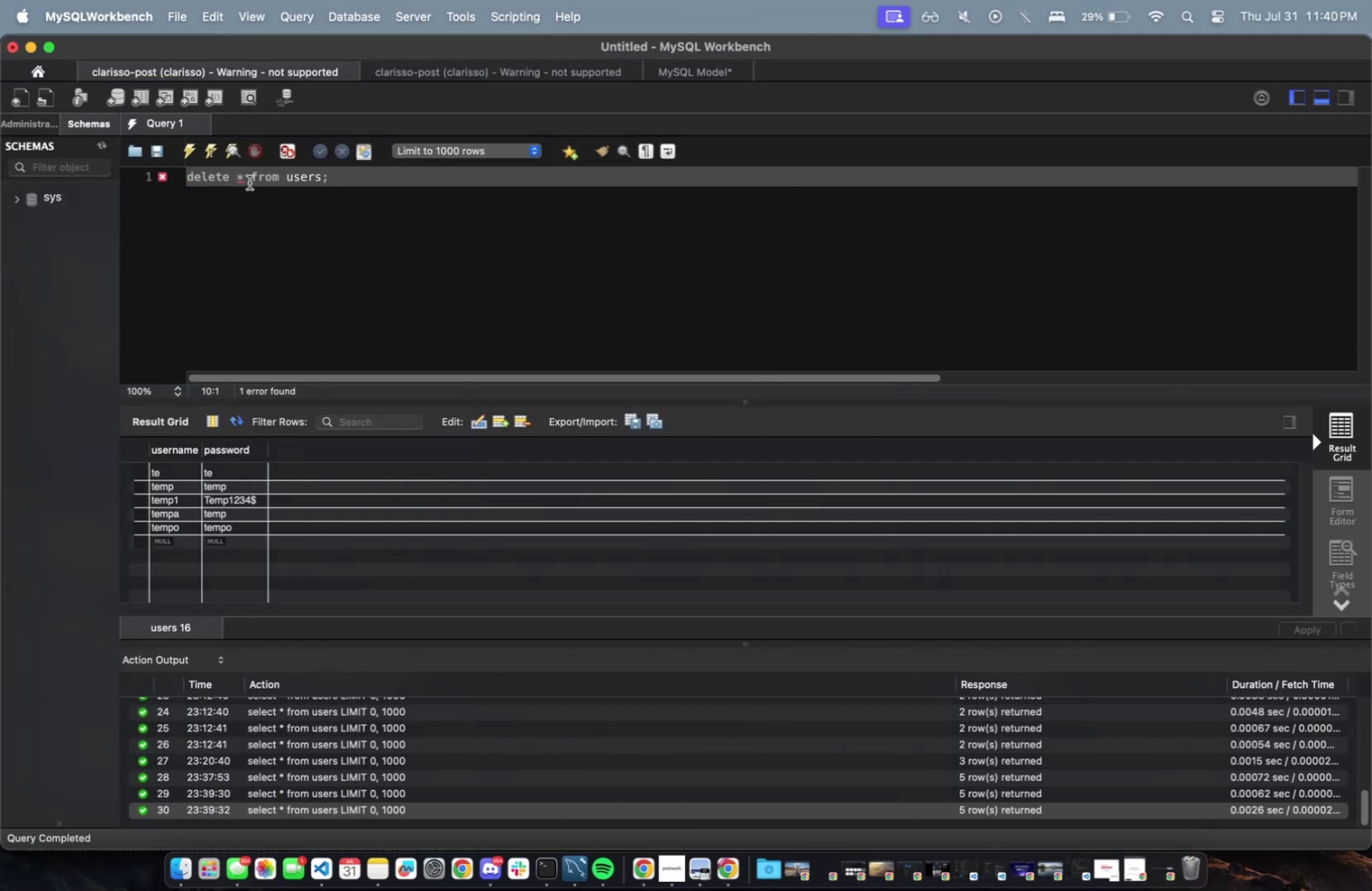 
key(Backspace)
 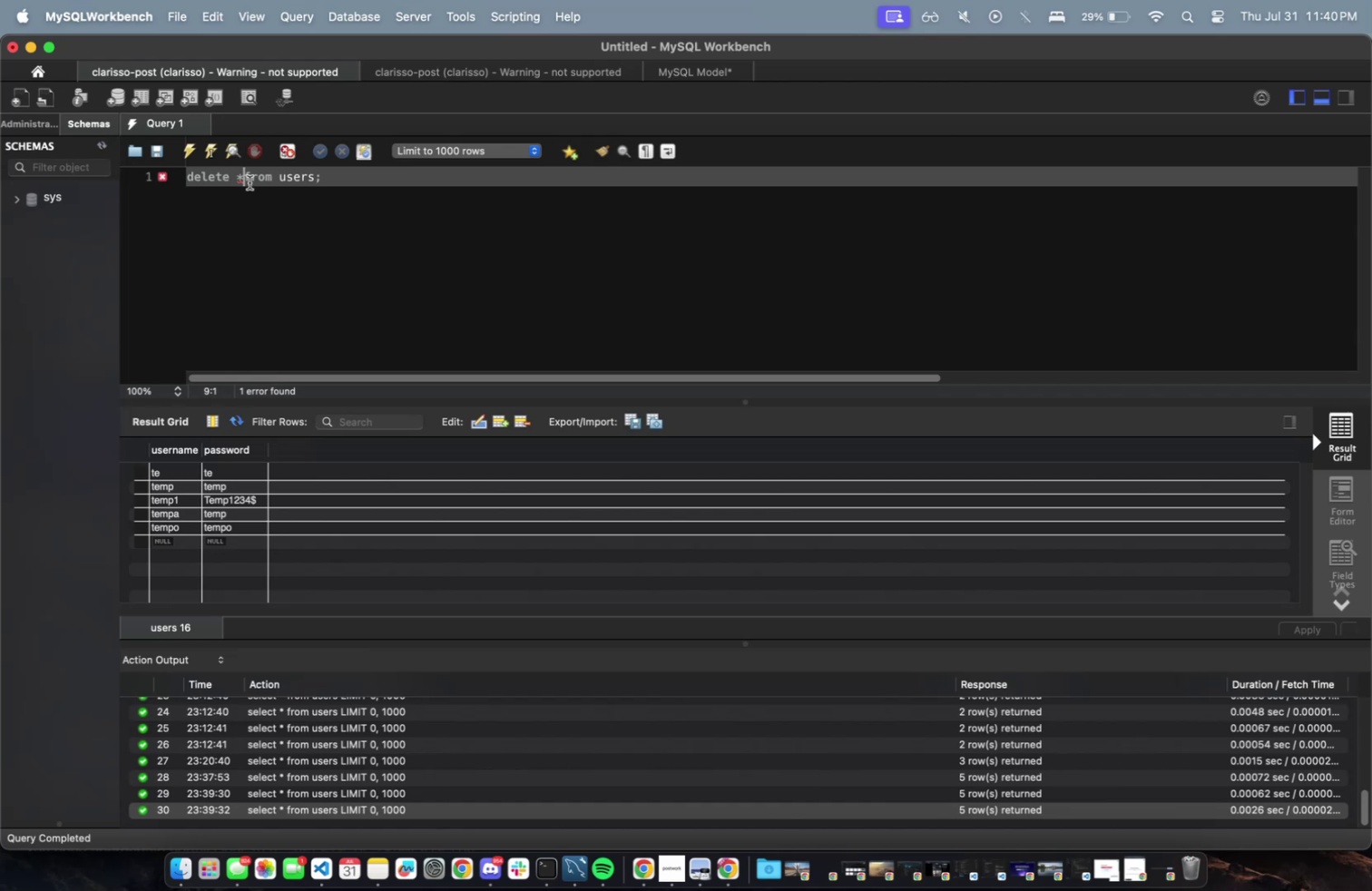 
key(Backspace)
 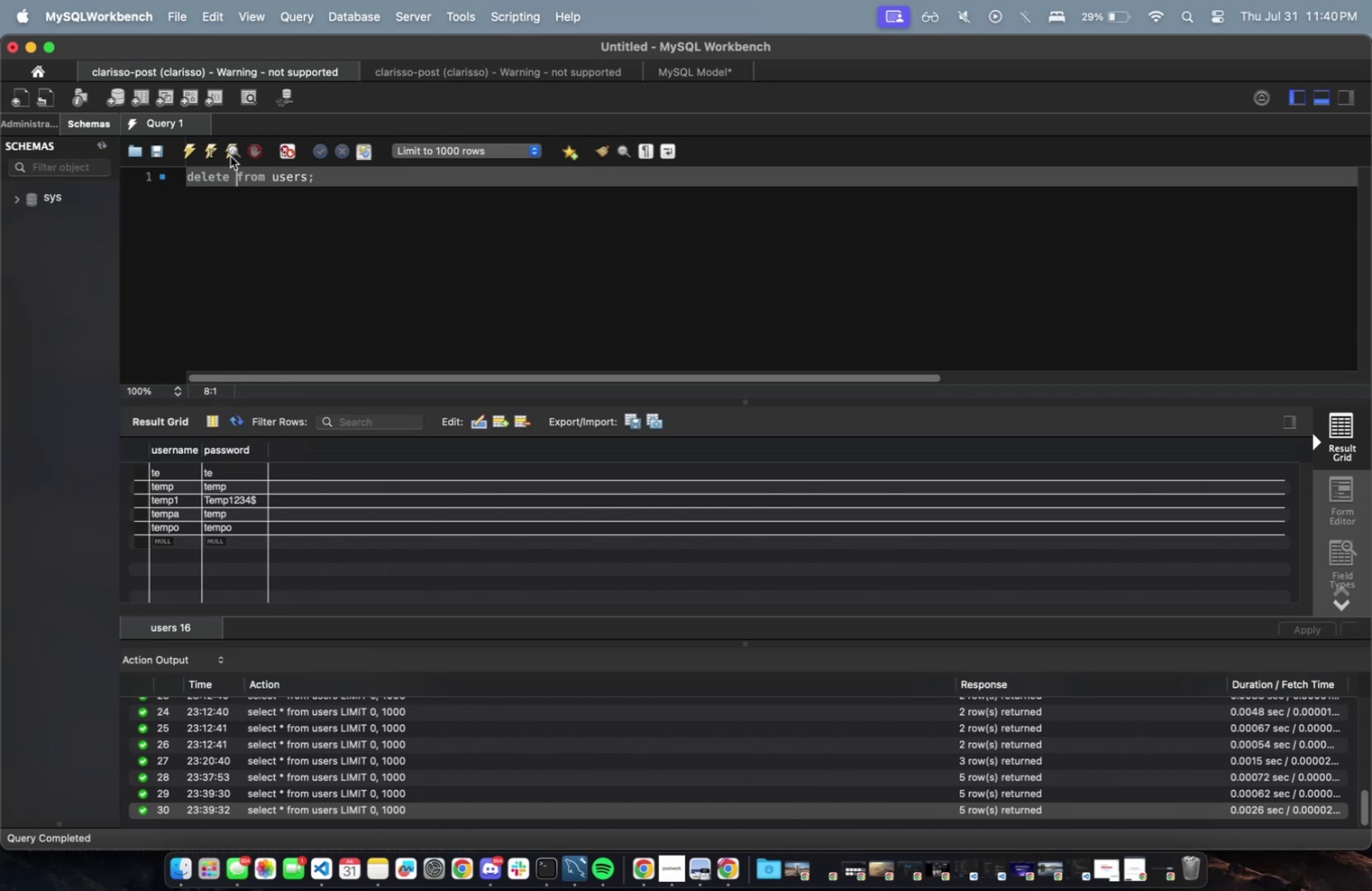 
left_click([189, 151])
 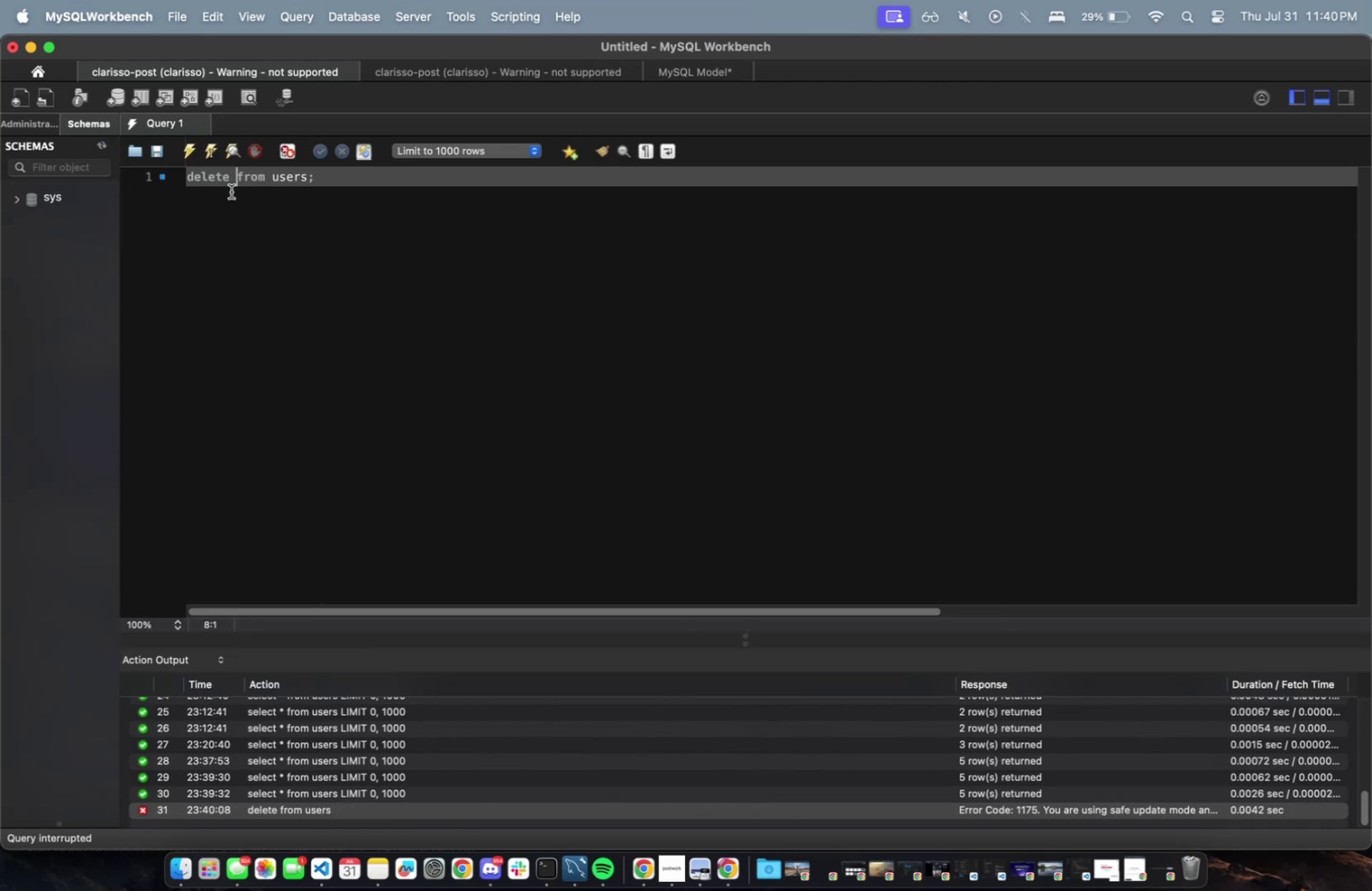 
key(Meta+Z)
 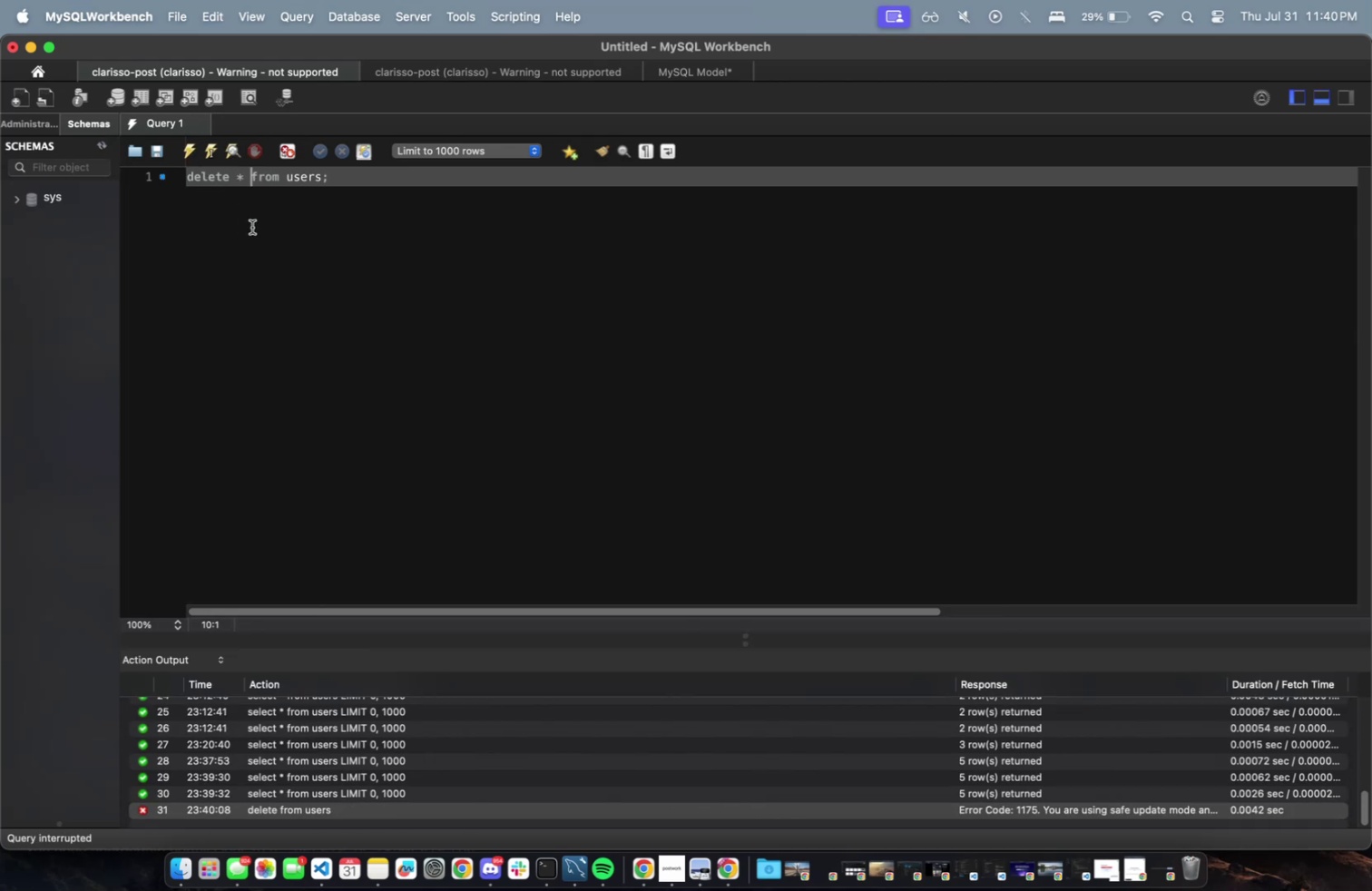 
key(Meta+Z)
 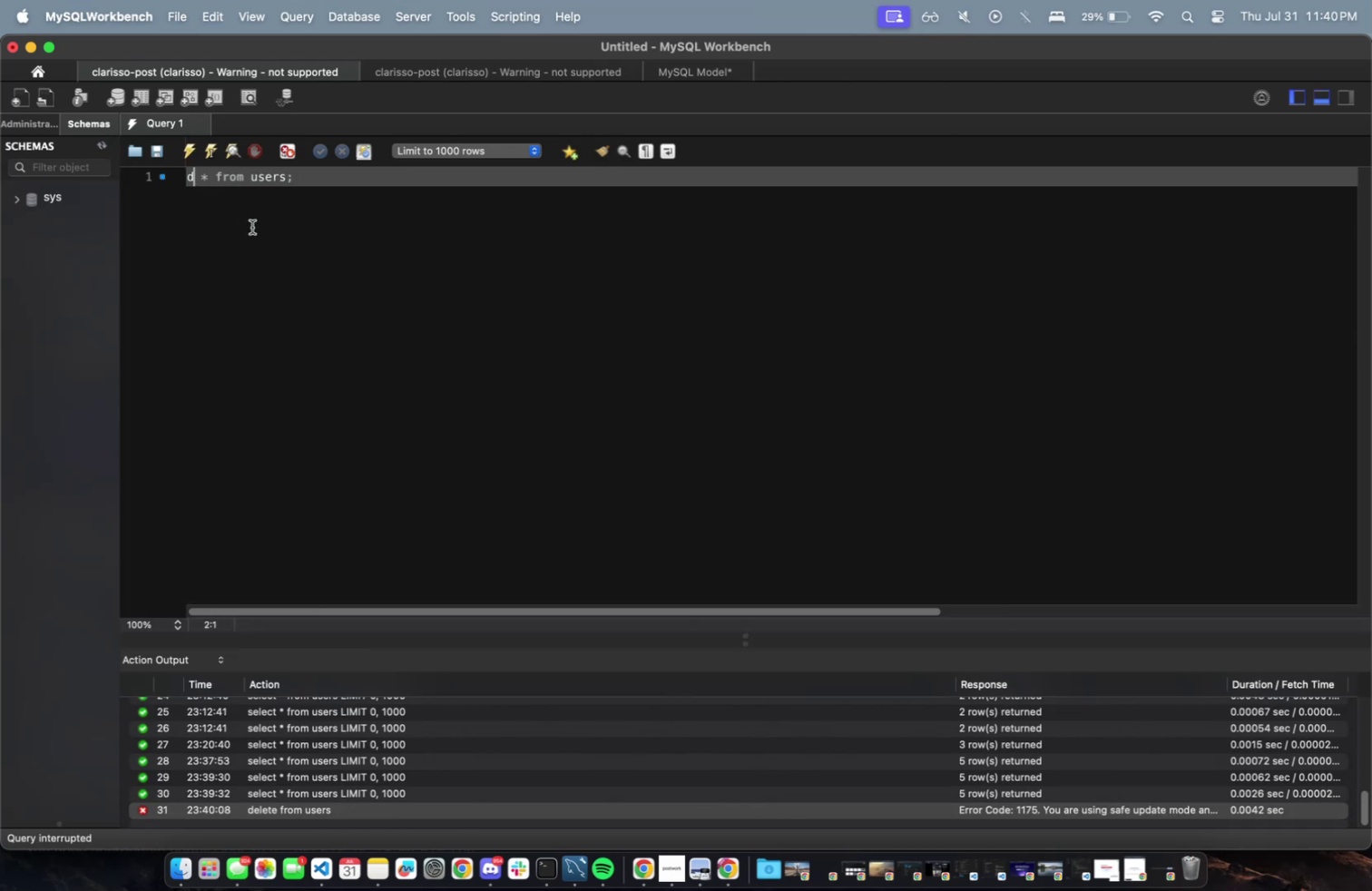 
key(Meta+Z)
 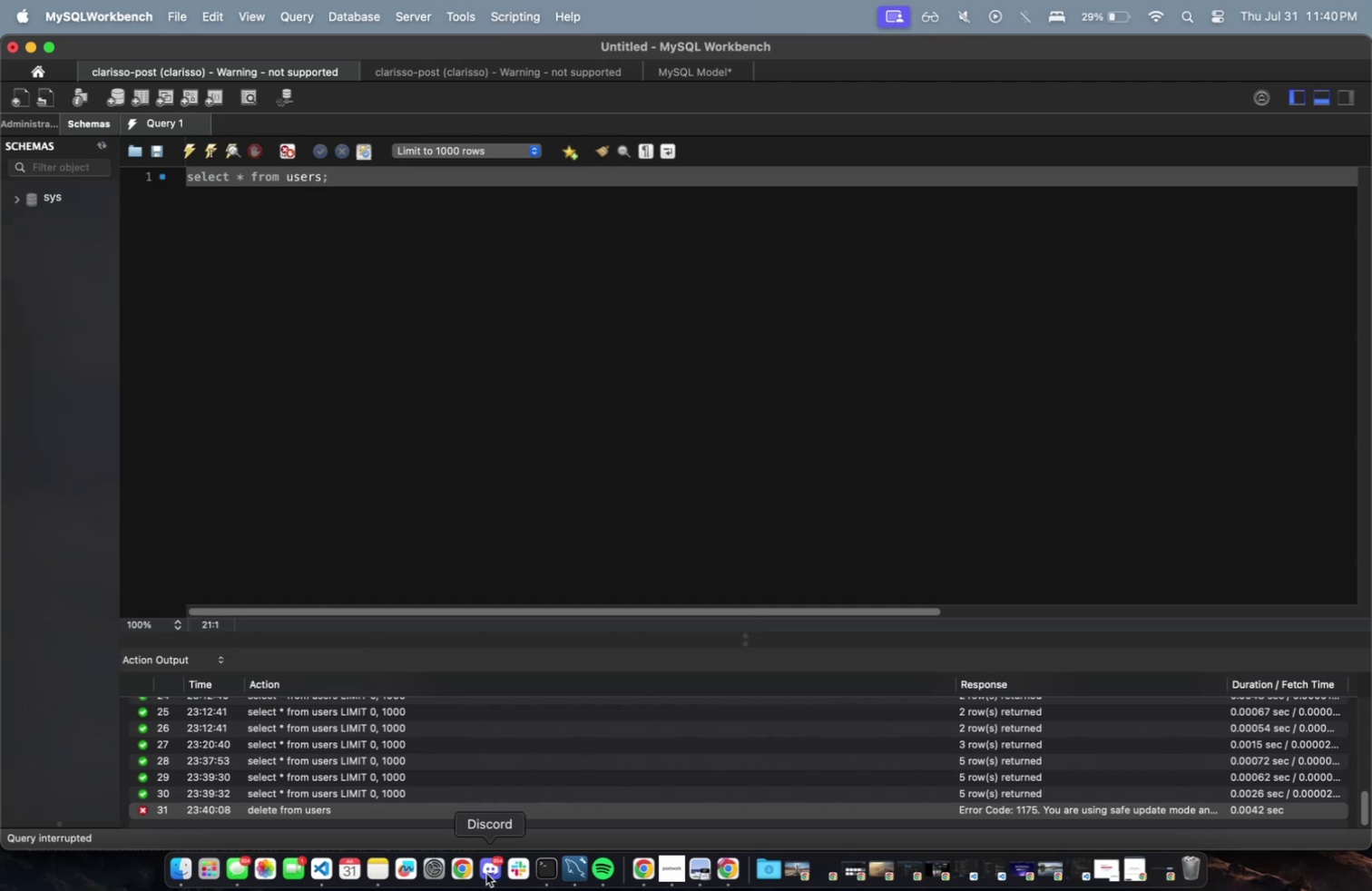 
wait(5.26)
 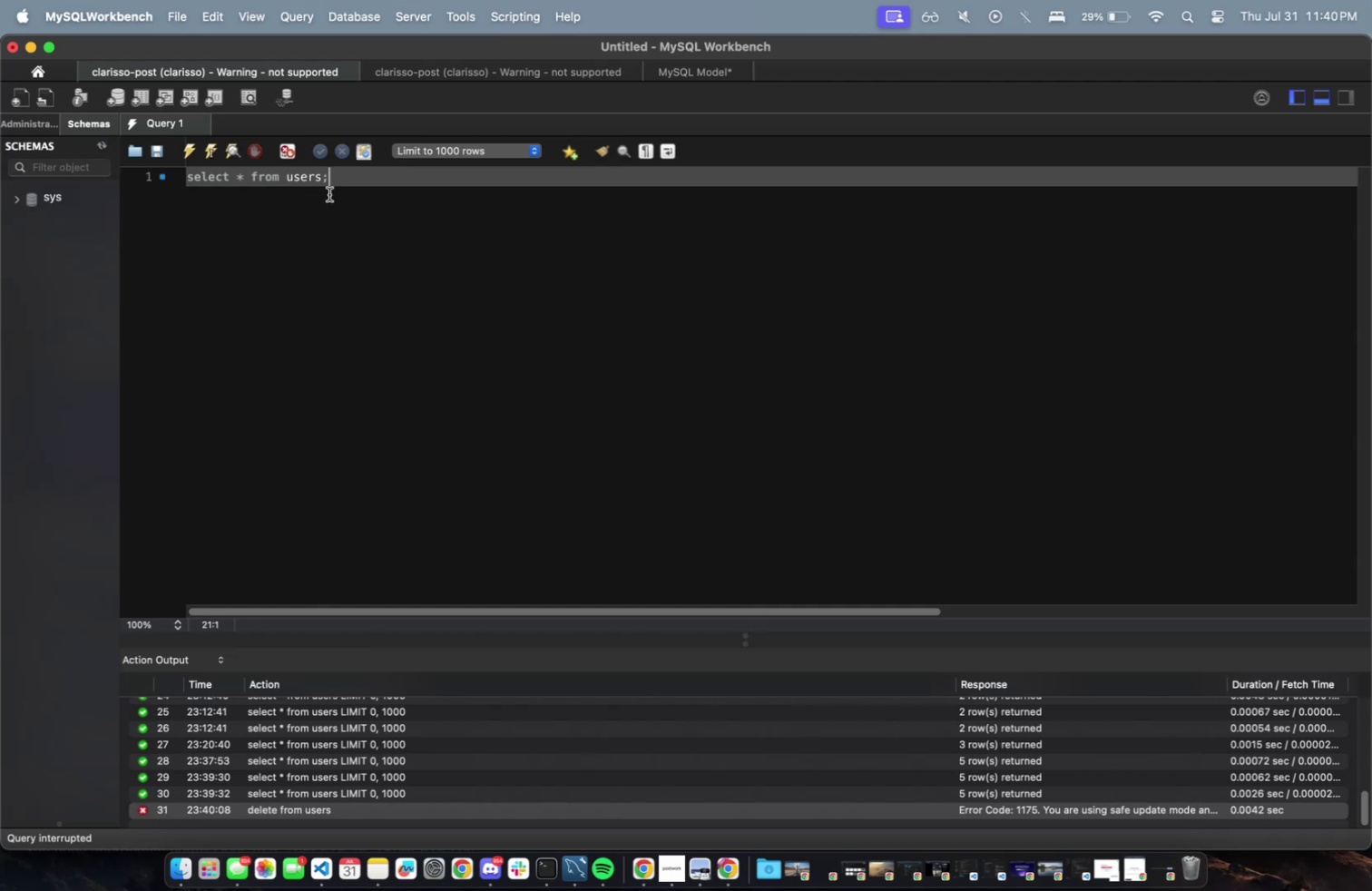 
key(Fn)
 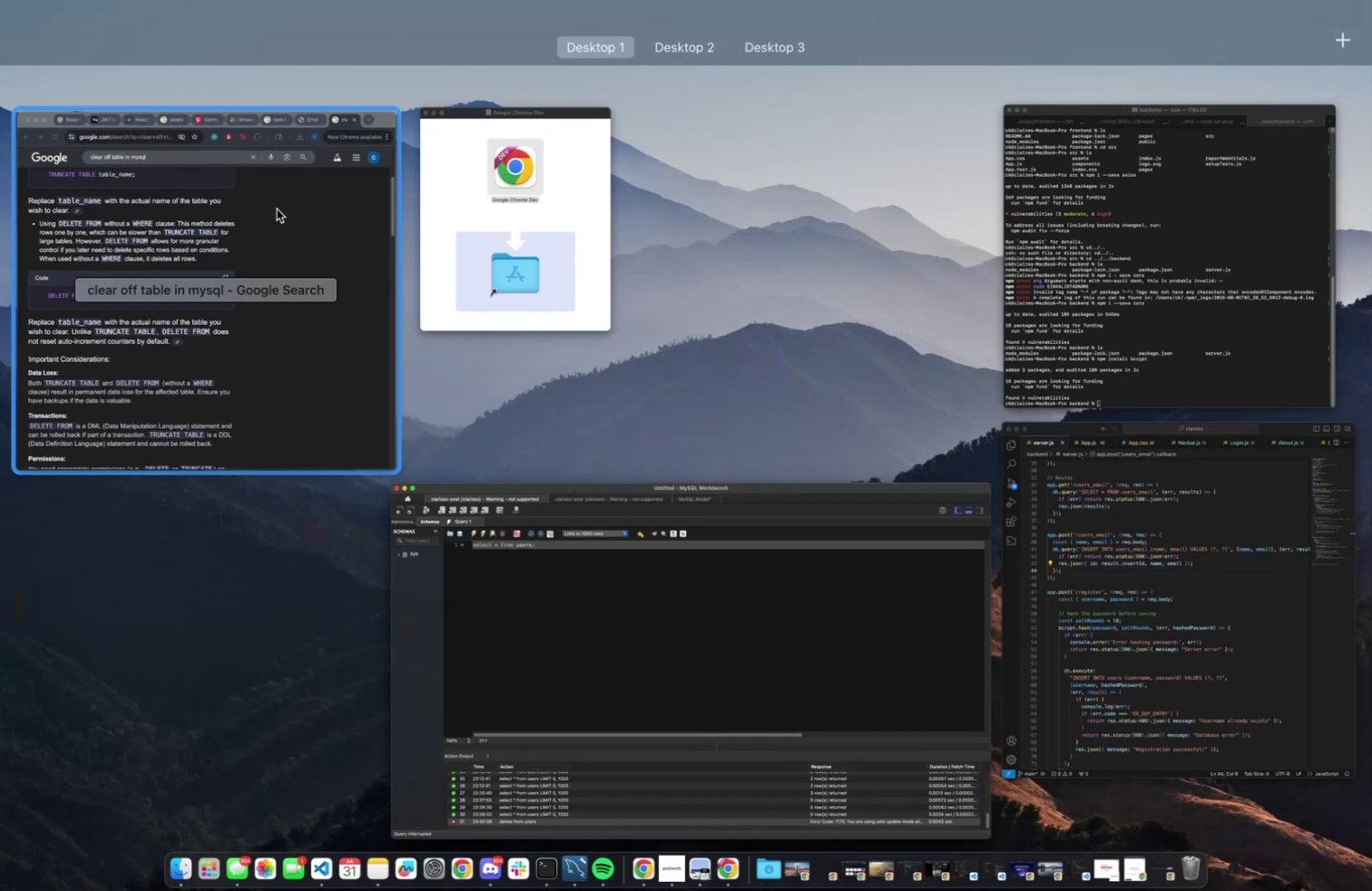 
scroll: coordinate [370, 550], scroll_direction: down, amount: 17.0
 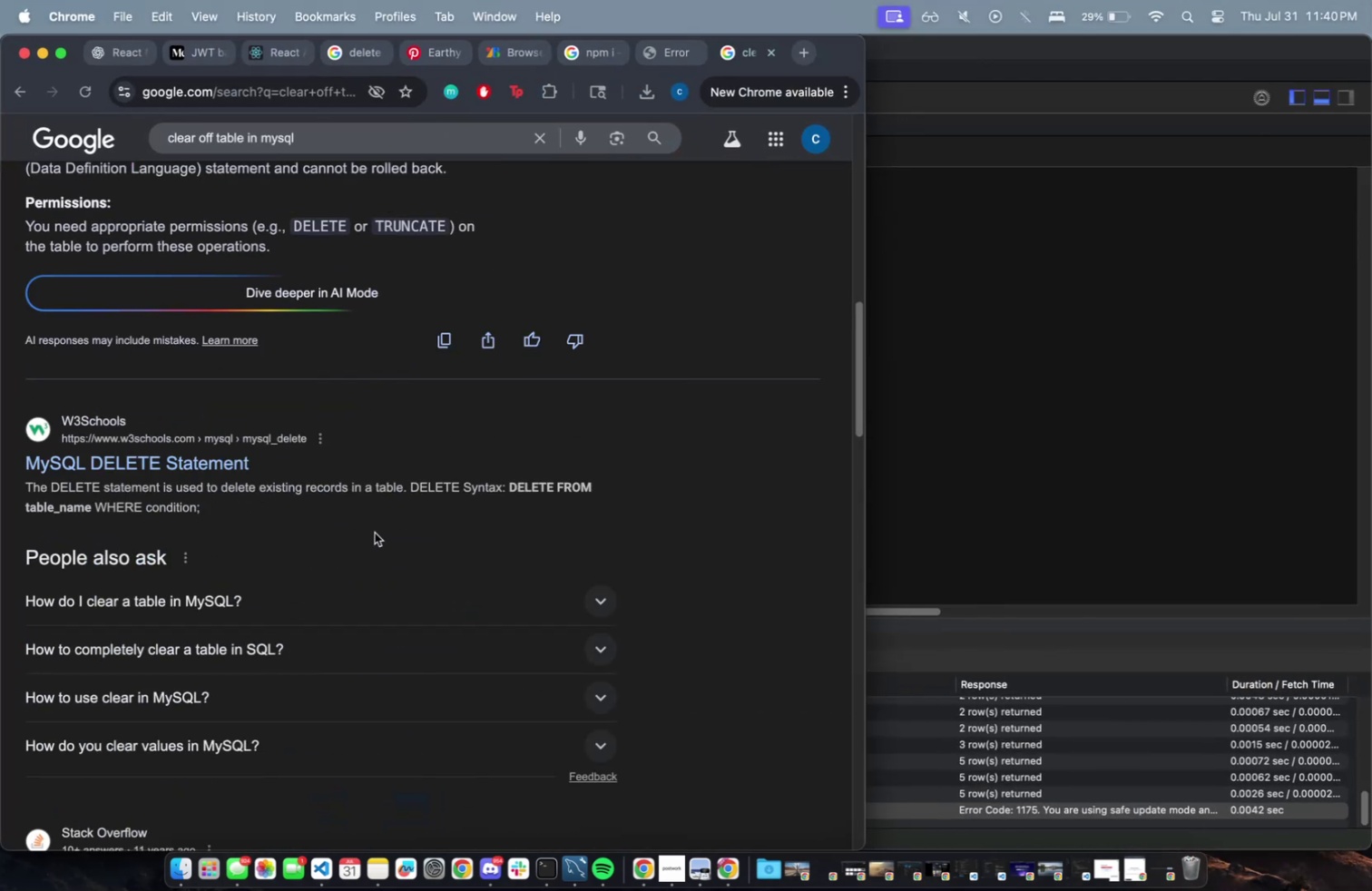 
scroll: coordinate [374, 532], scroll_direction: up, amount: 25.0
 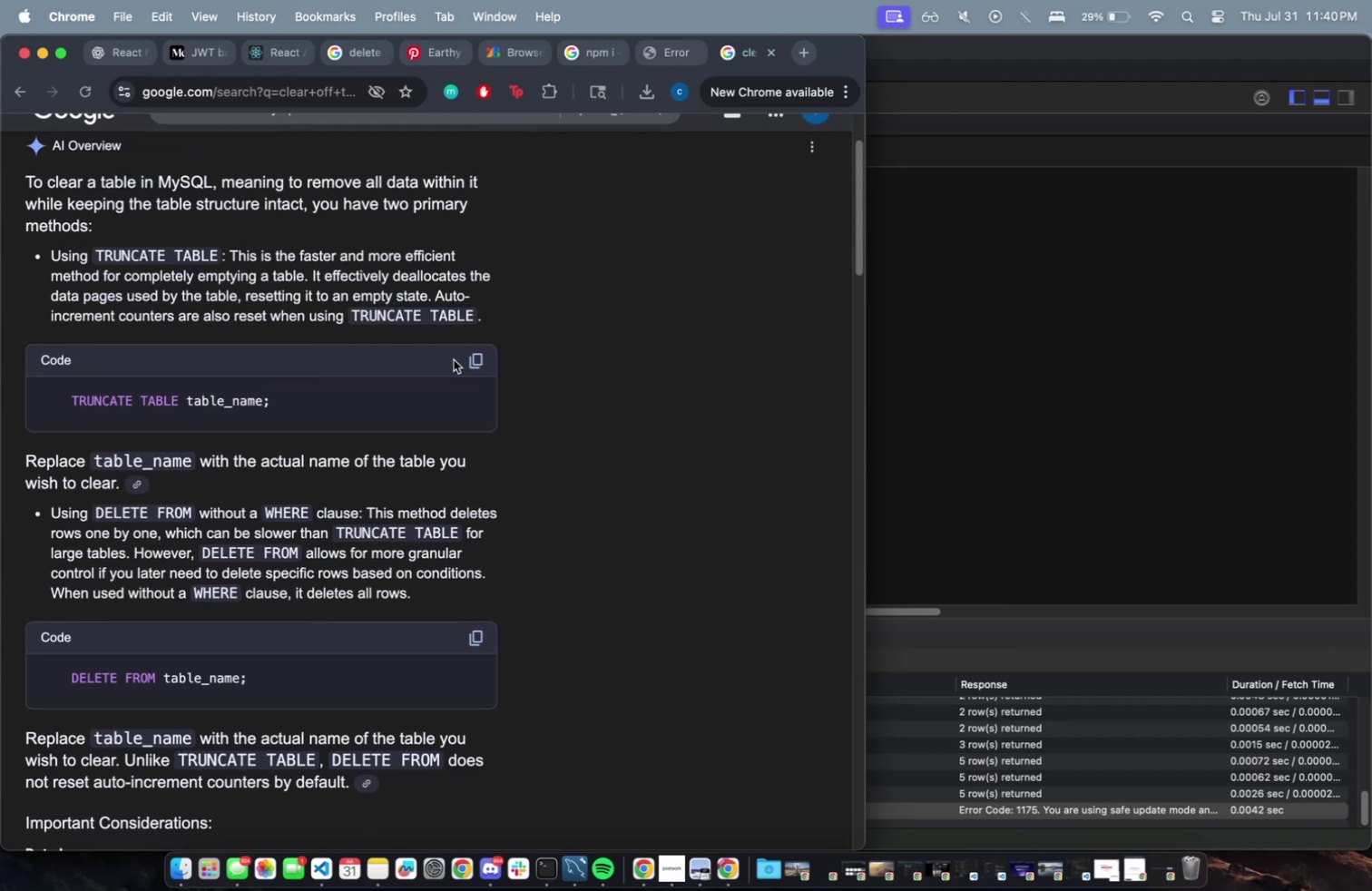 
wait(10.05)
 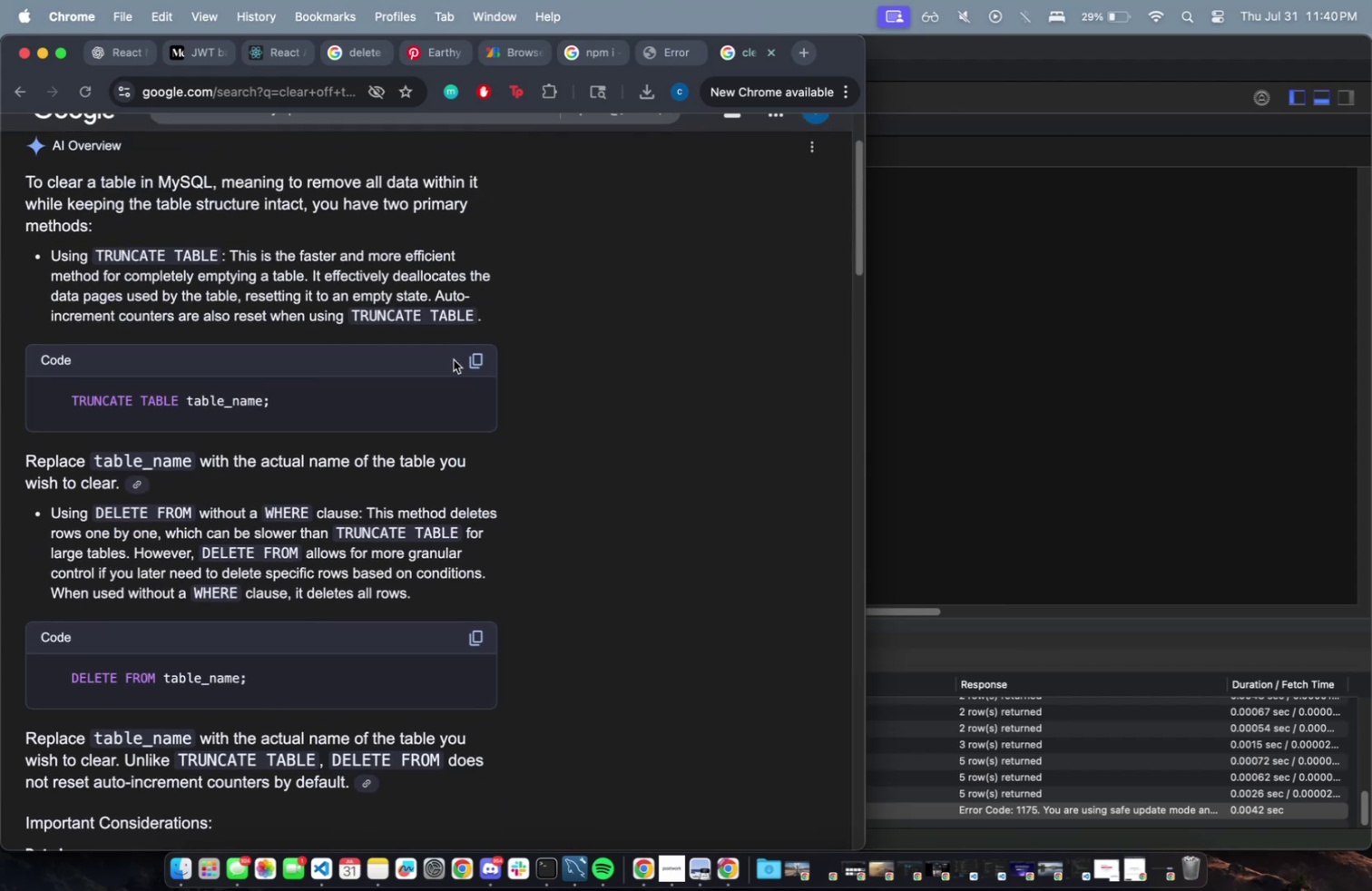 
left_click([199, 176])
 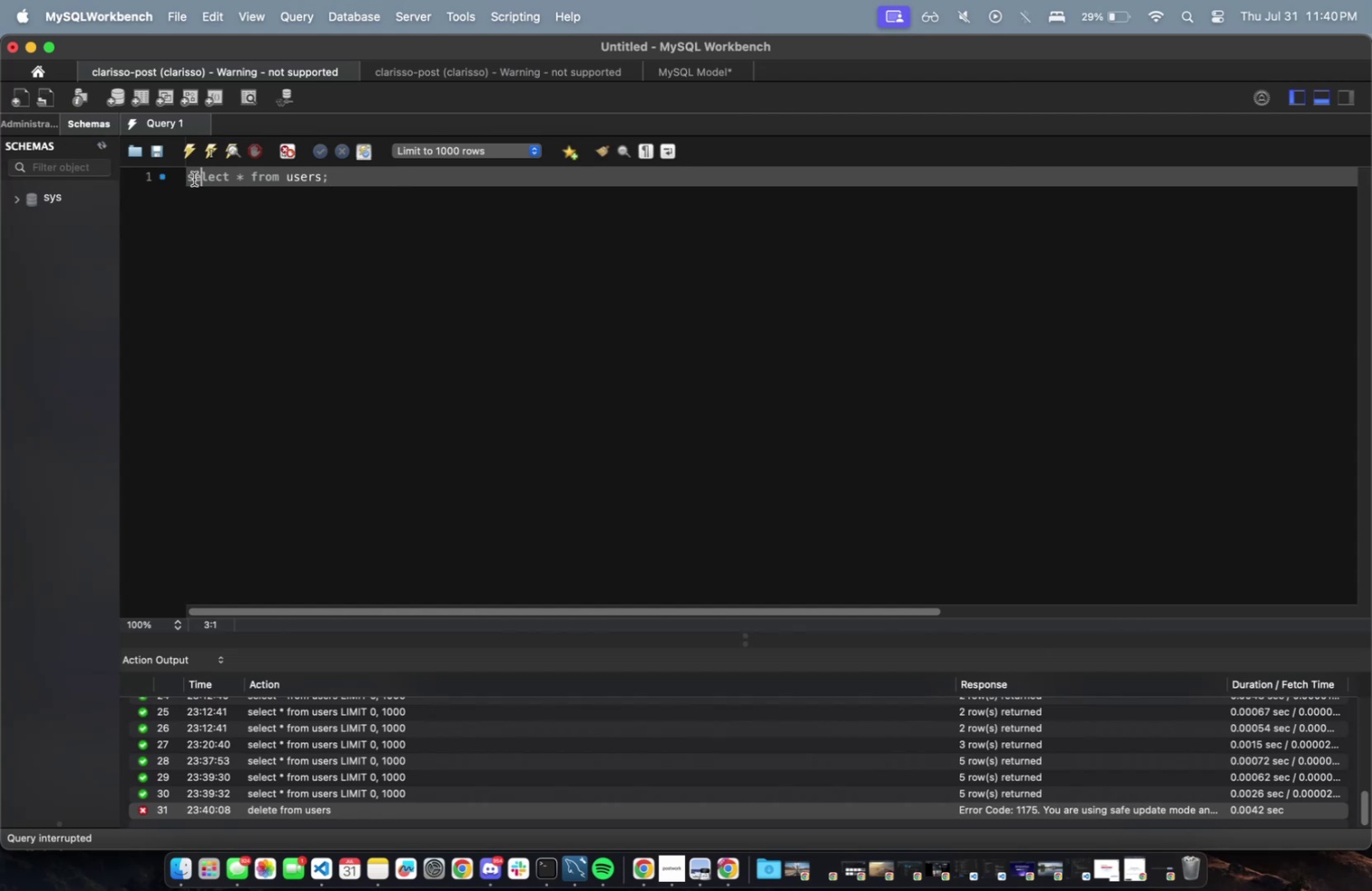 
key(ArrowLeft)
 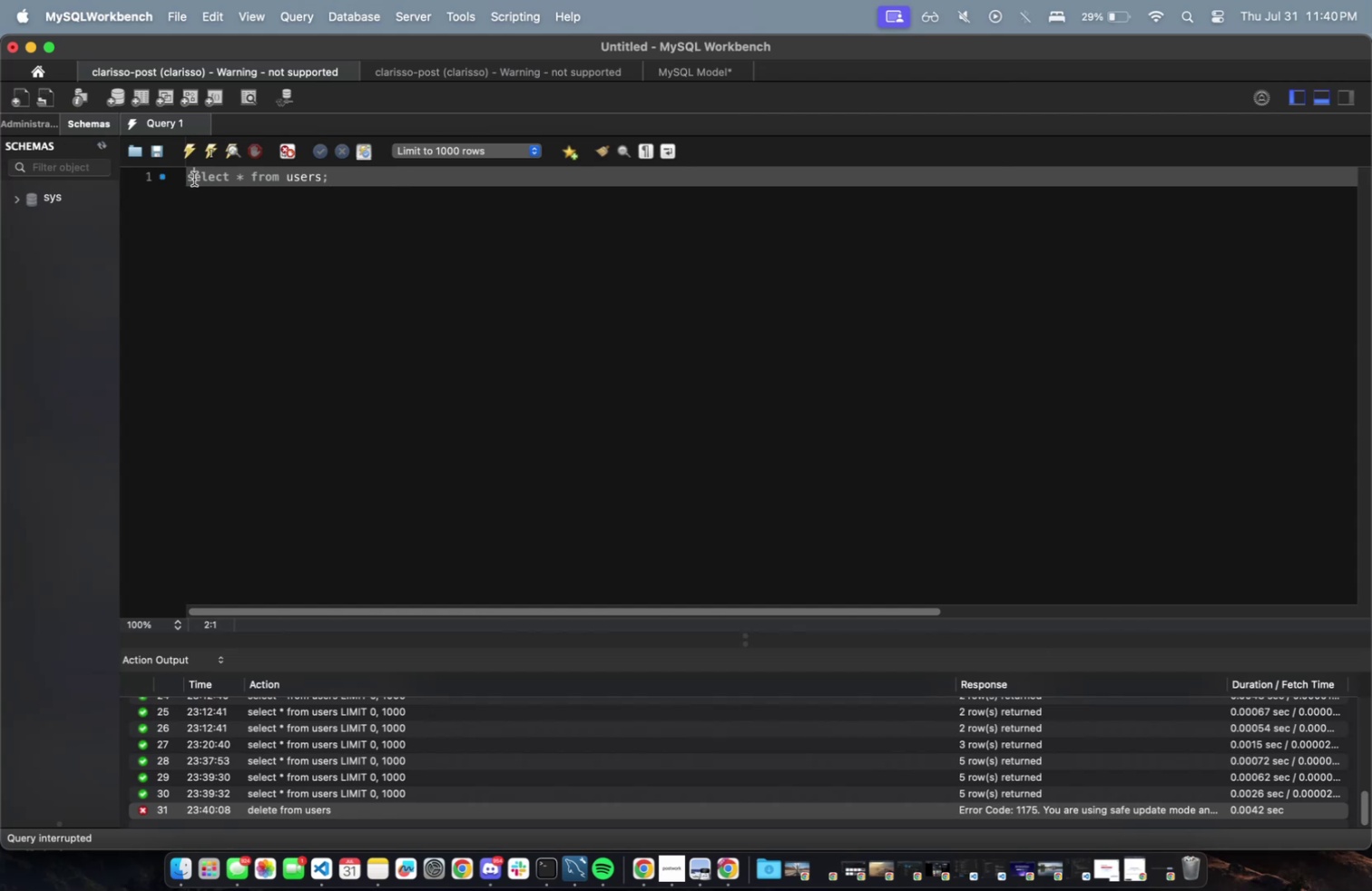 
key(Enter)
 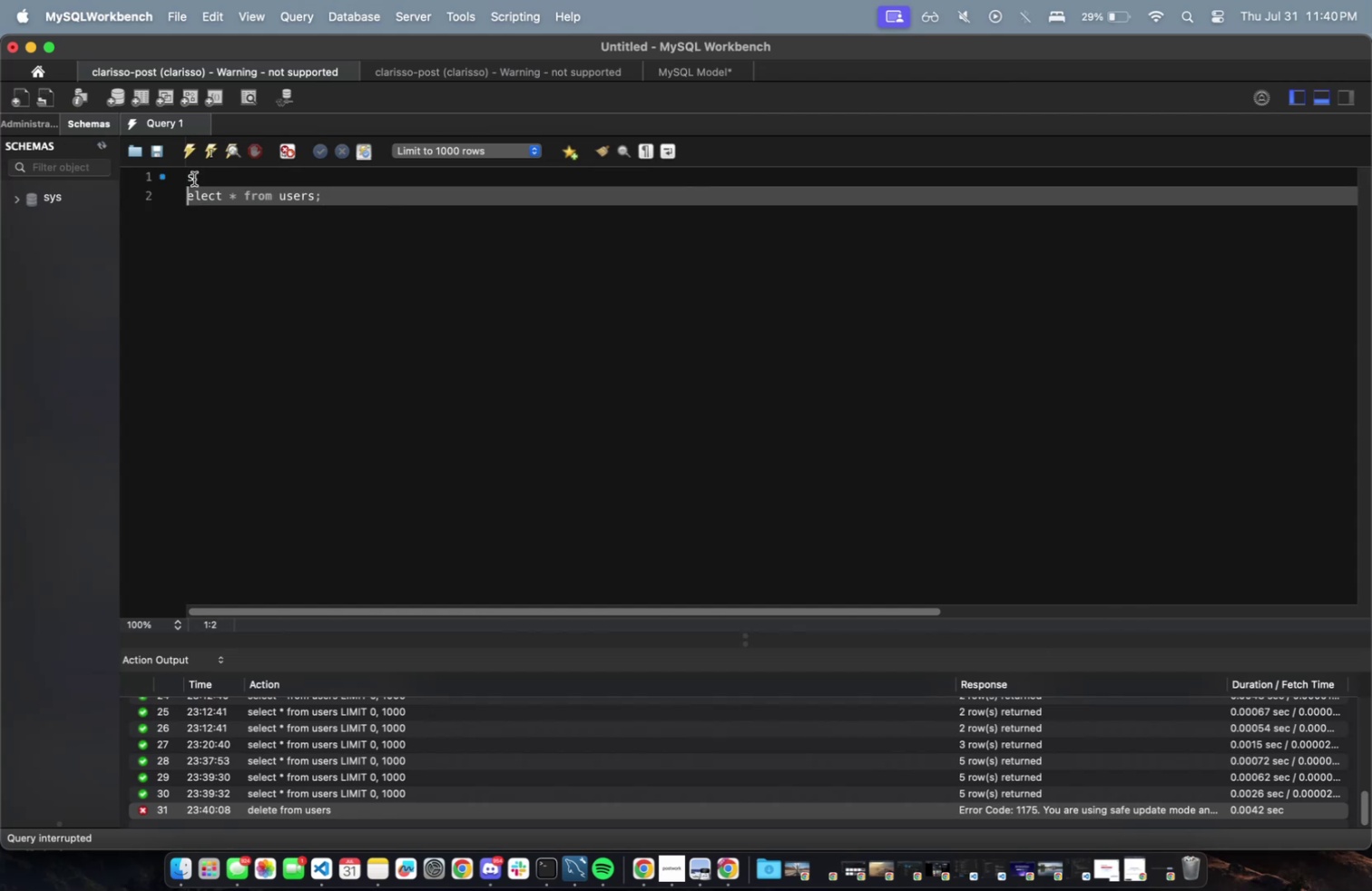 
hold_key(key=CommandLeft, duration=0.32)
 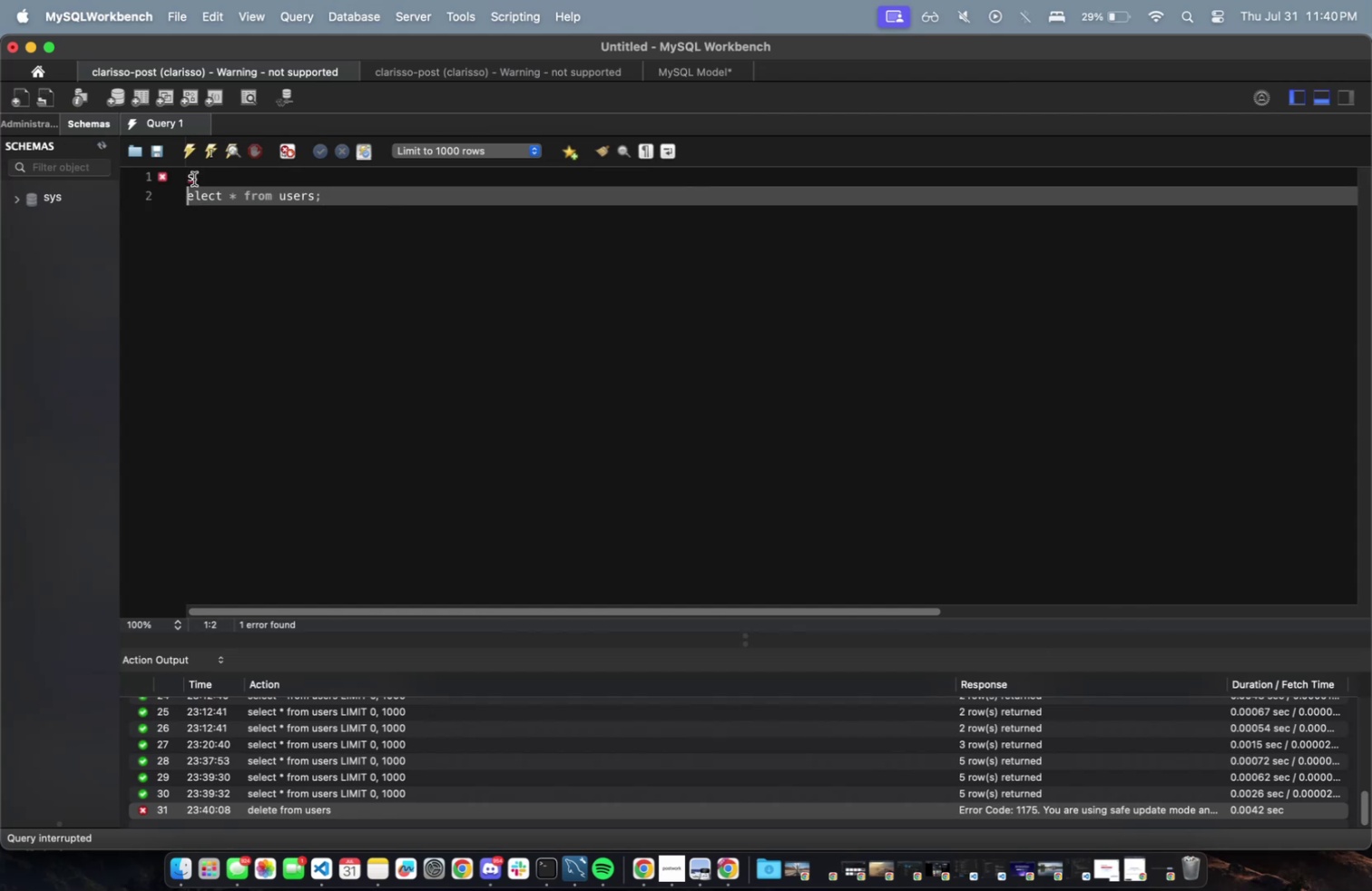 
key(Meta+Z)
 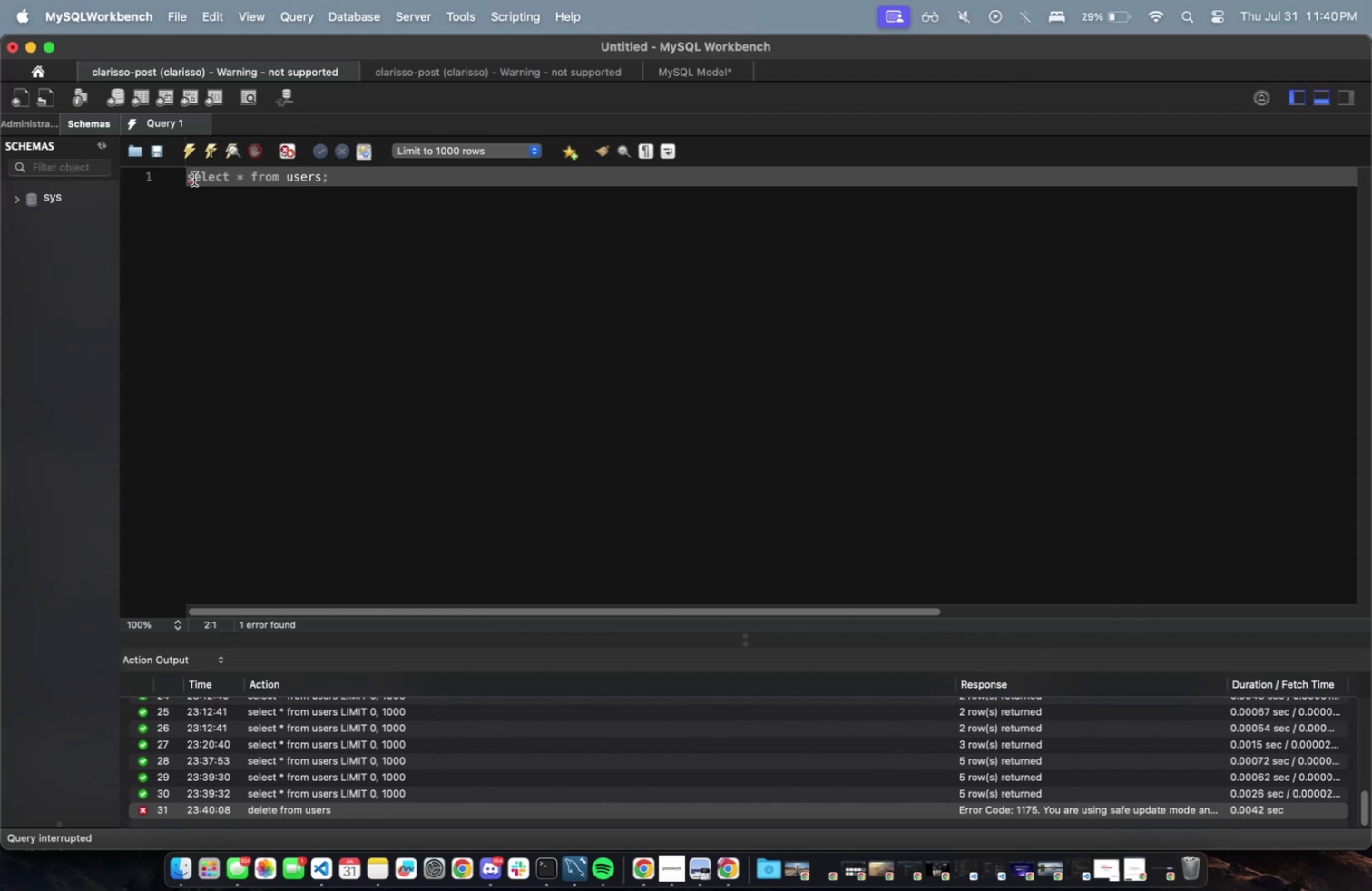 
key(ArrowLeft)
 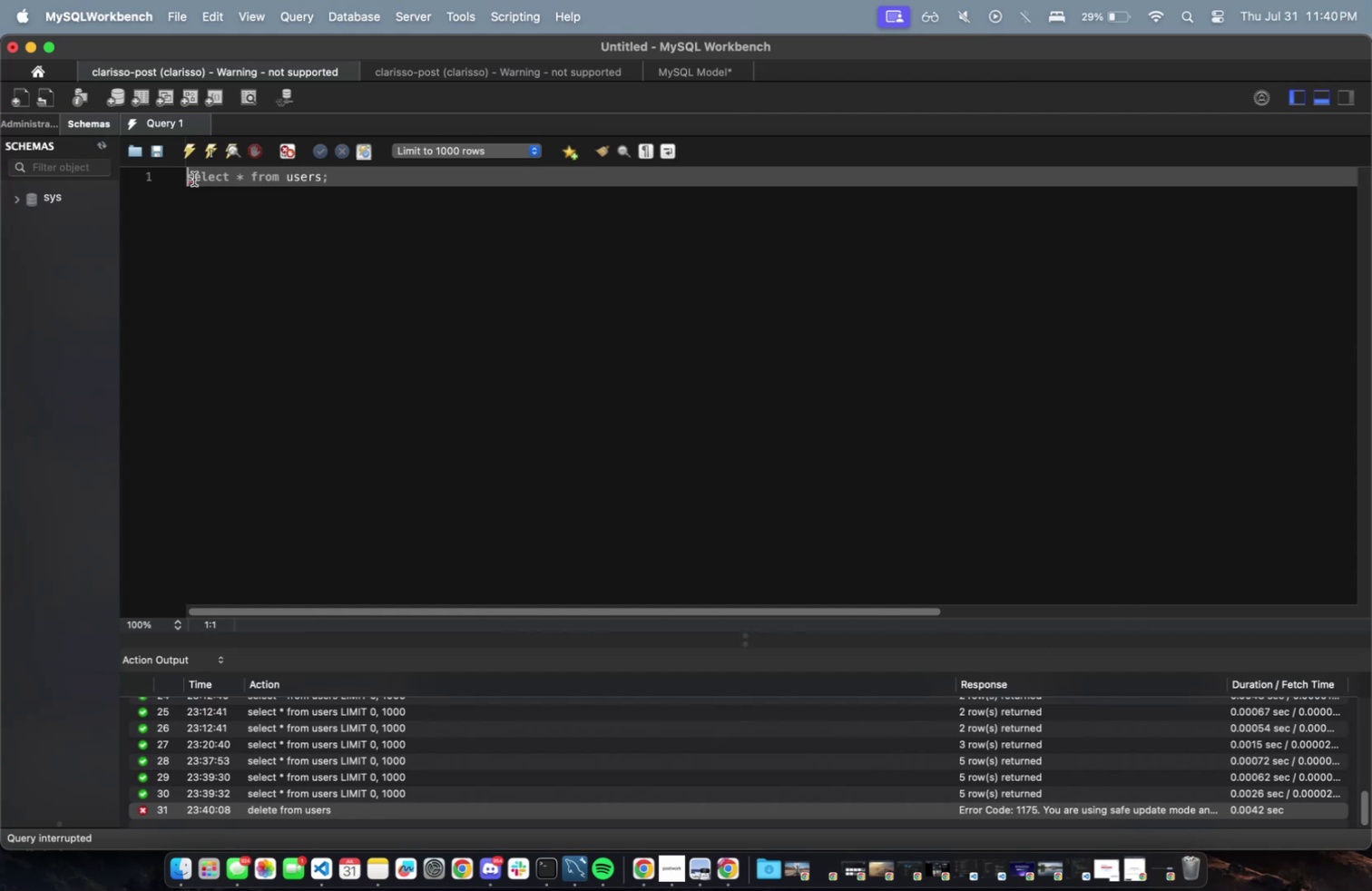 
key(Enter)
 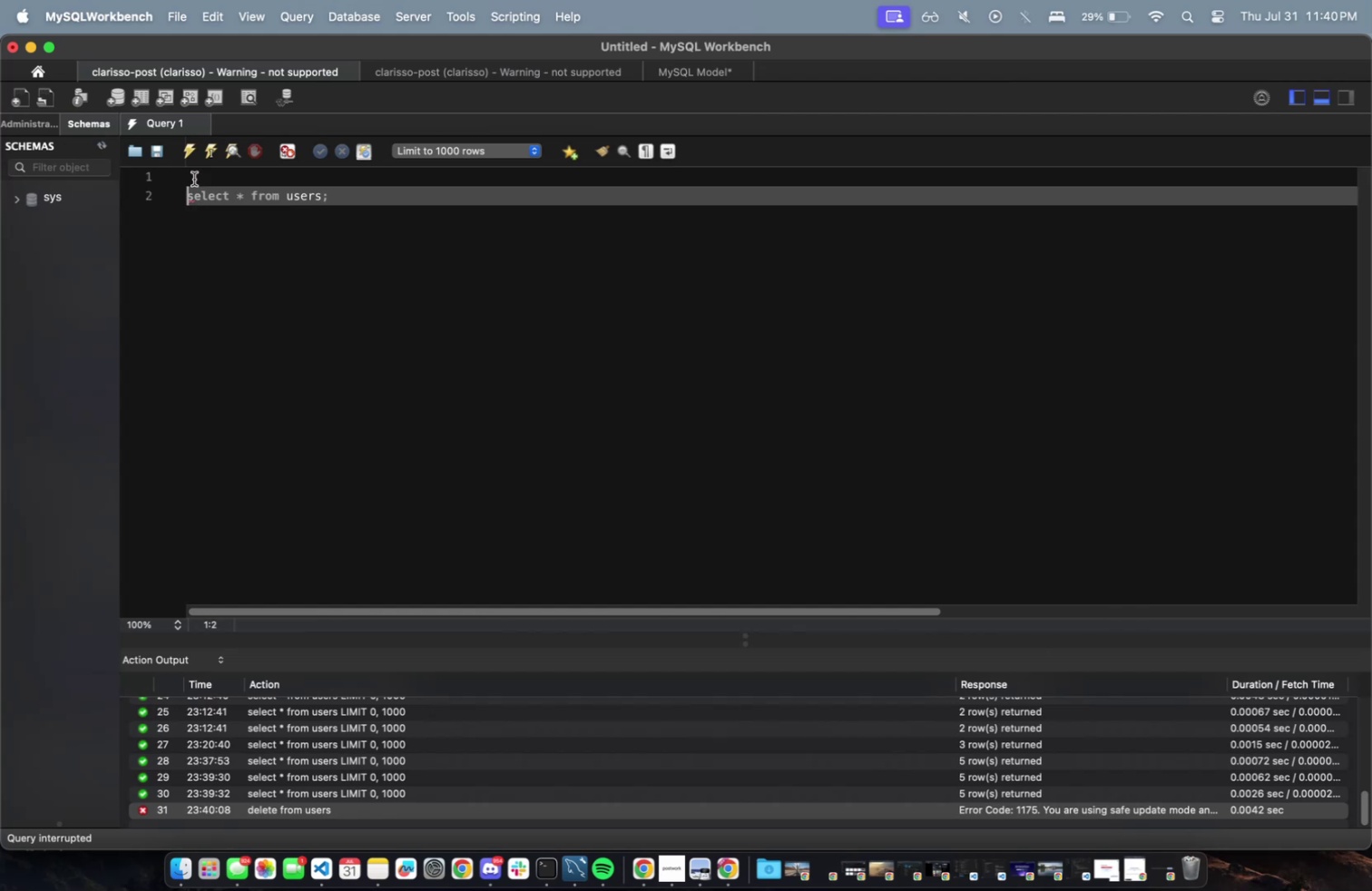 
key(ArrowUp)
 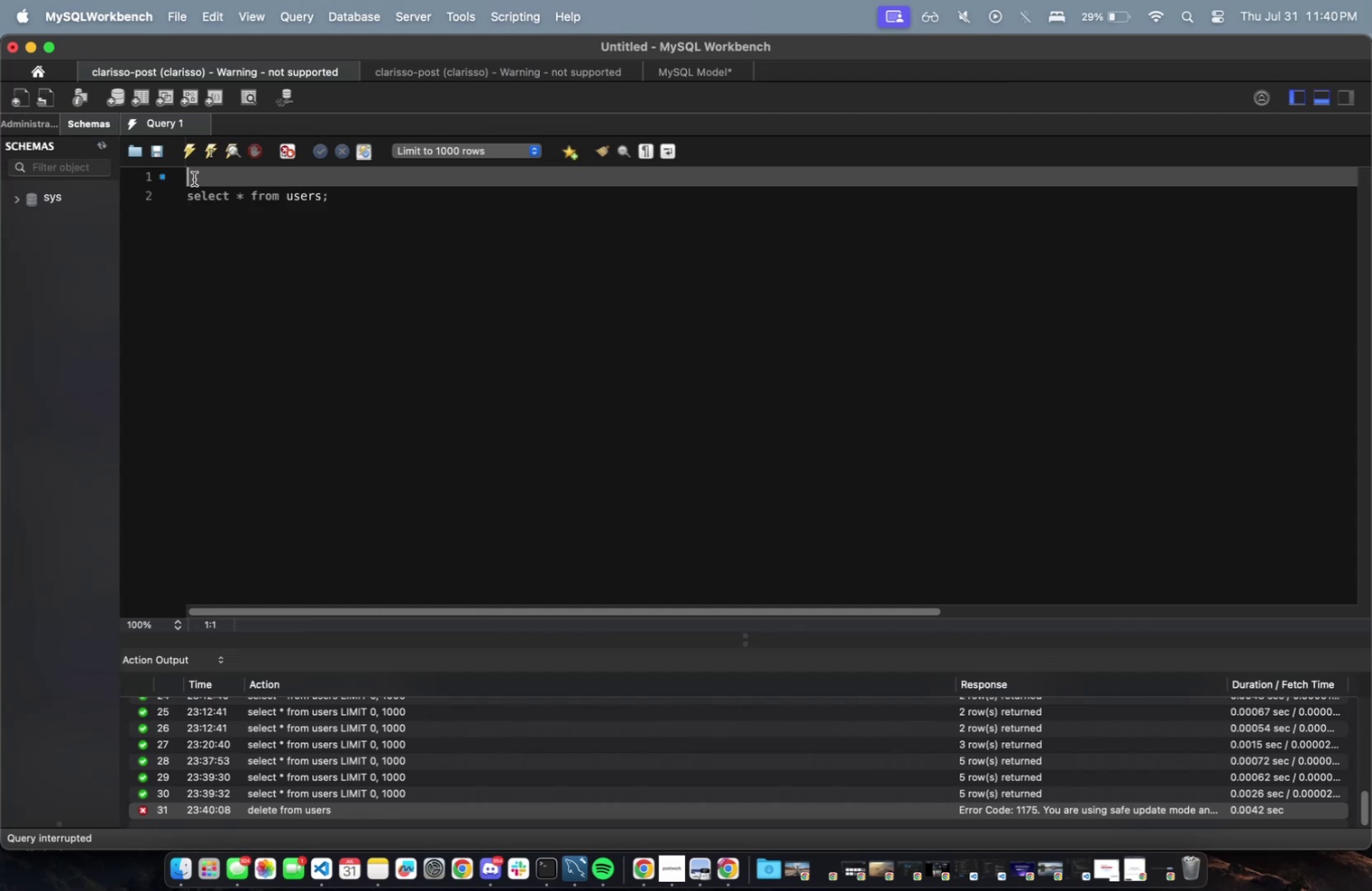 
key(Meta+CommandLeft)
 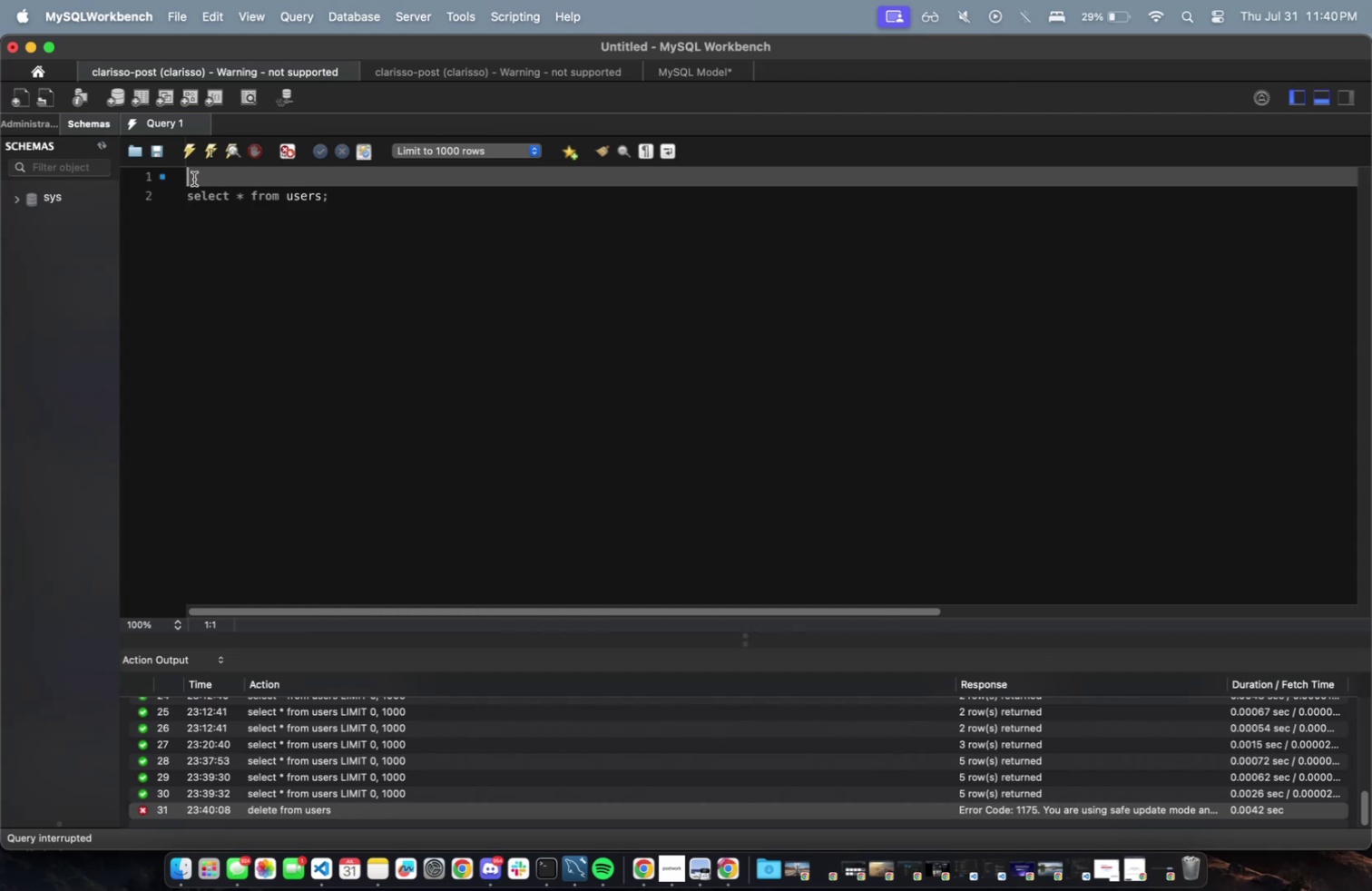 
key(Meta+V)
 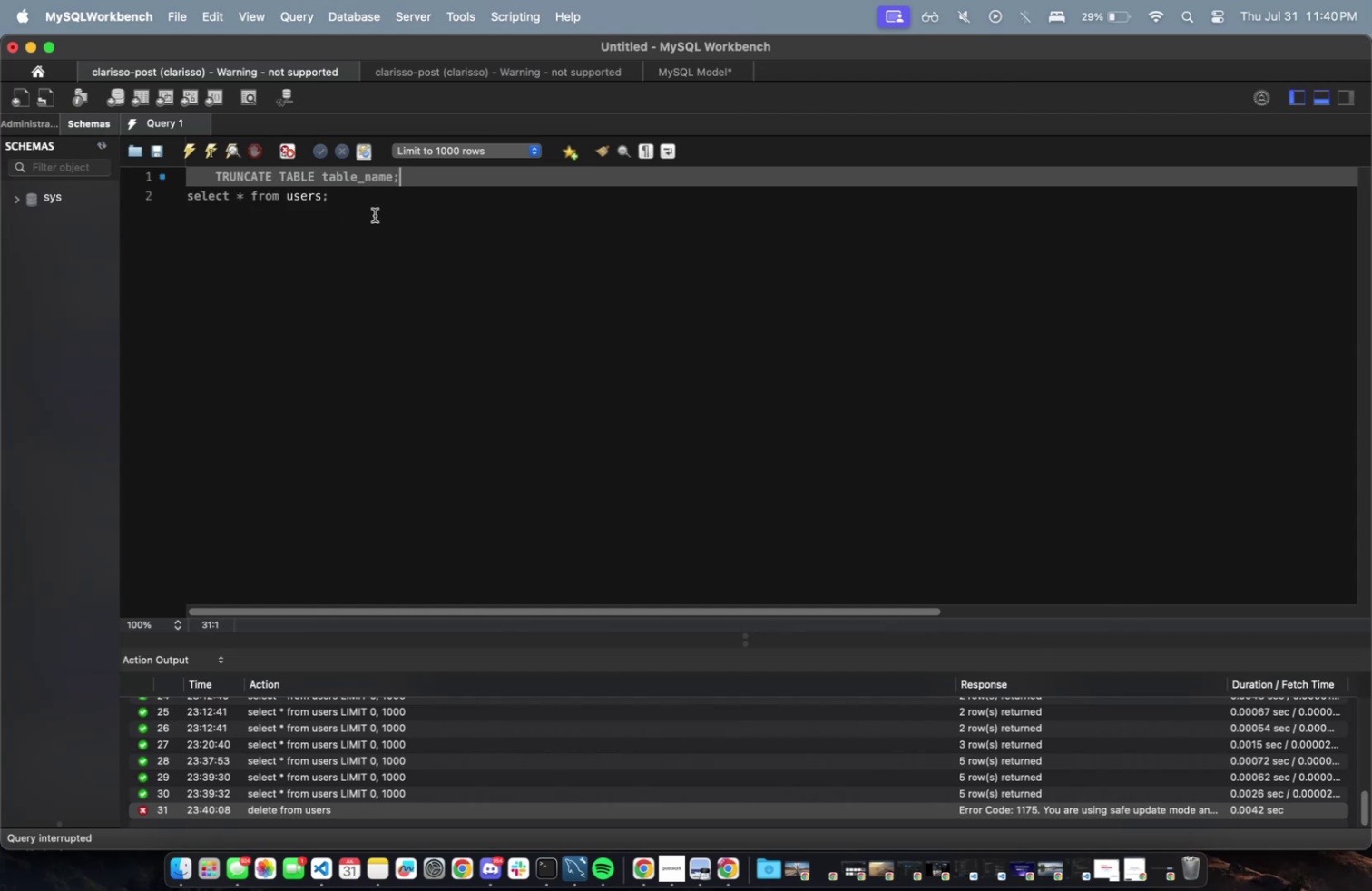 
left_click([360, 181])
 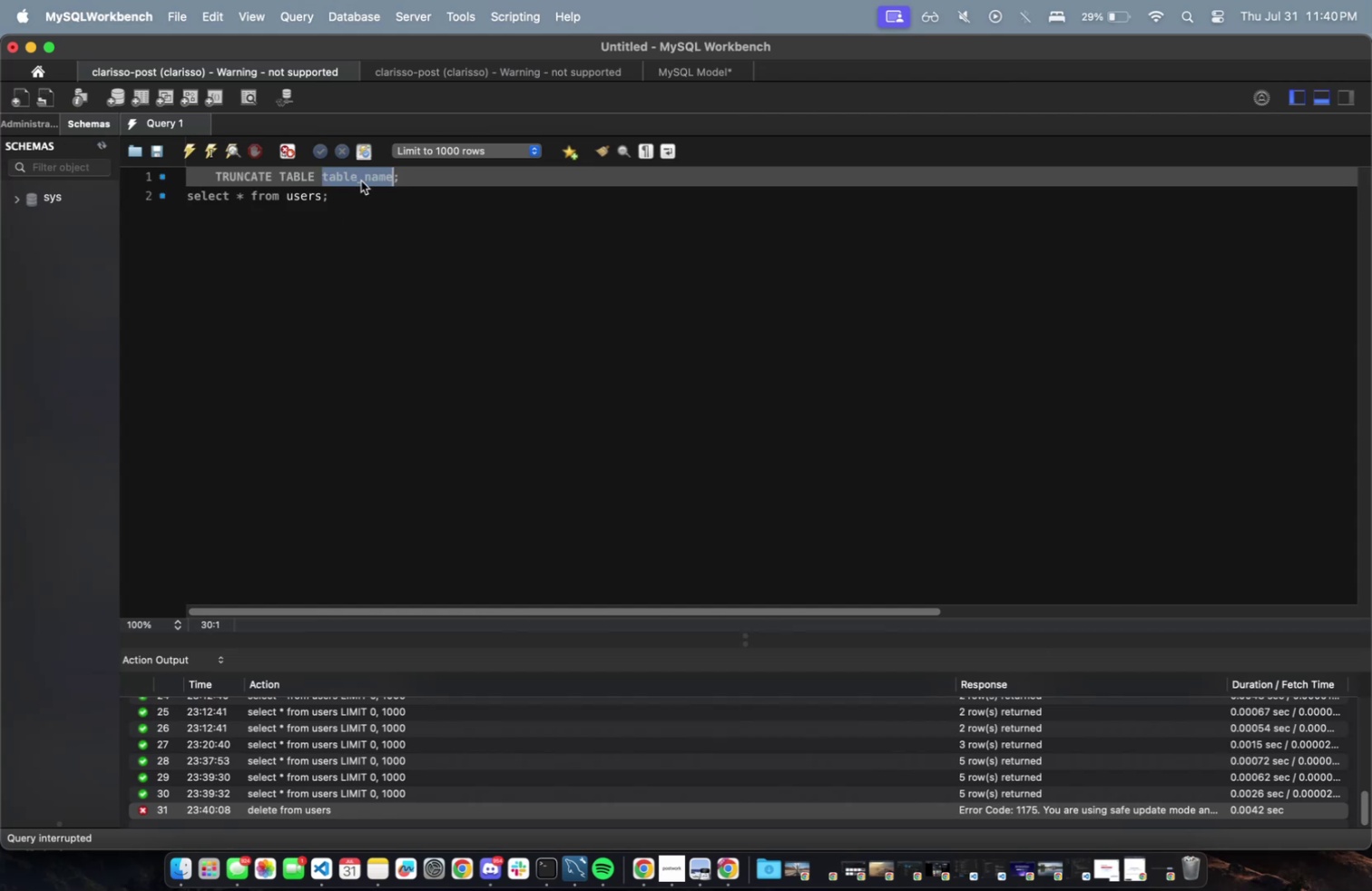 
type(users)
 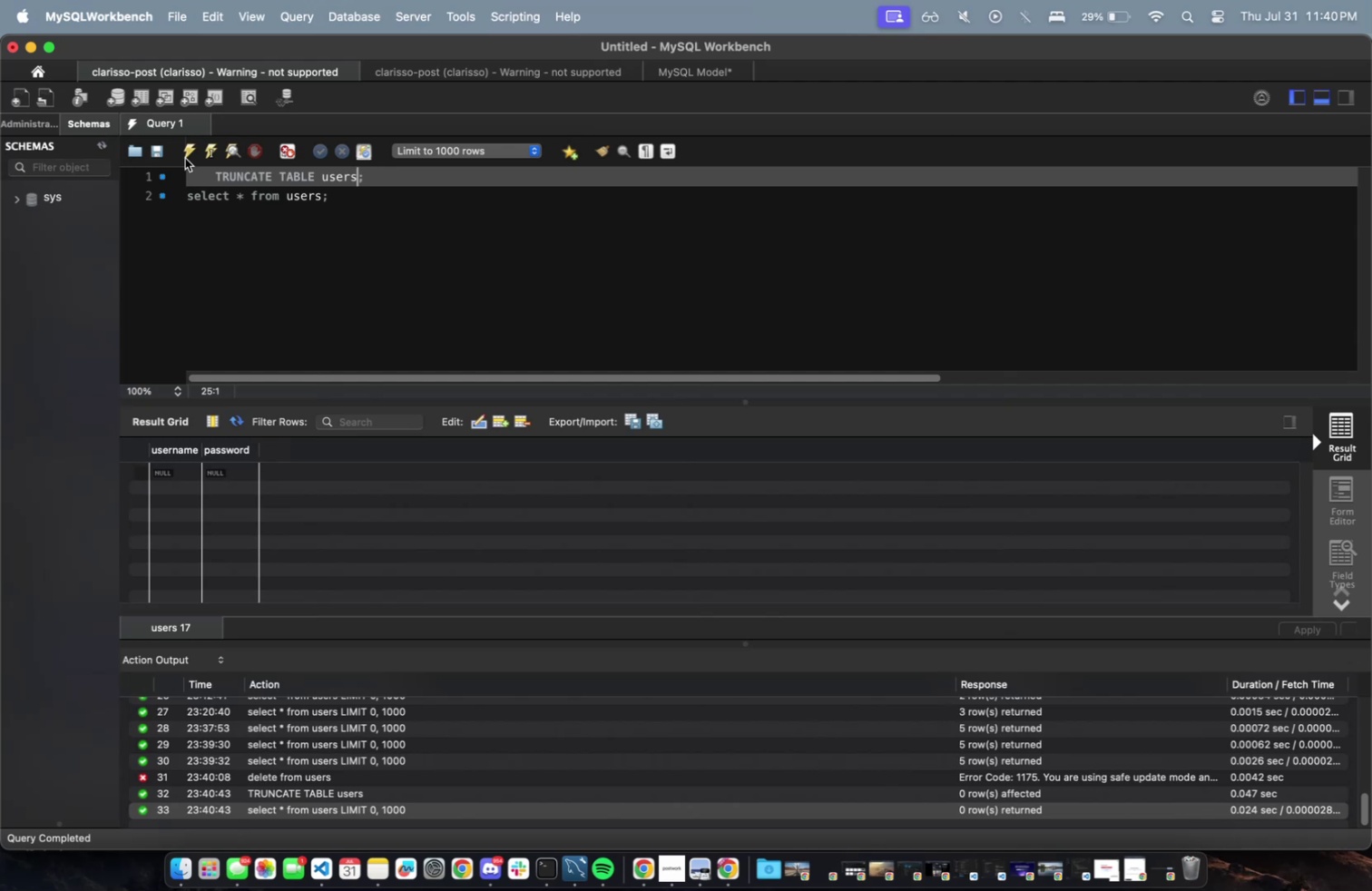 
wait(9.38)
 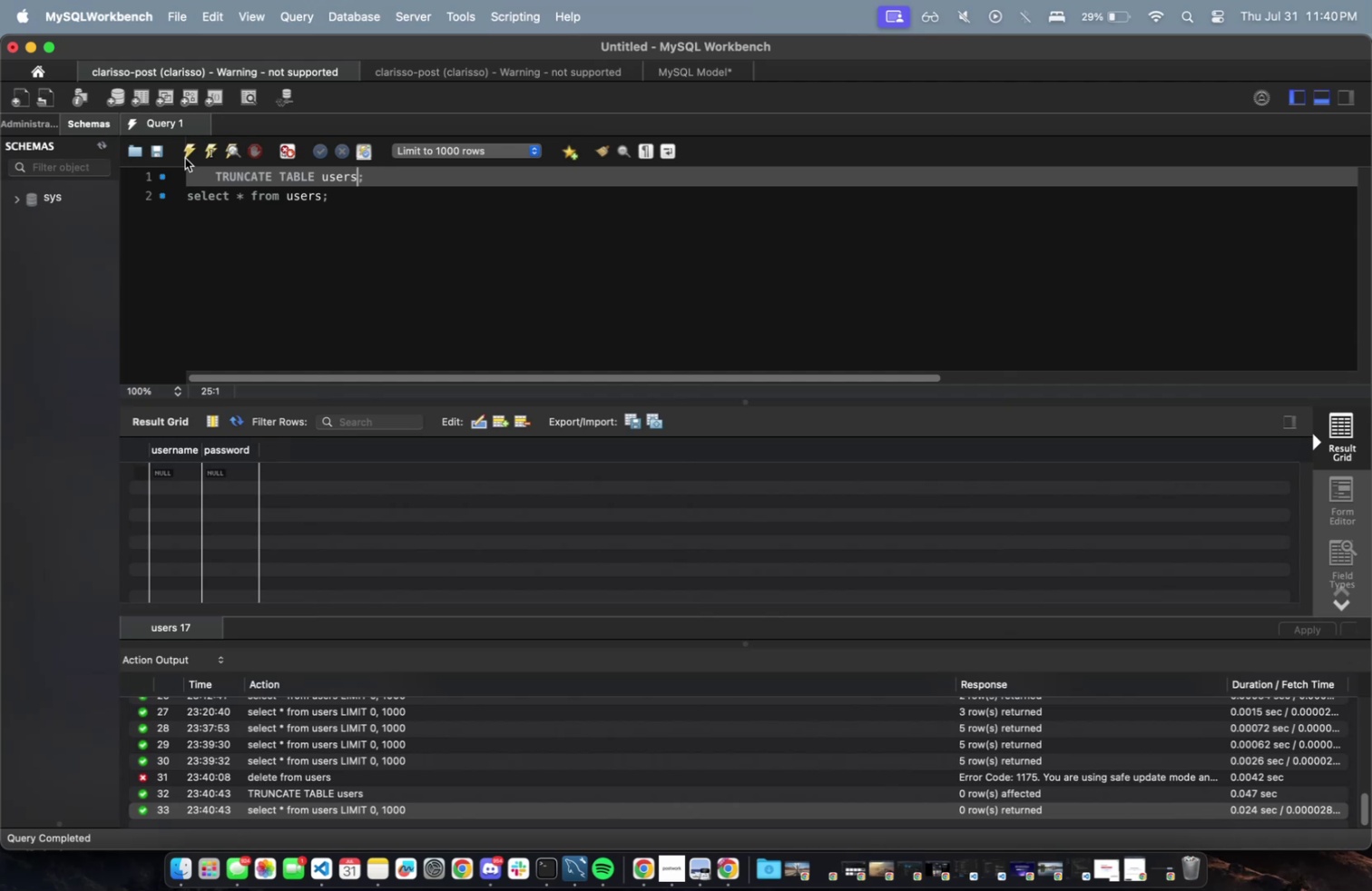 
double_click([403, 171])
 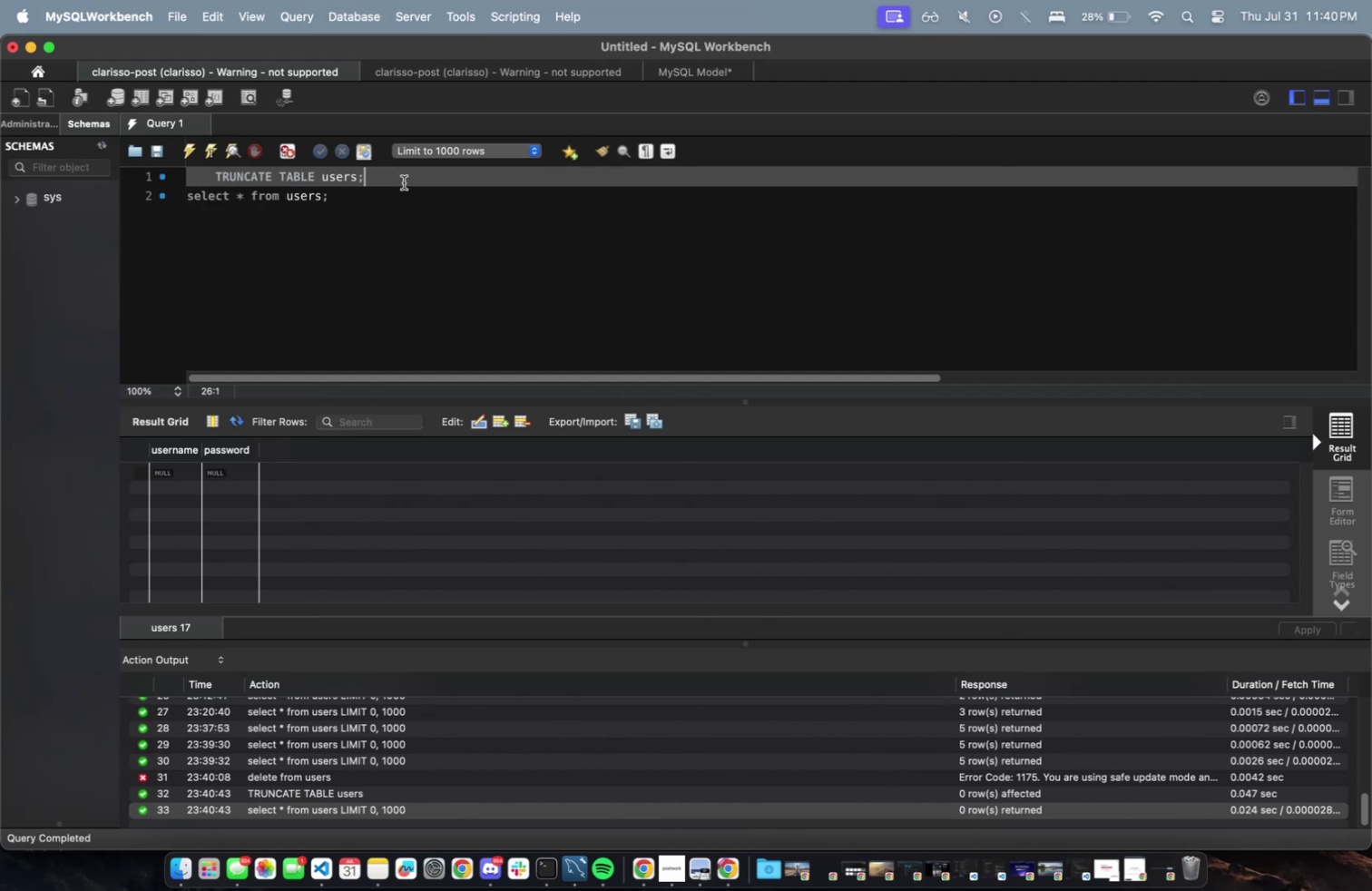 
hold_key(key=CommandLeft, duration=0.37)
 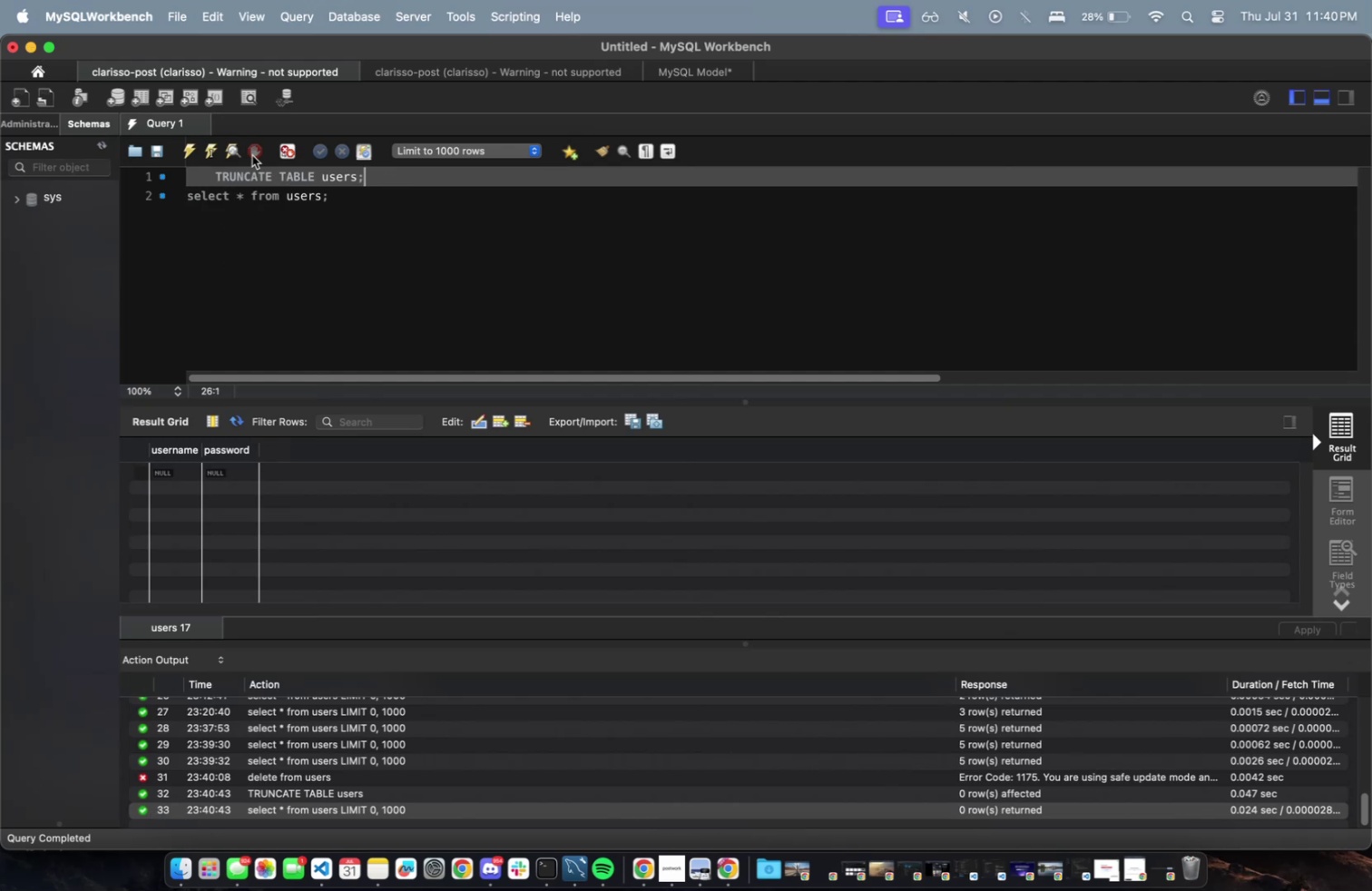 
key(Meta+Backspace)
 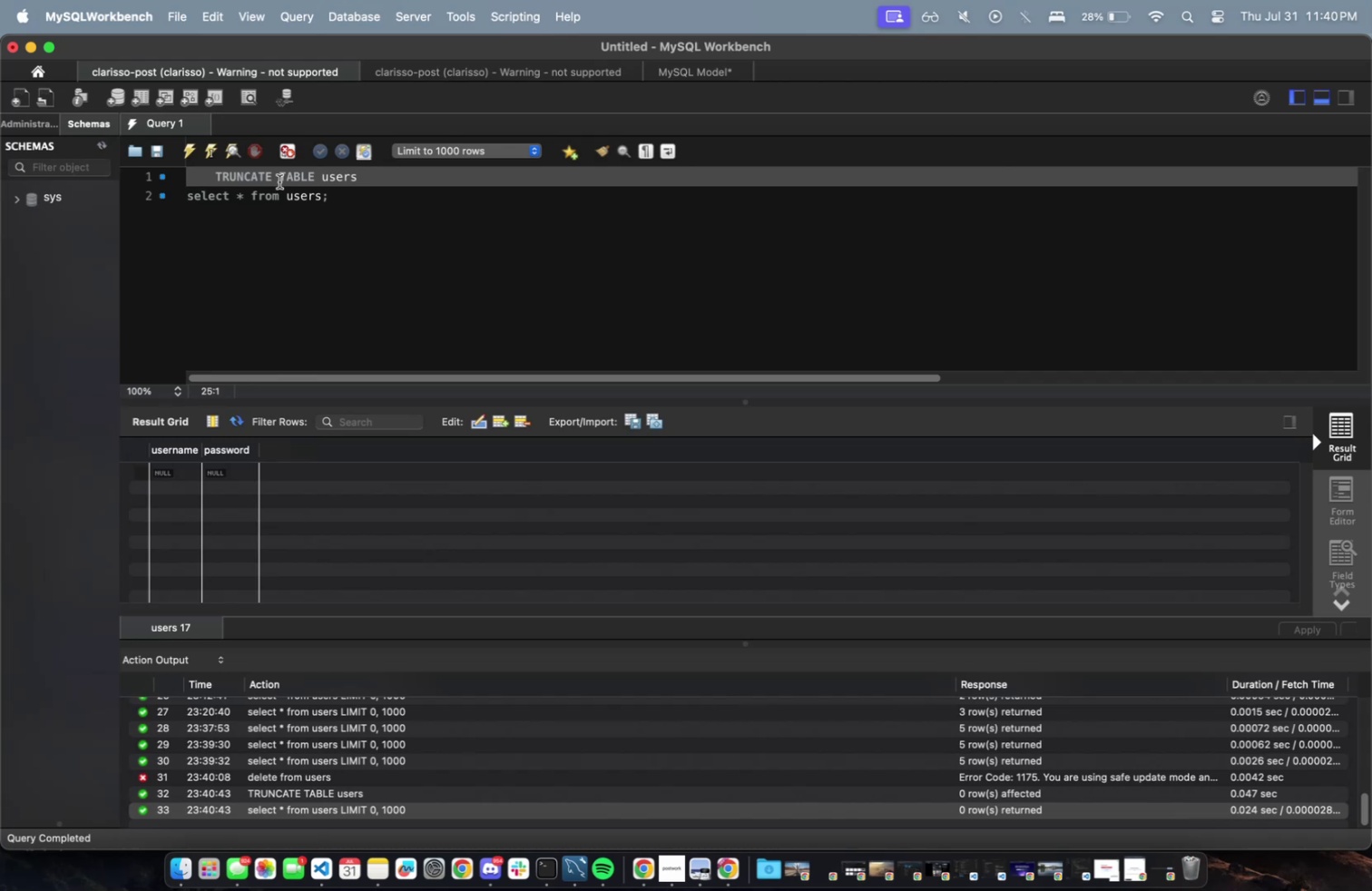 
key(Meta+Shift+Backspace)
 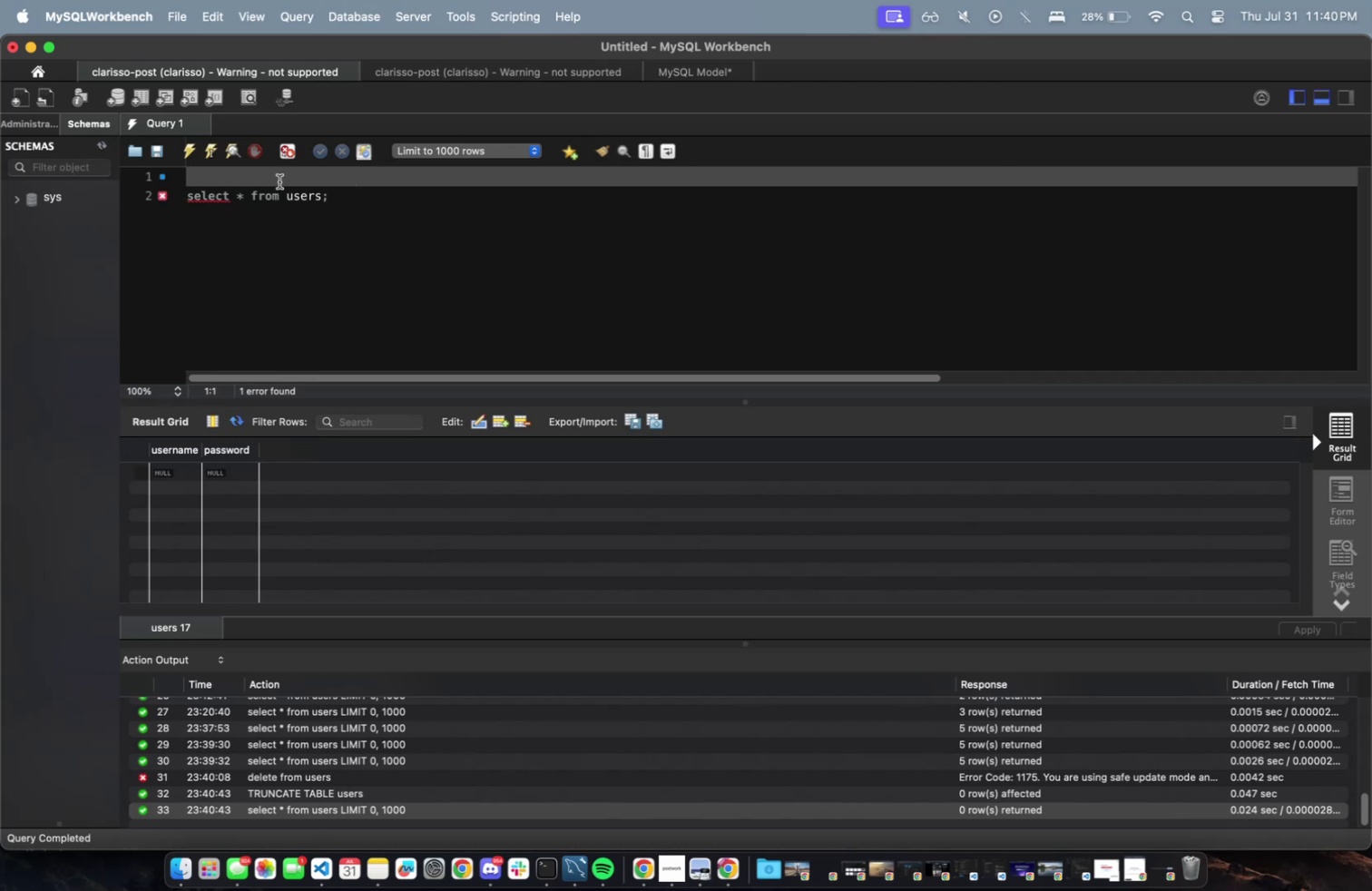 
key(ArrowUp)
 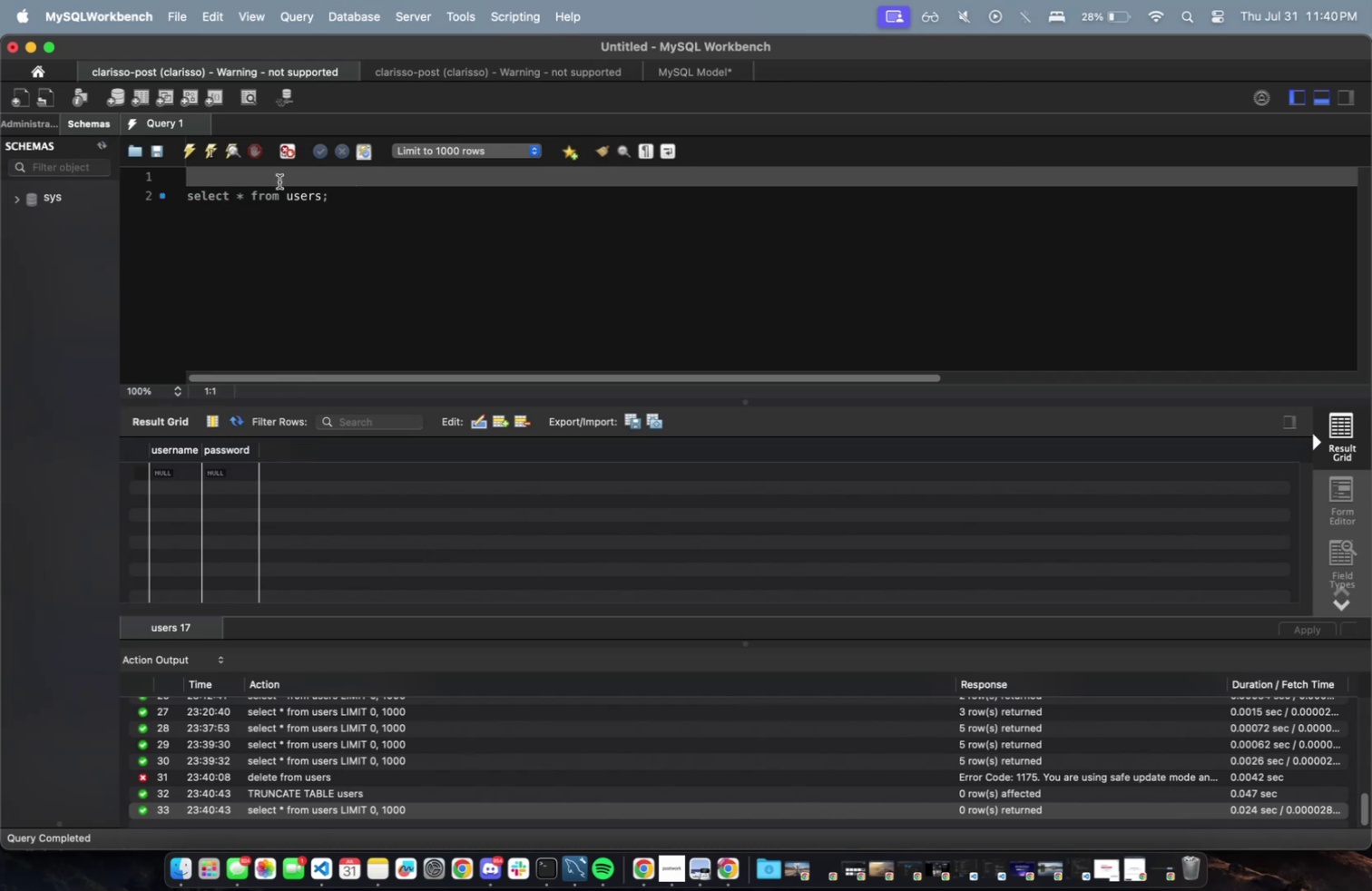 
hold_key(key=CommandLeft, duration=1.61)
 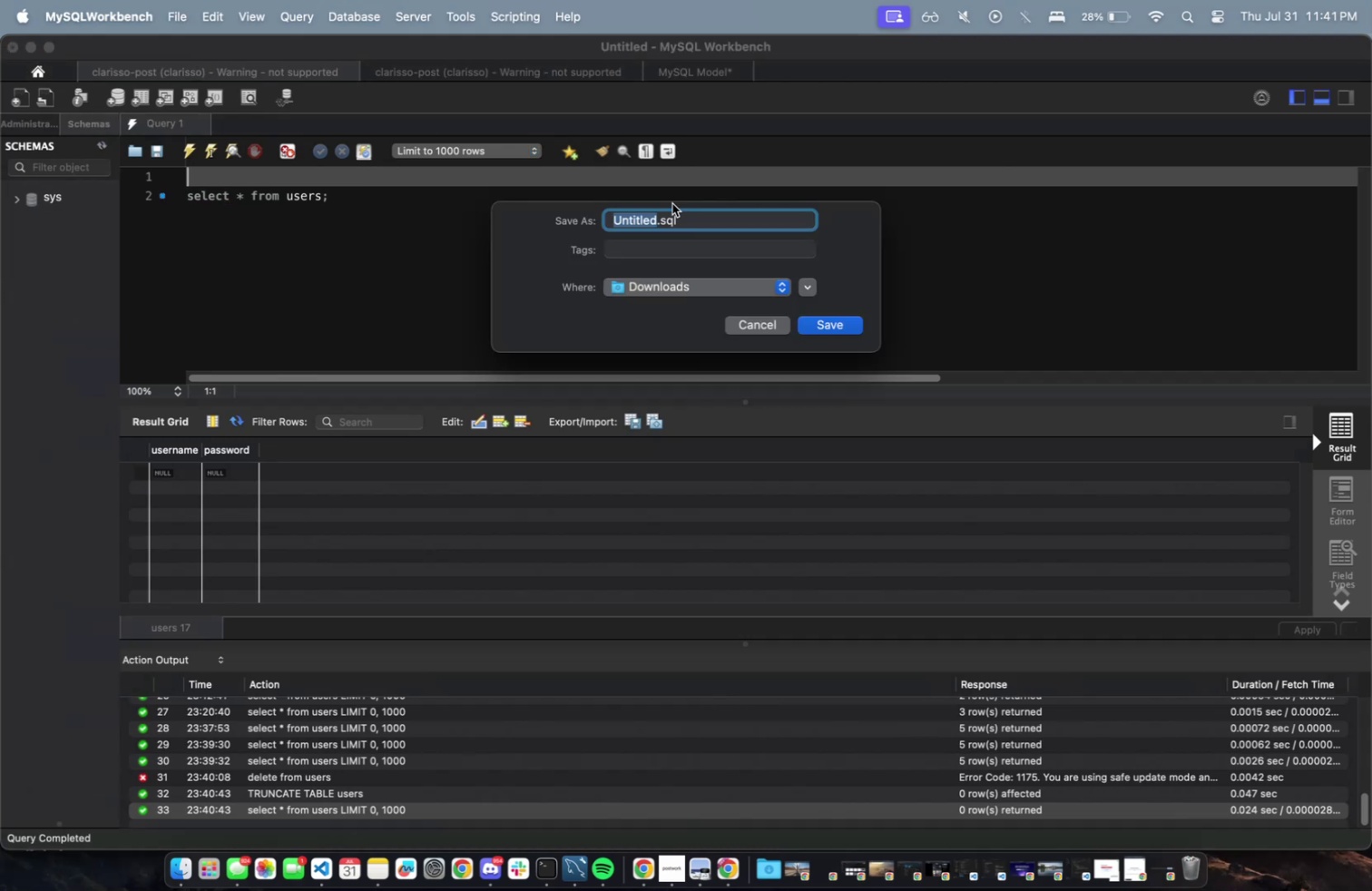 
hold_key(key=S, duration=1.46)
 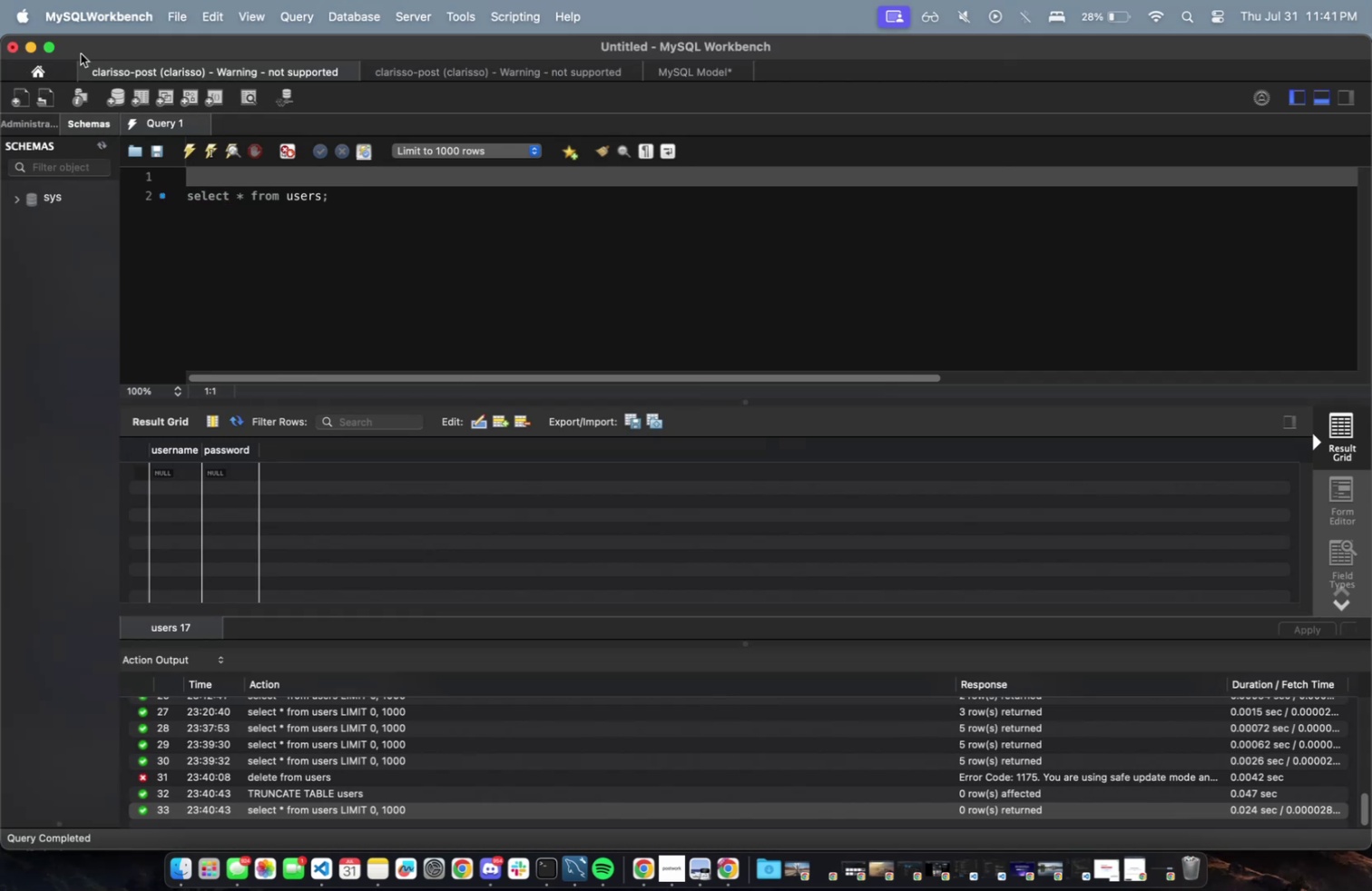 
left_click([31, 45])
 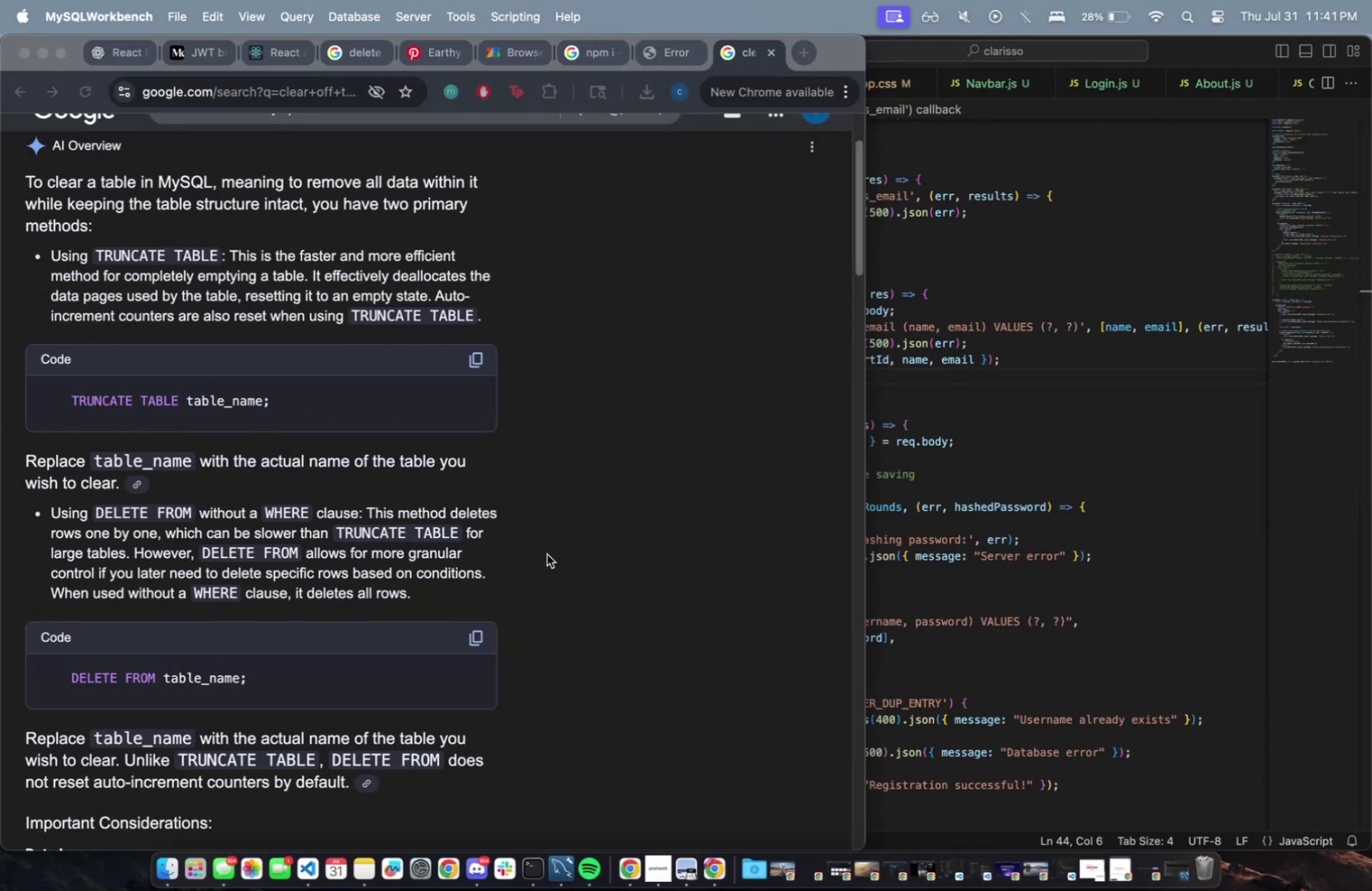 
left_click_drag(start_coordinate=[572, 534], to_coordinate=[572, 526])
 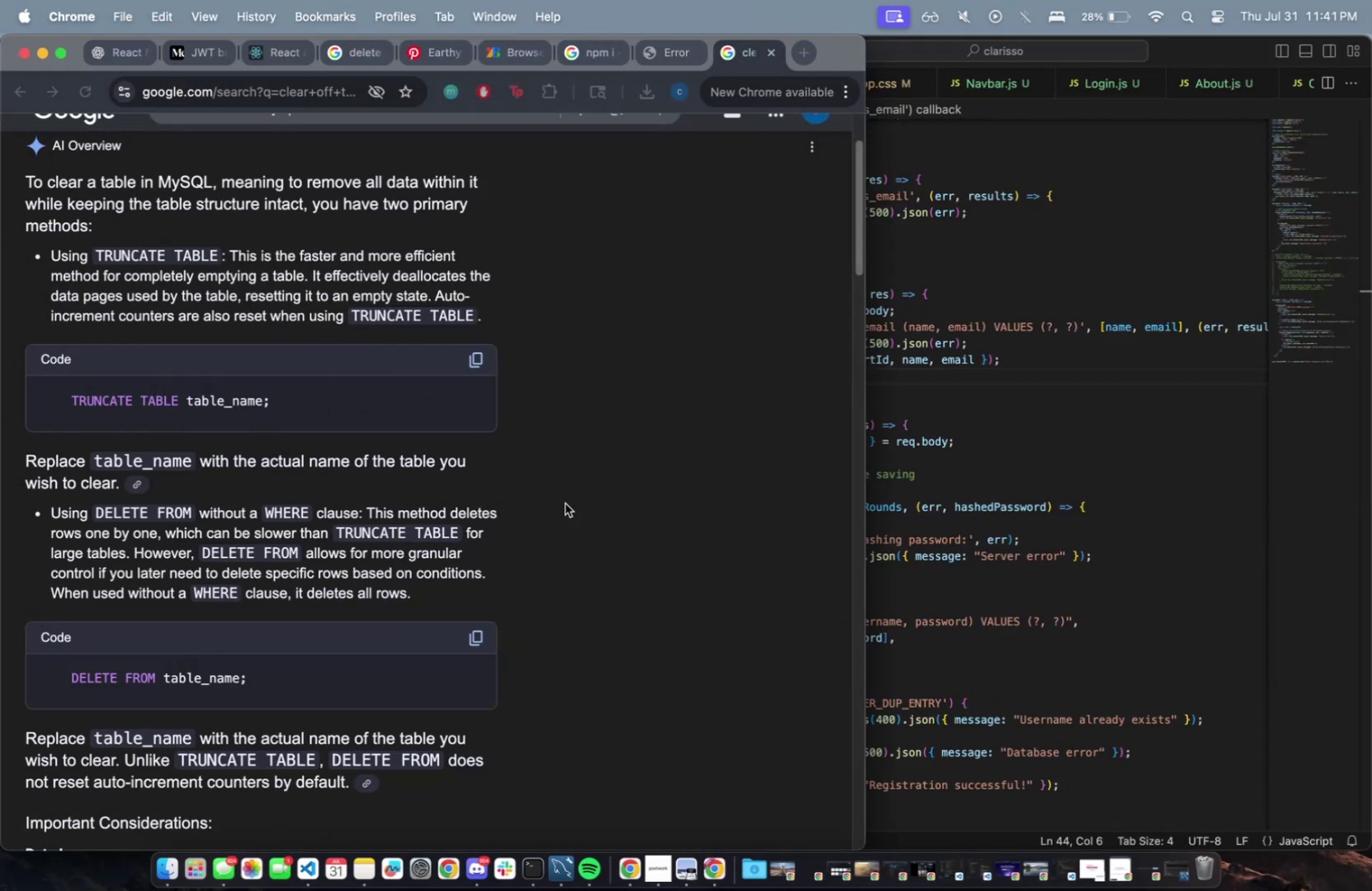 
key(Meta+CommandLeft)
 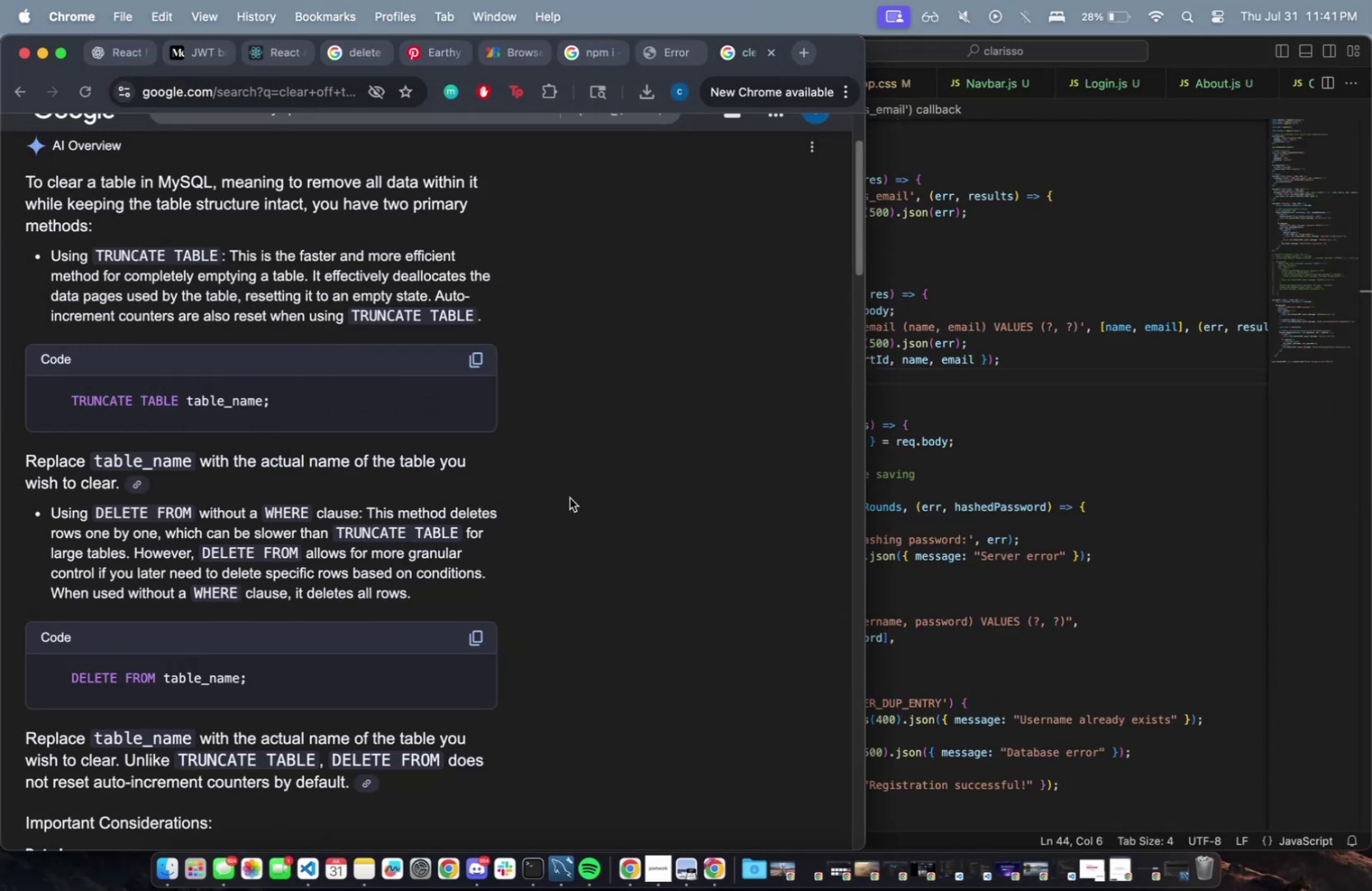 
key(Meta+W)
 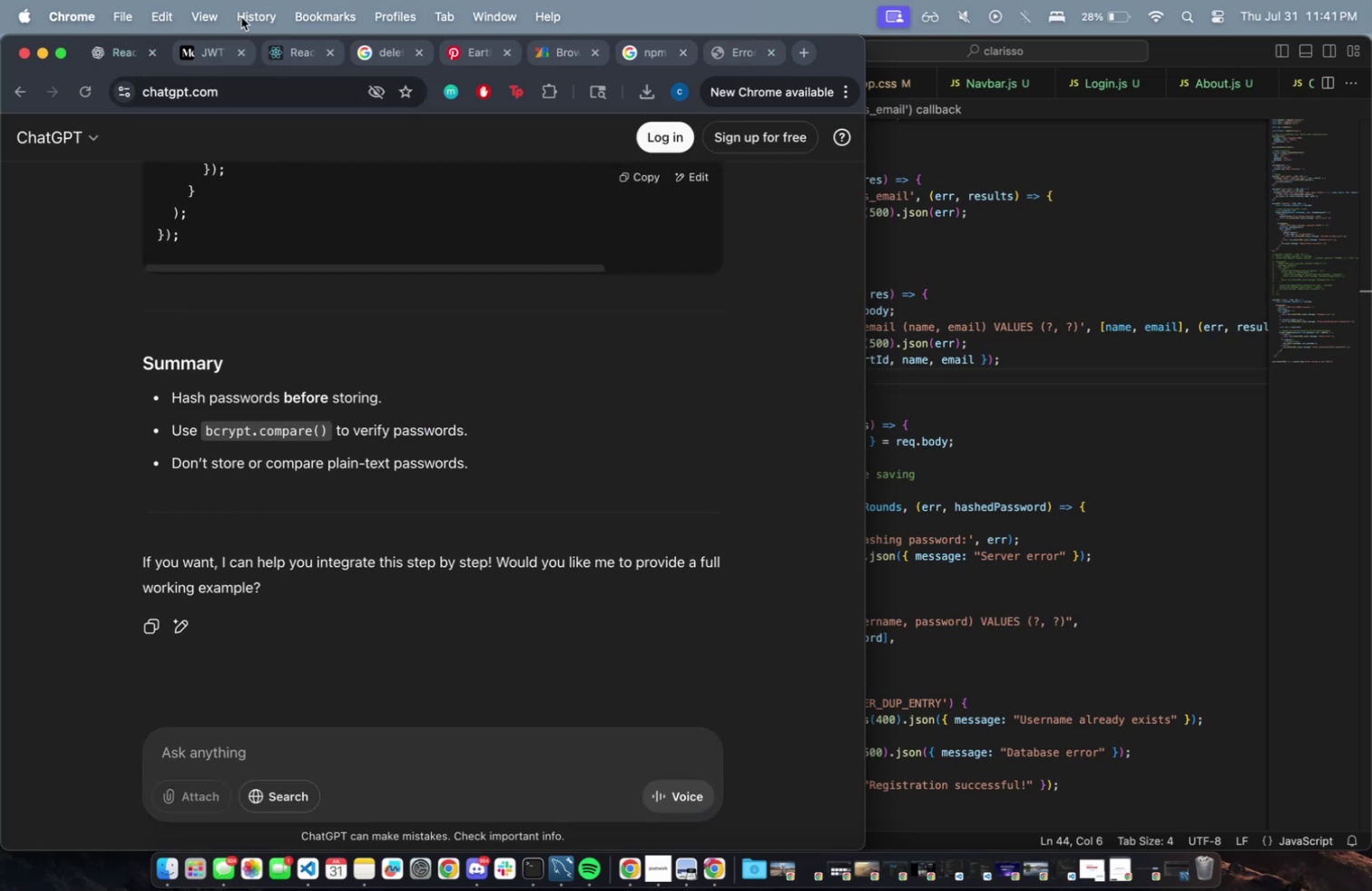 
left_click([361, 573])
 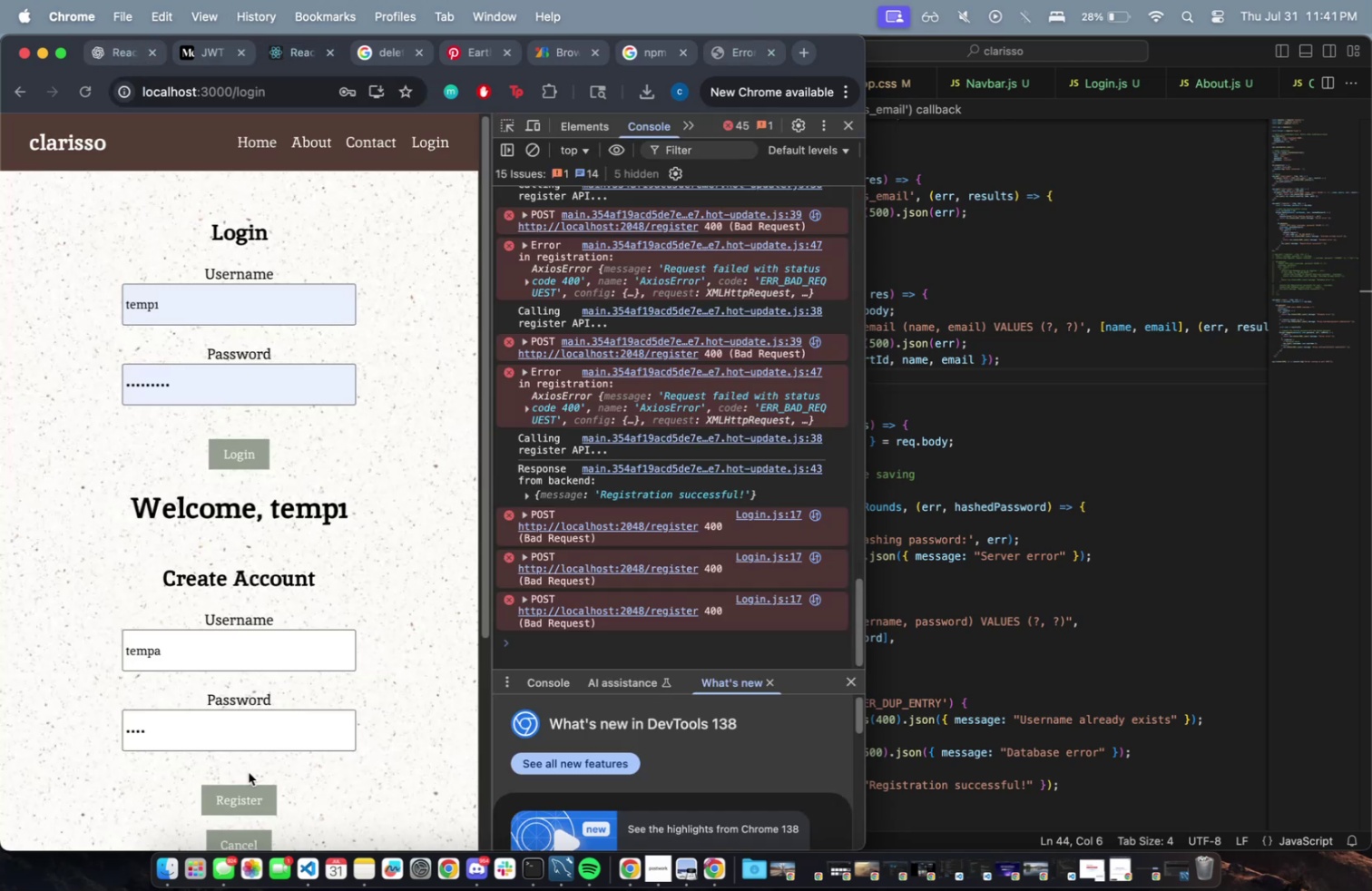 
scroll: coordinate [251, 751], scroll_direction: down, amount: 4.0
 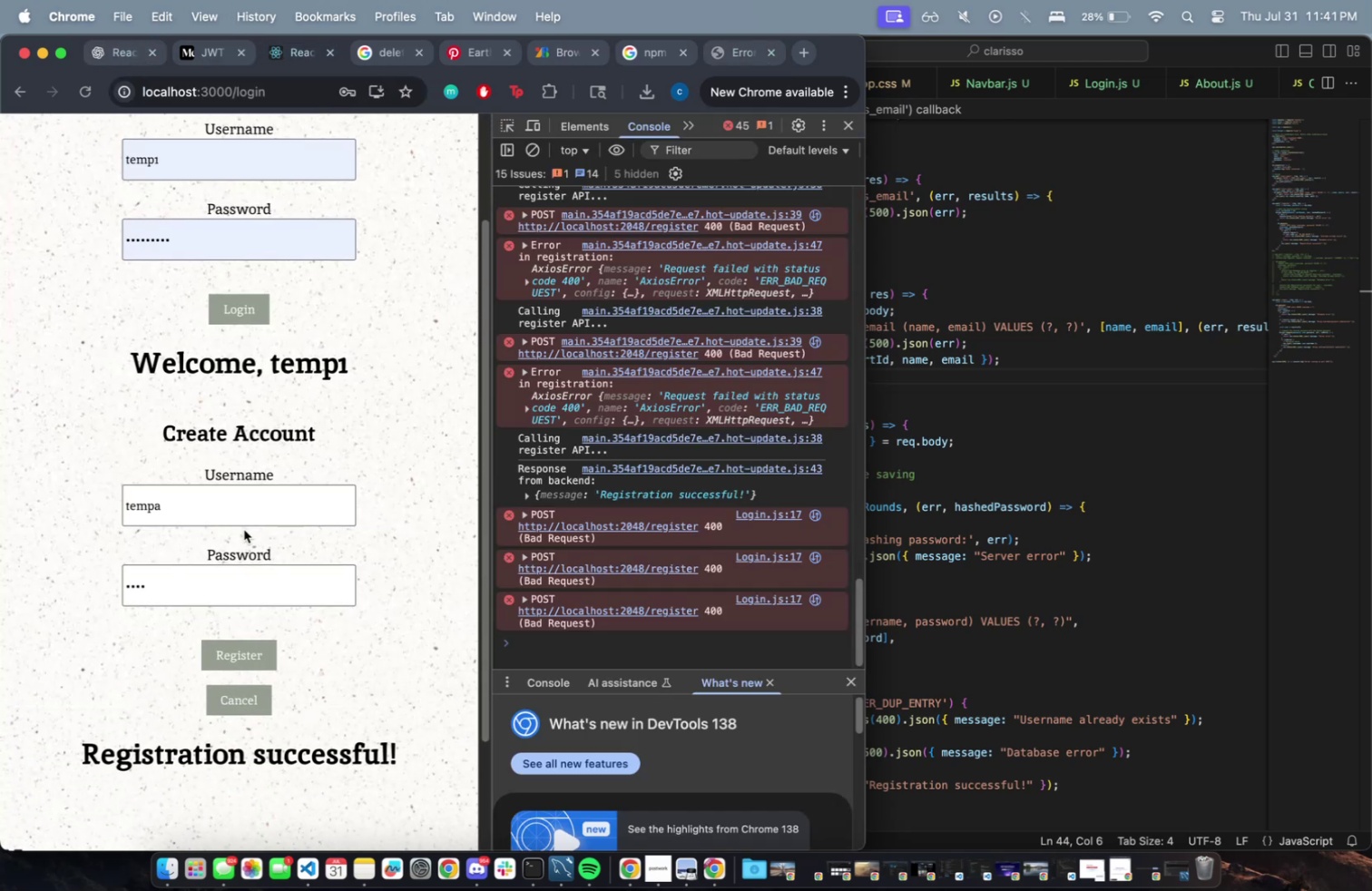 
left_click([233, 505])
 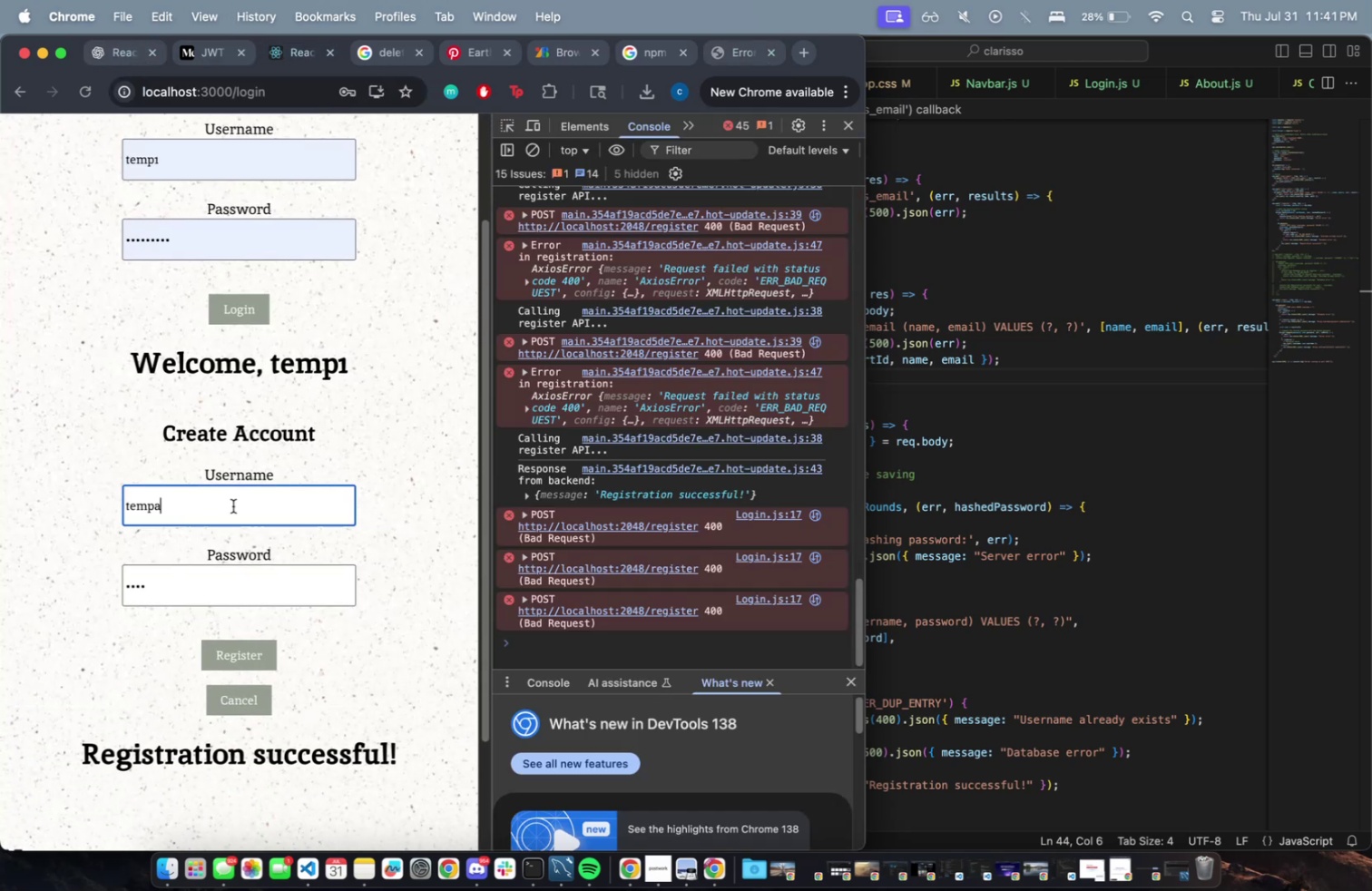 
key(Meta+CommandLeft)
 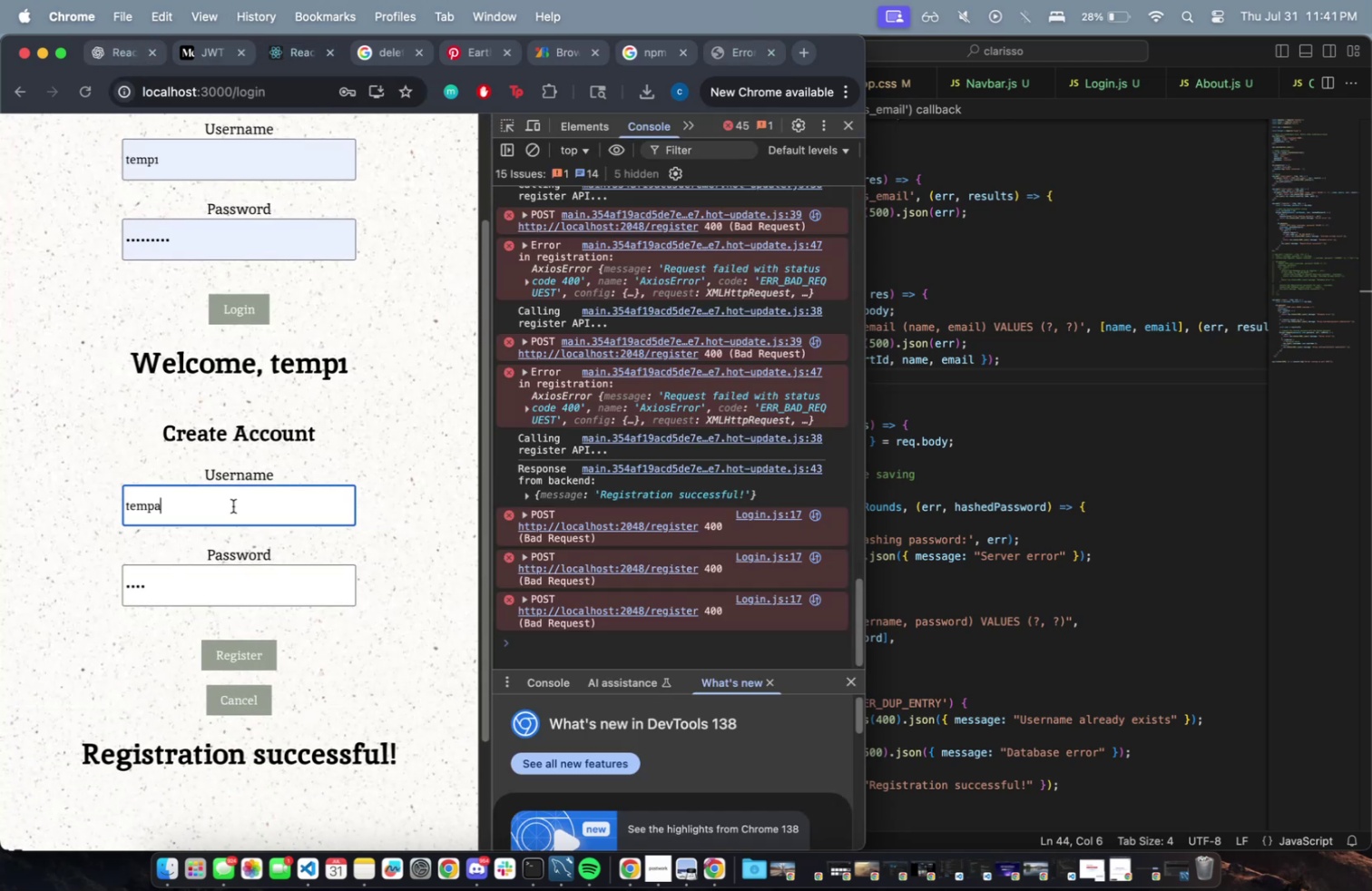 
key(Meta+A)
 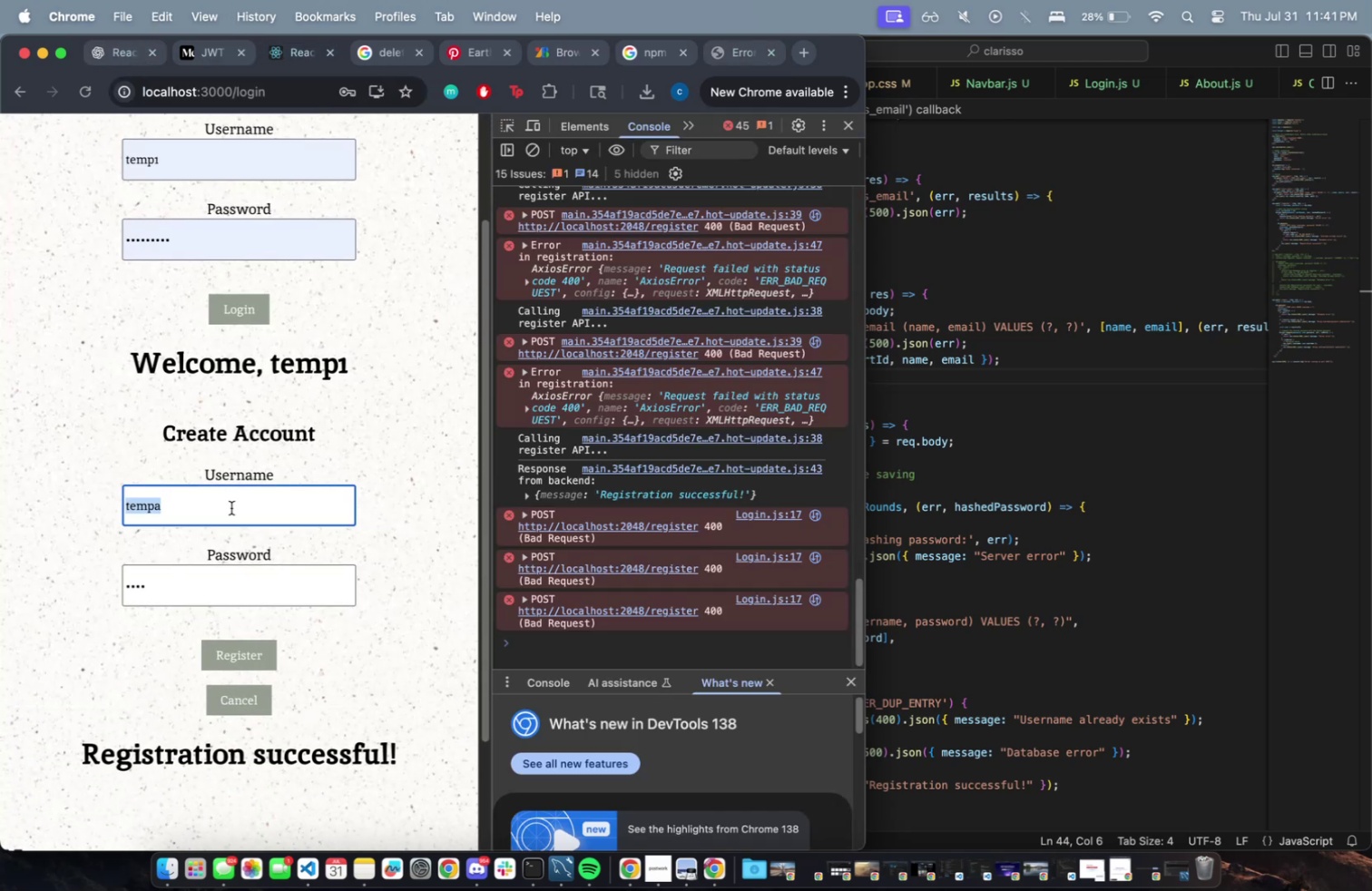 
type(temp)
 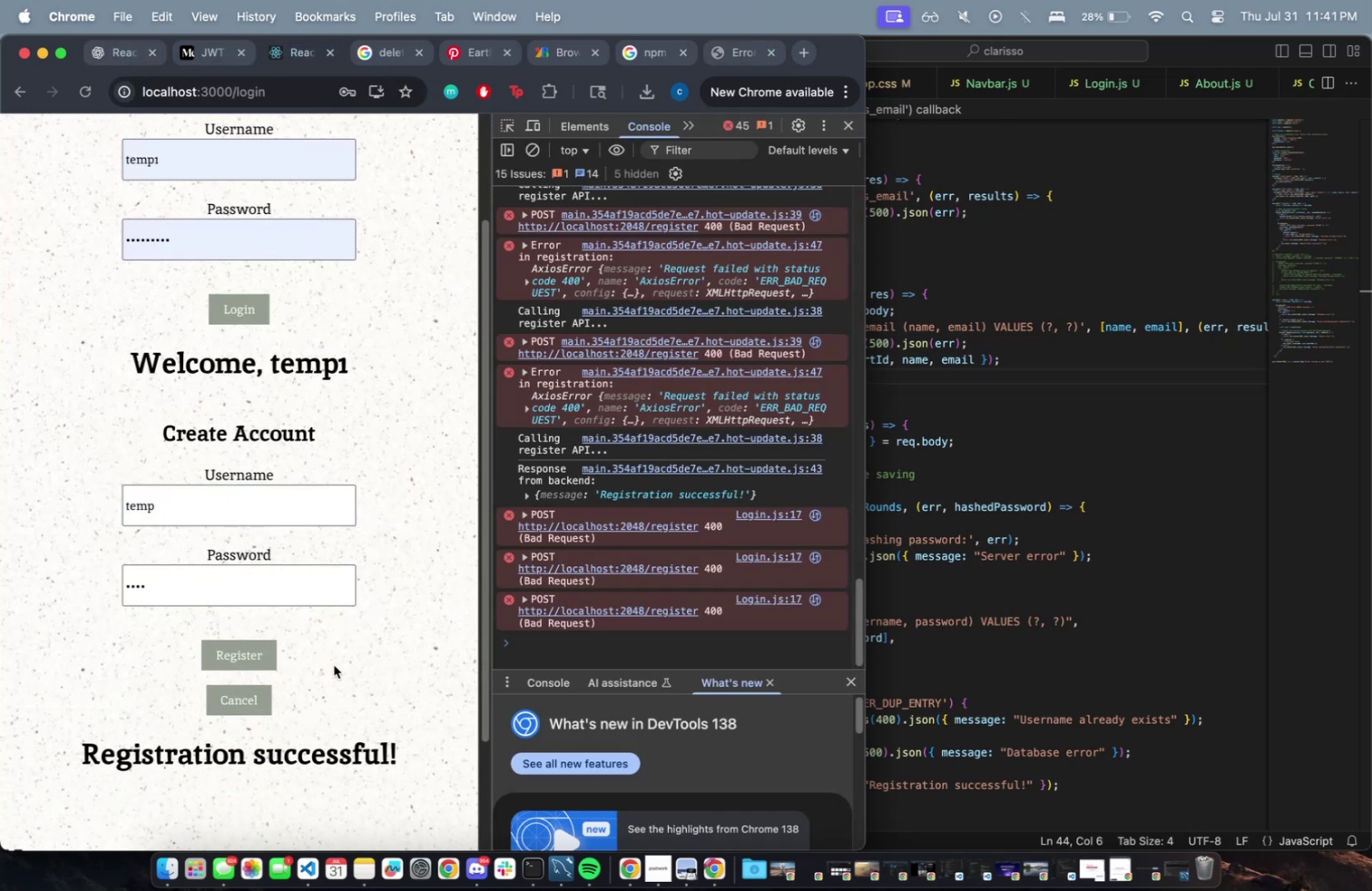 
wait(8.23)
 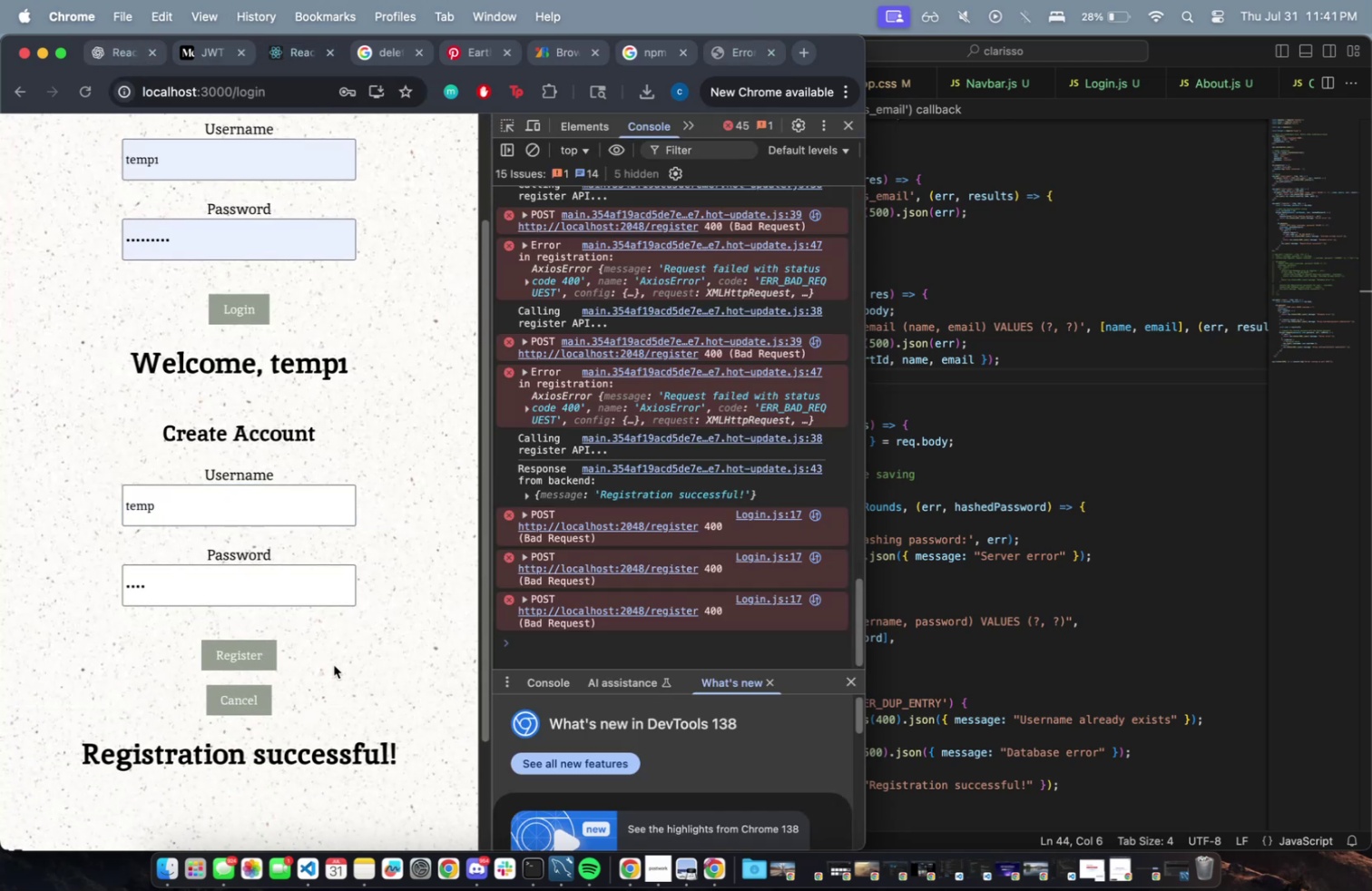 
left_click([1067, 518])
 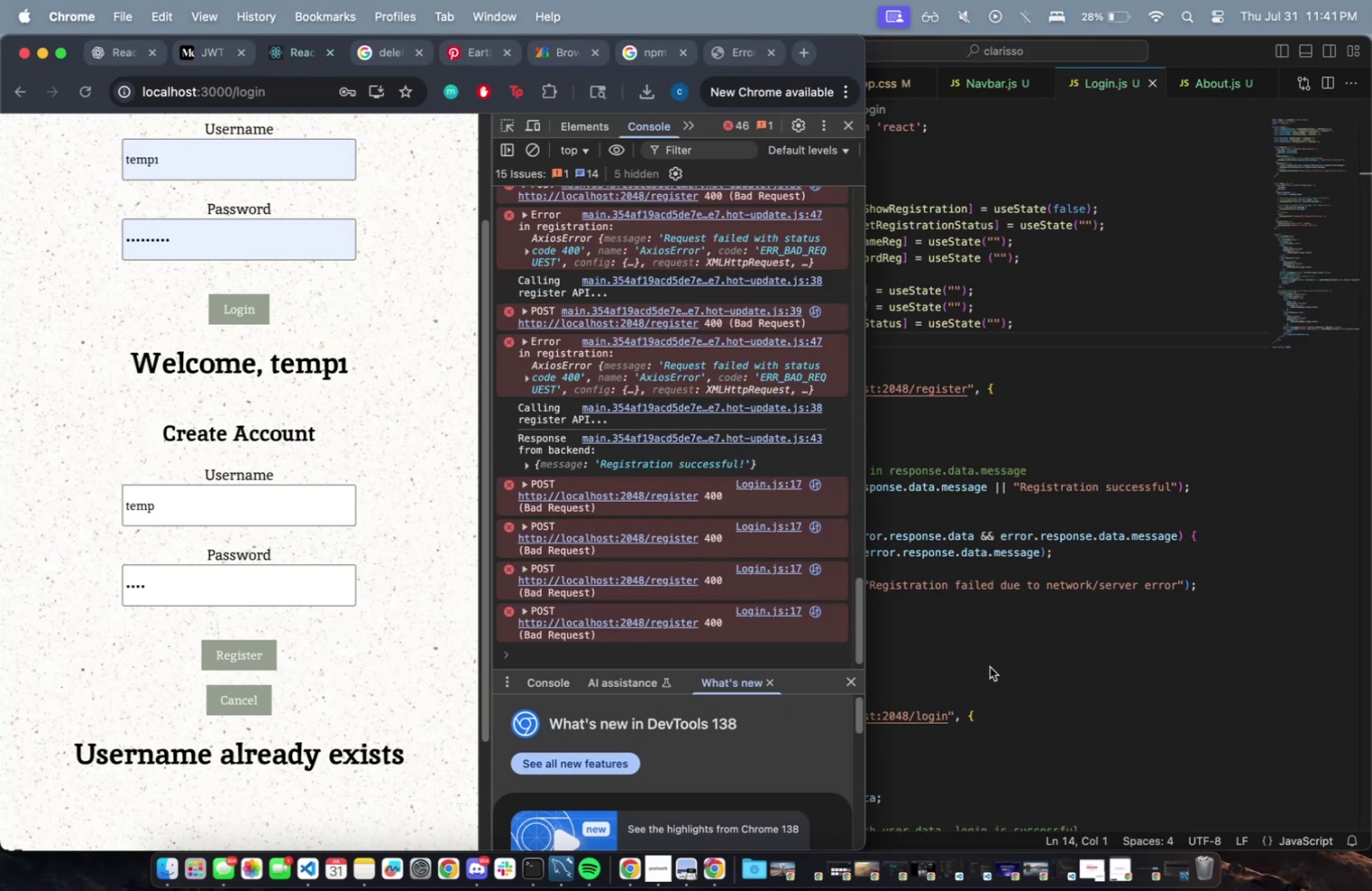 
wait(5.03)
 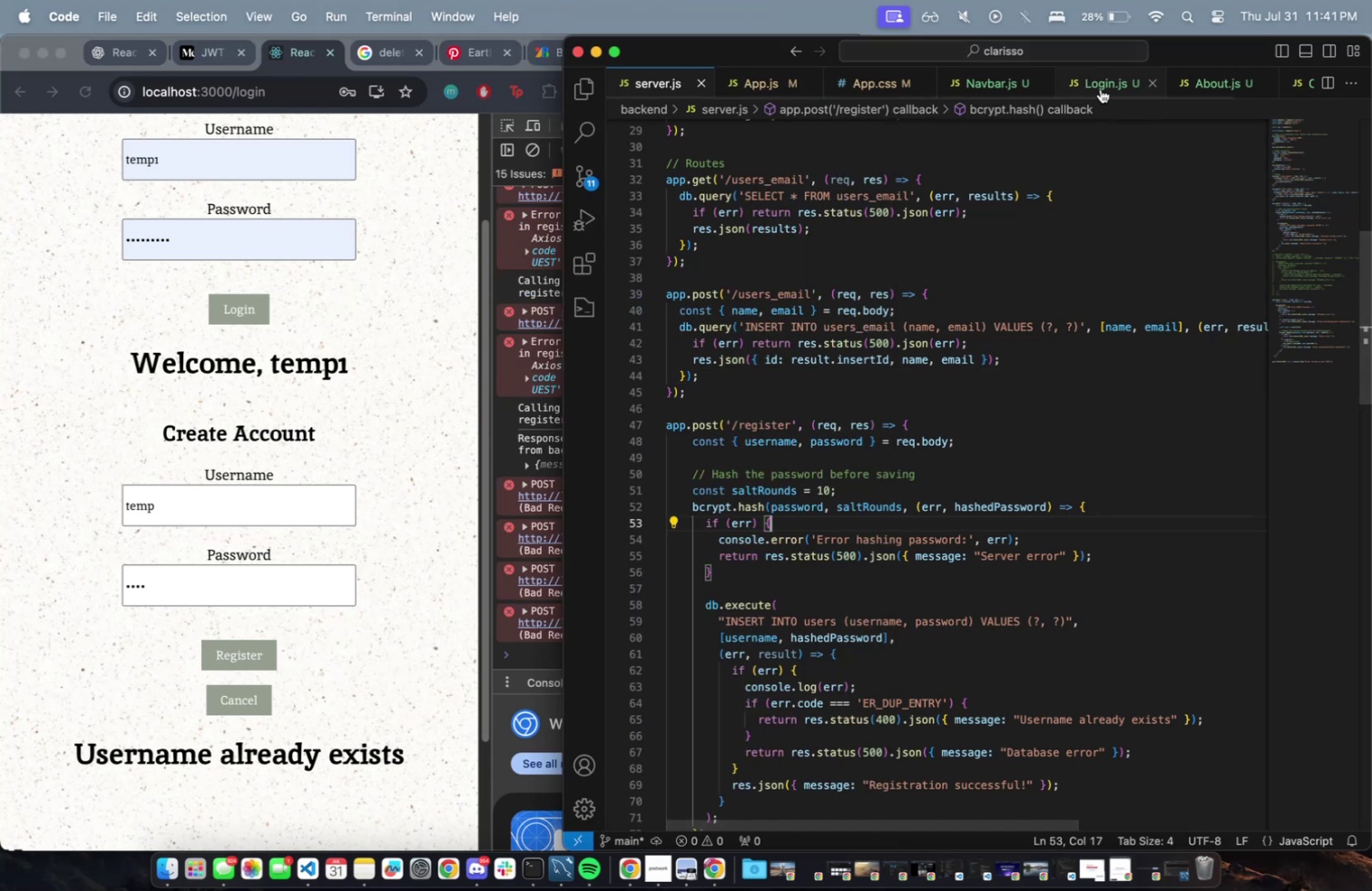 
left_click([526, 610])
 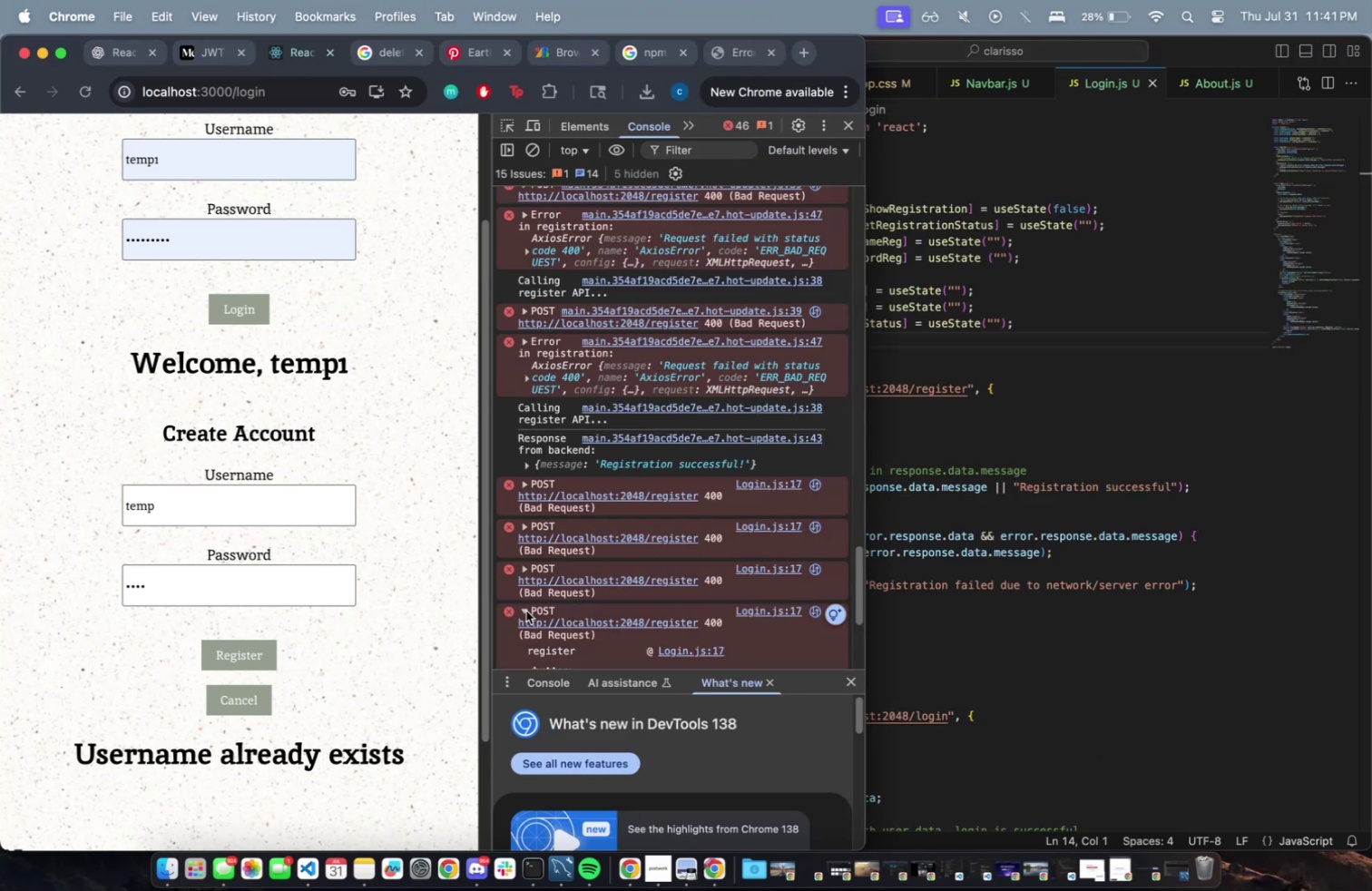 
scroll: coordinate [579, 602], scroll_direction: down, amount: 4.0
 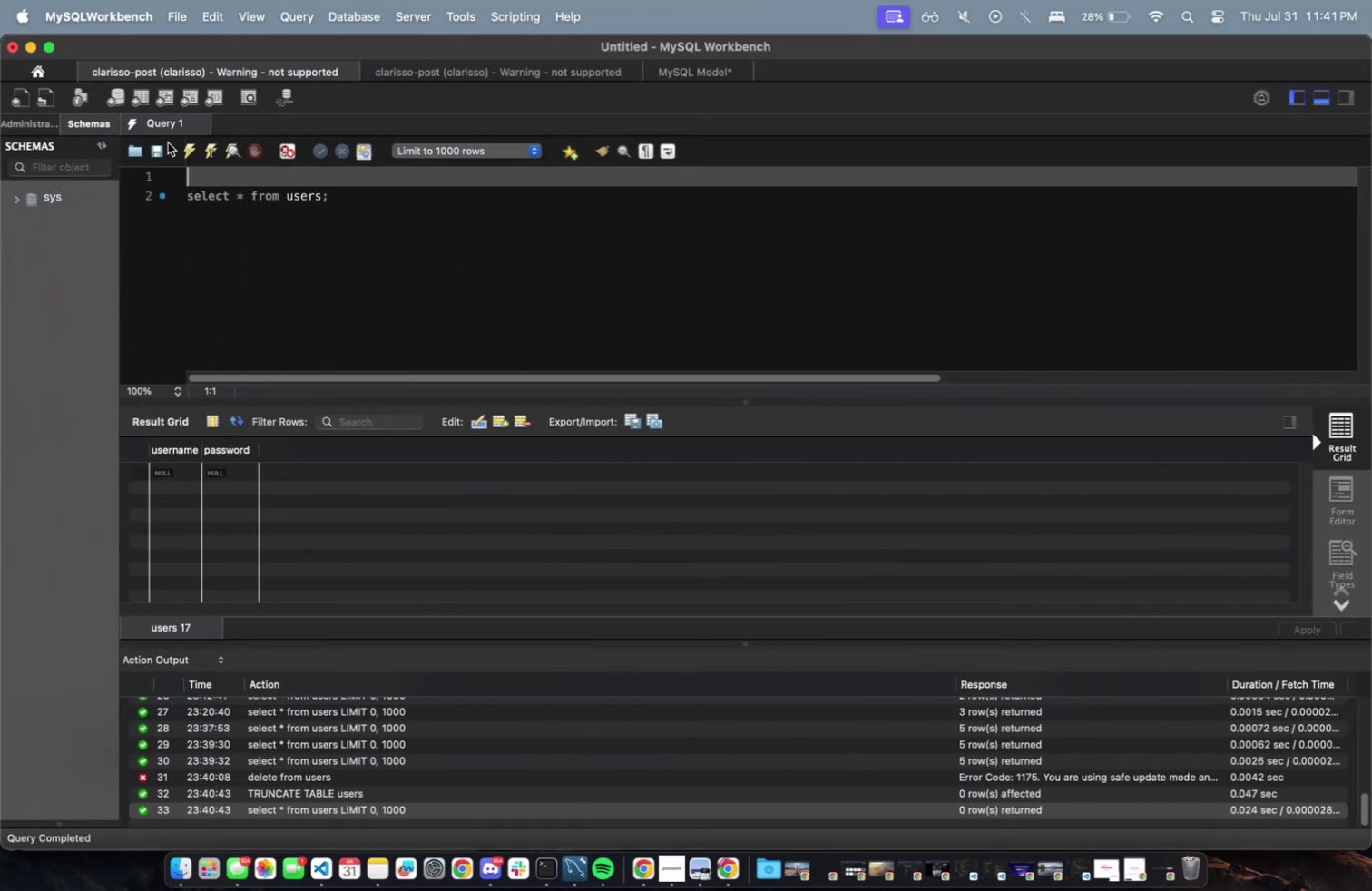 
wait(11.92)
 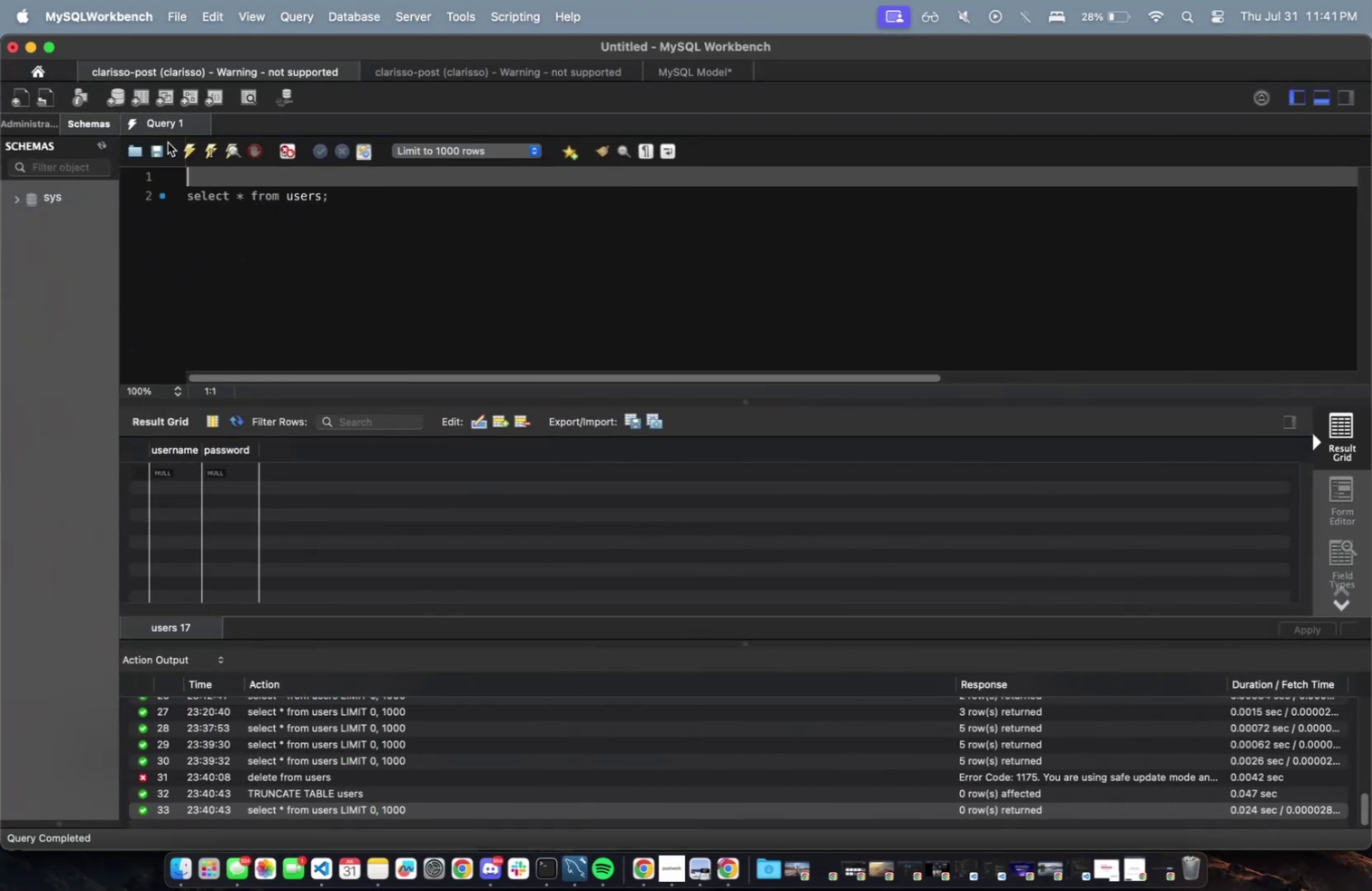 
left_click([29, 45])
 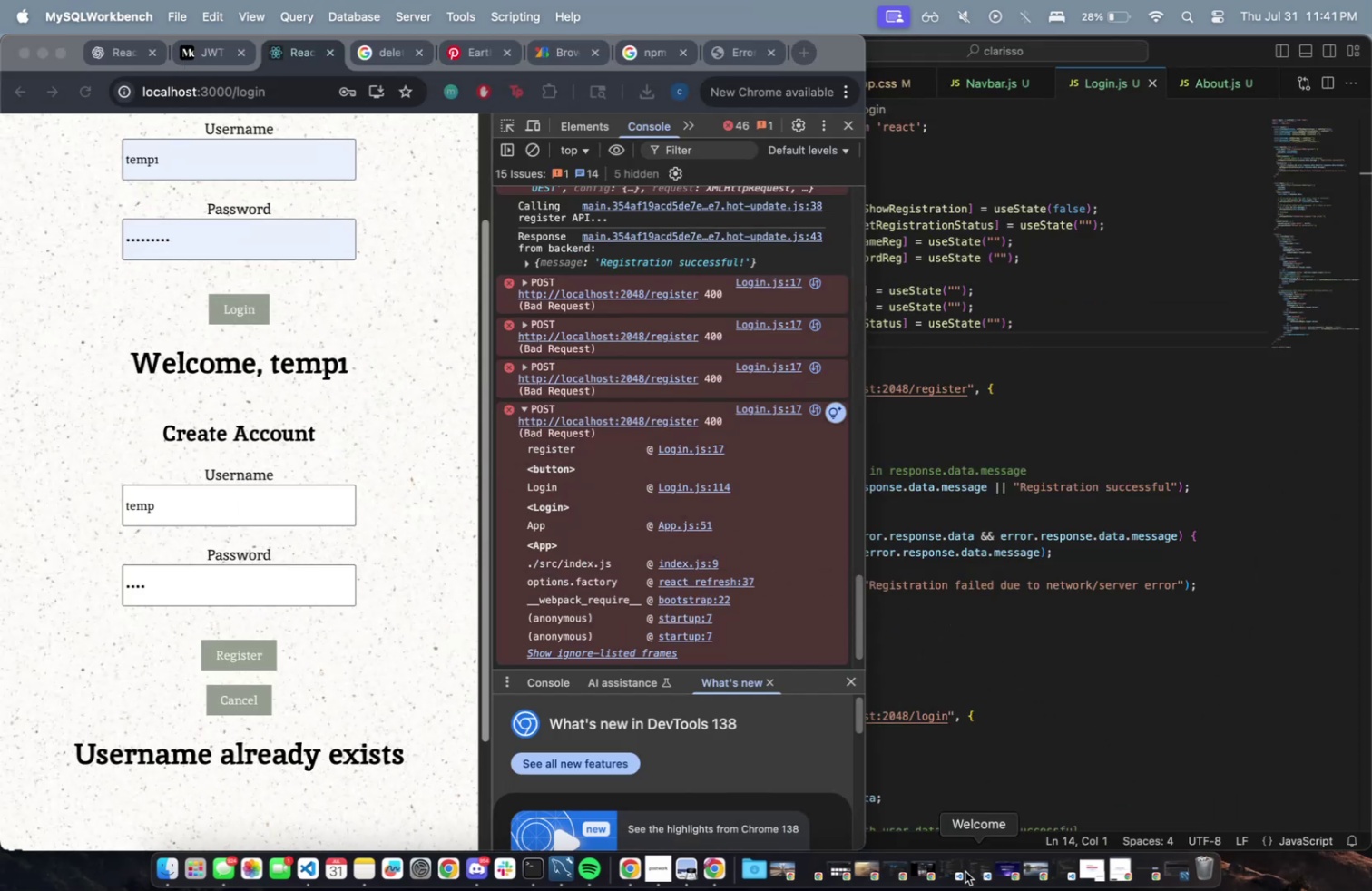 
key(Meta+CommandLeft)
 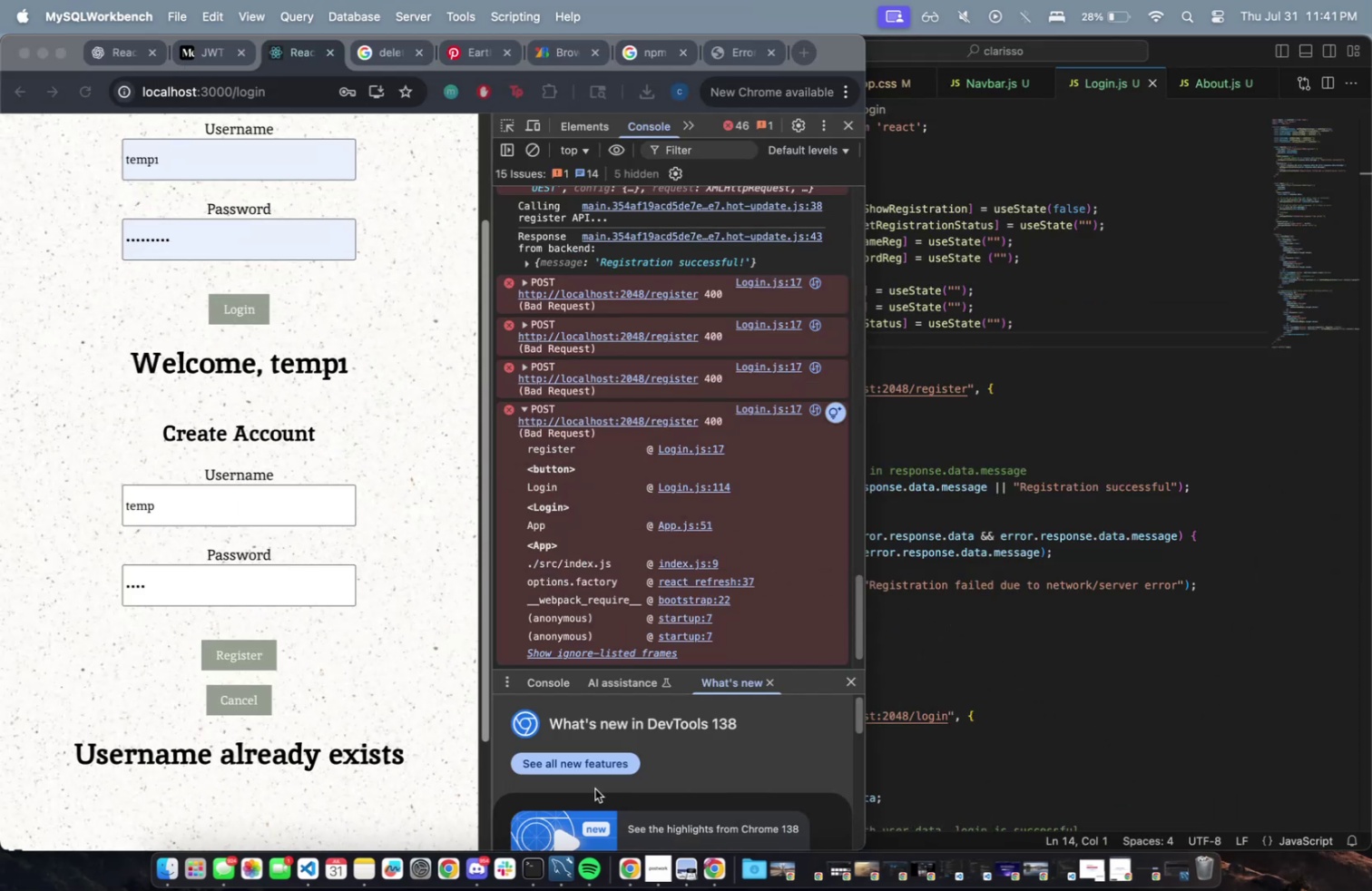 
key(Meta+Space)
 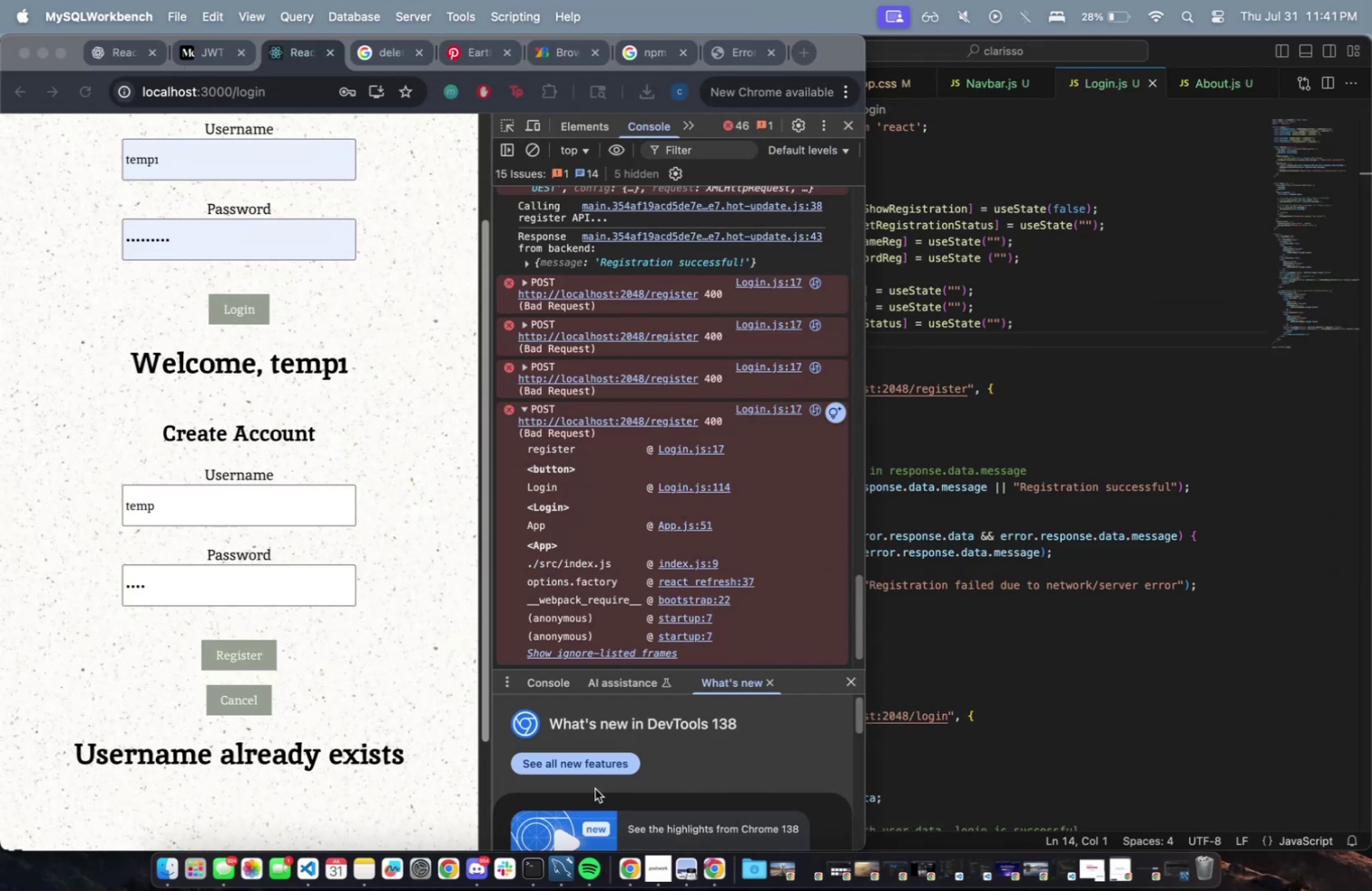 
type(ter)
 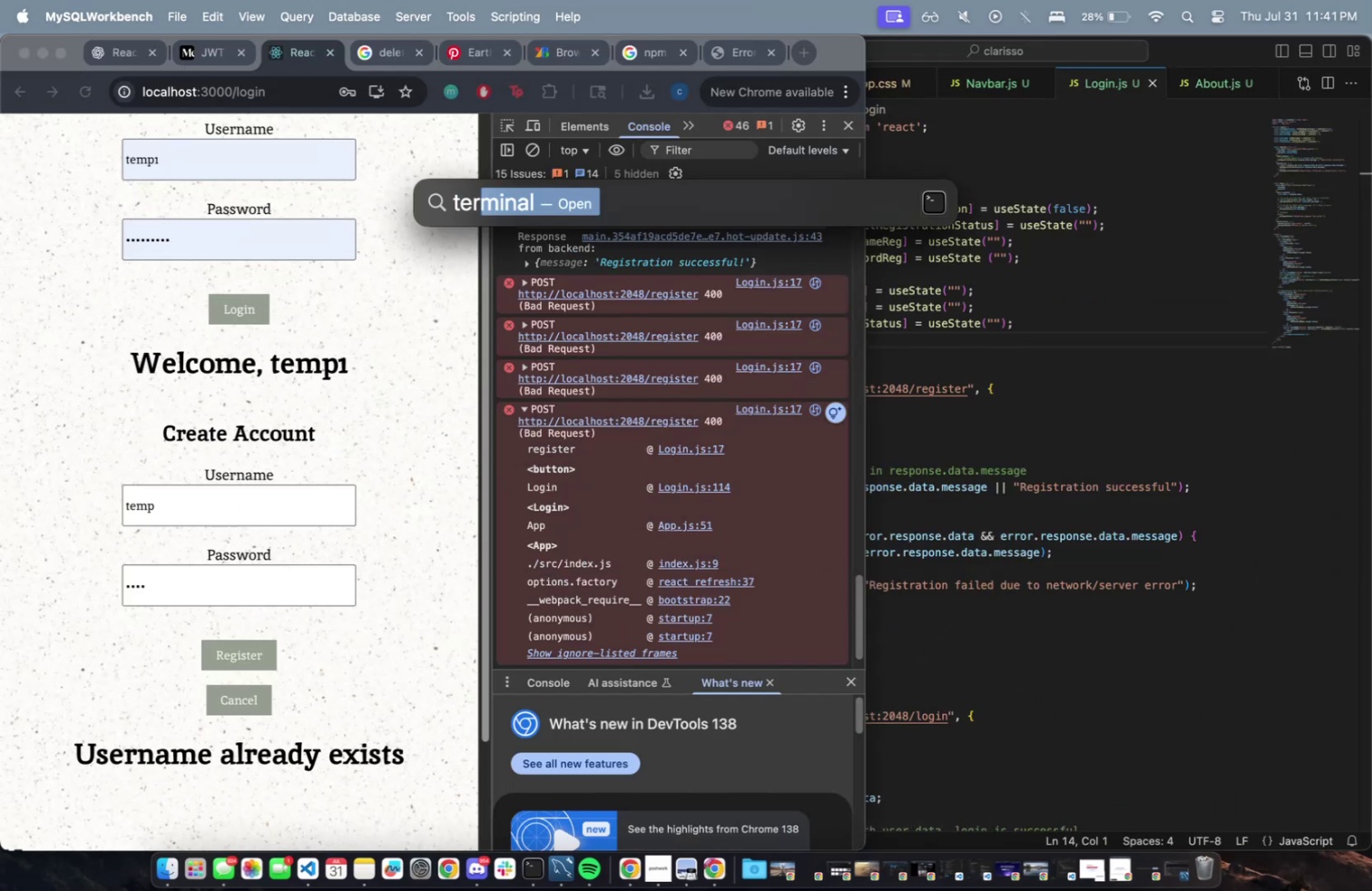 
key(Enter)
 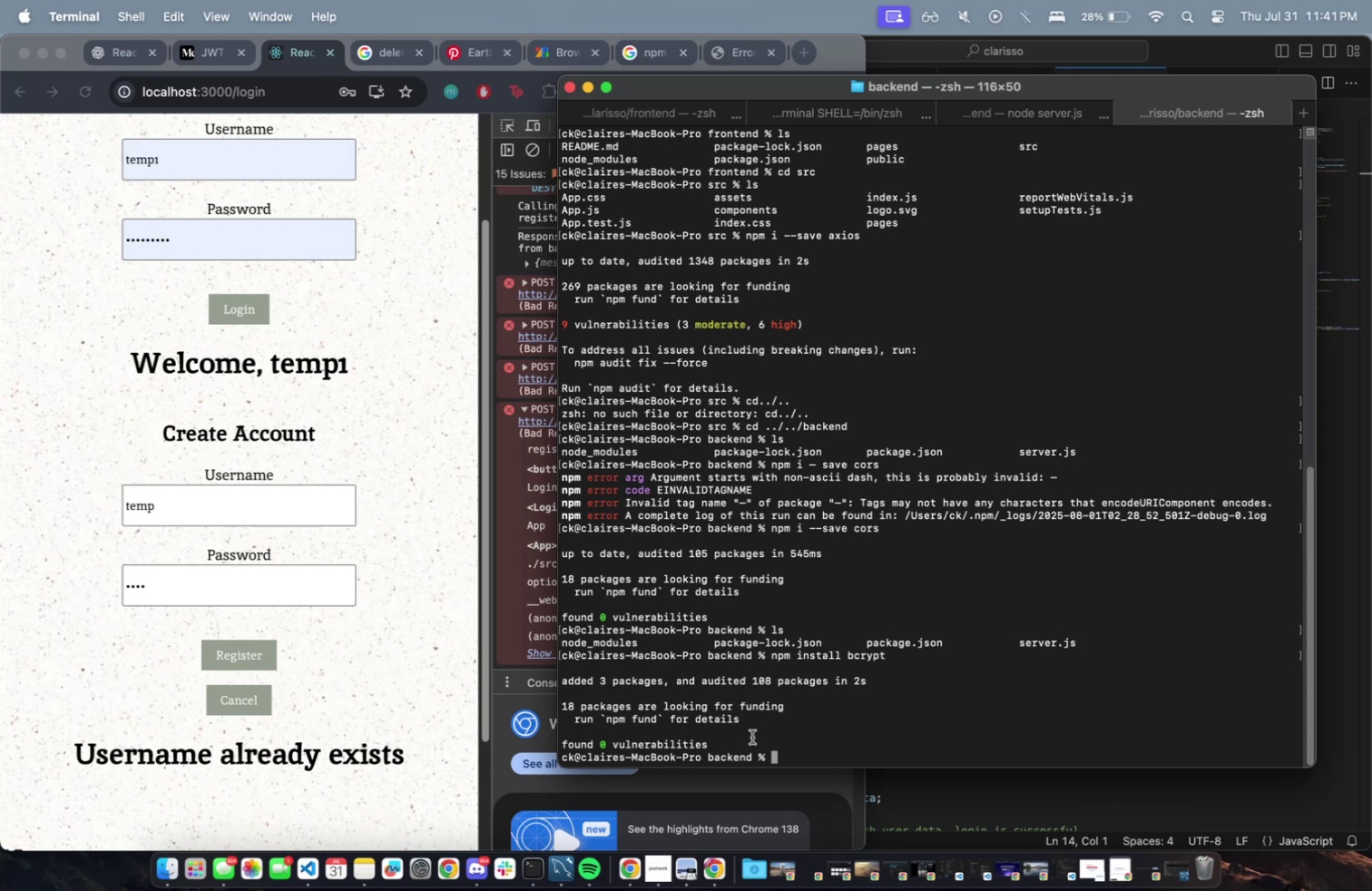 
left_click([1016, 117])
 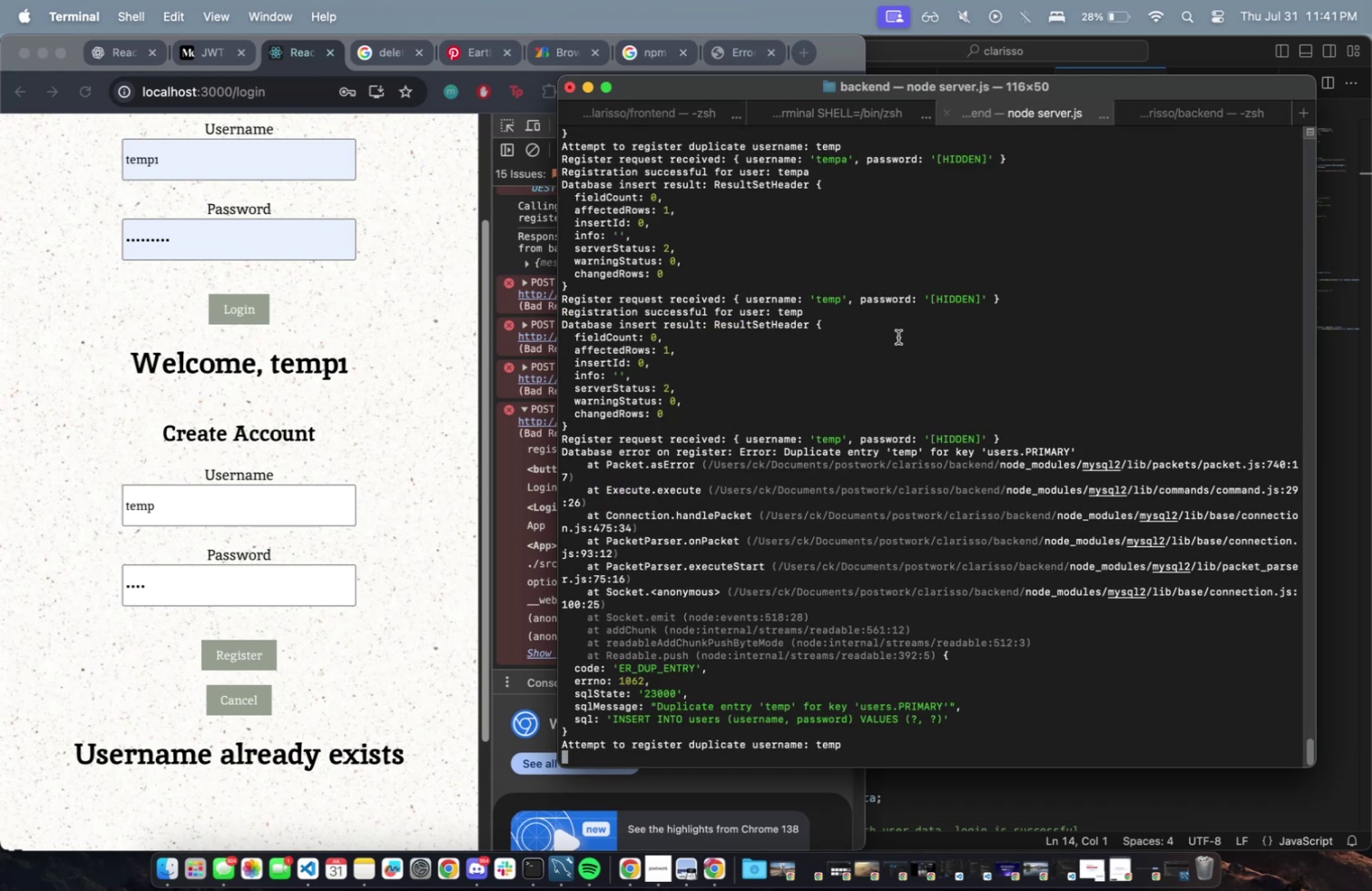 
left_click_drag(start_coordinate=[847, 552], to_coordinate=[851, 556])
 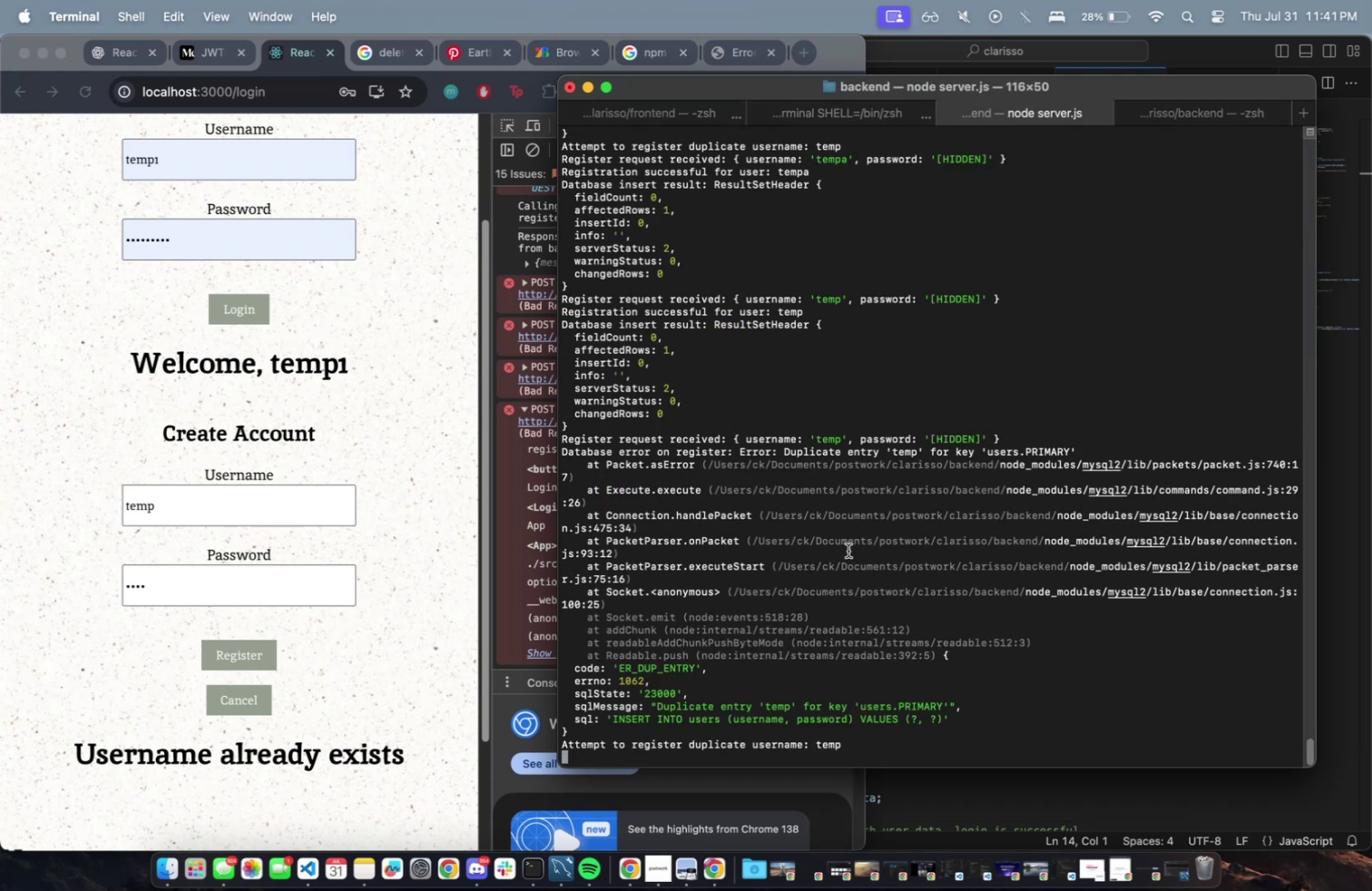 
key(Control+C)
 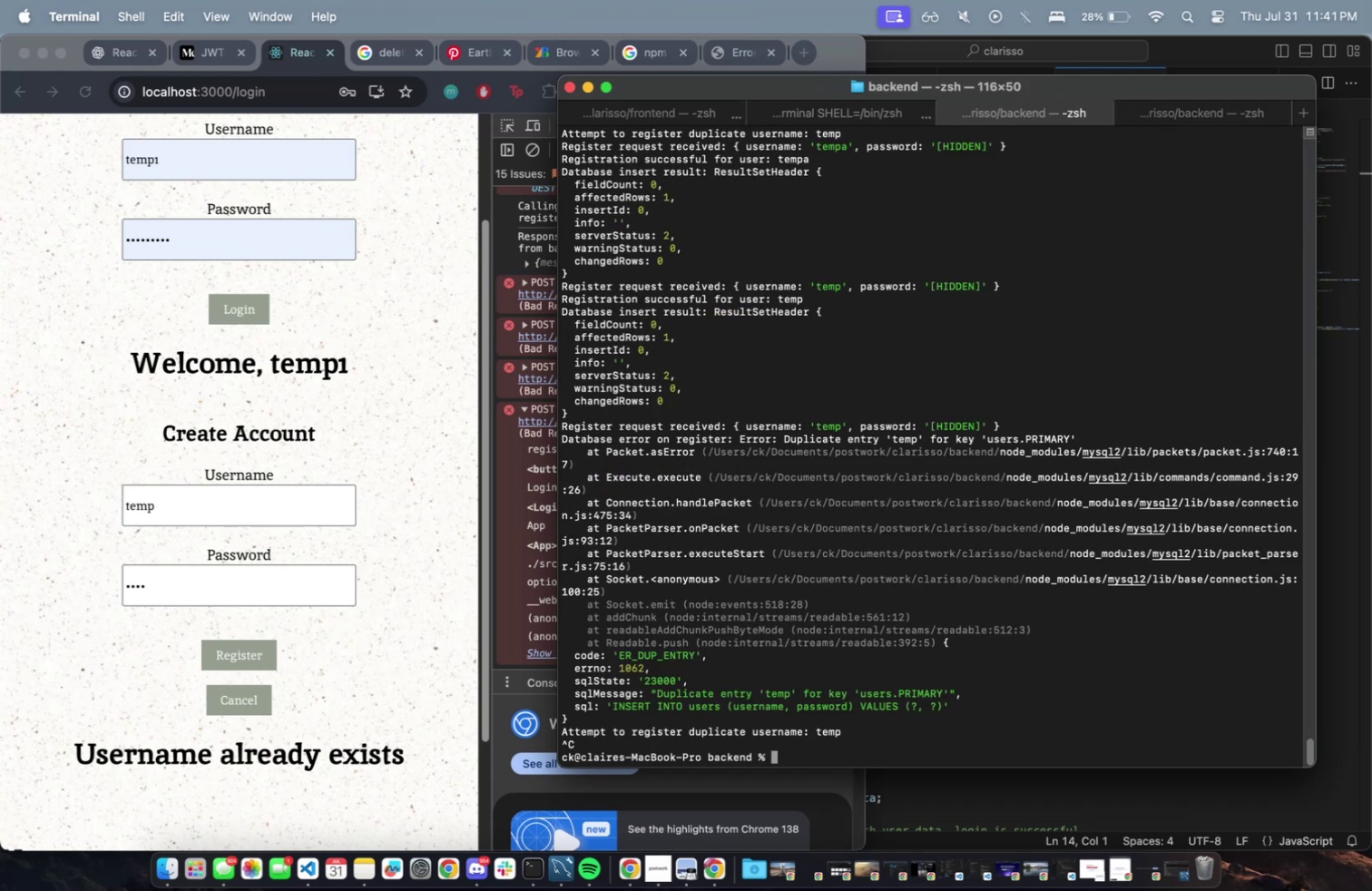 
key(ArrowUp)
 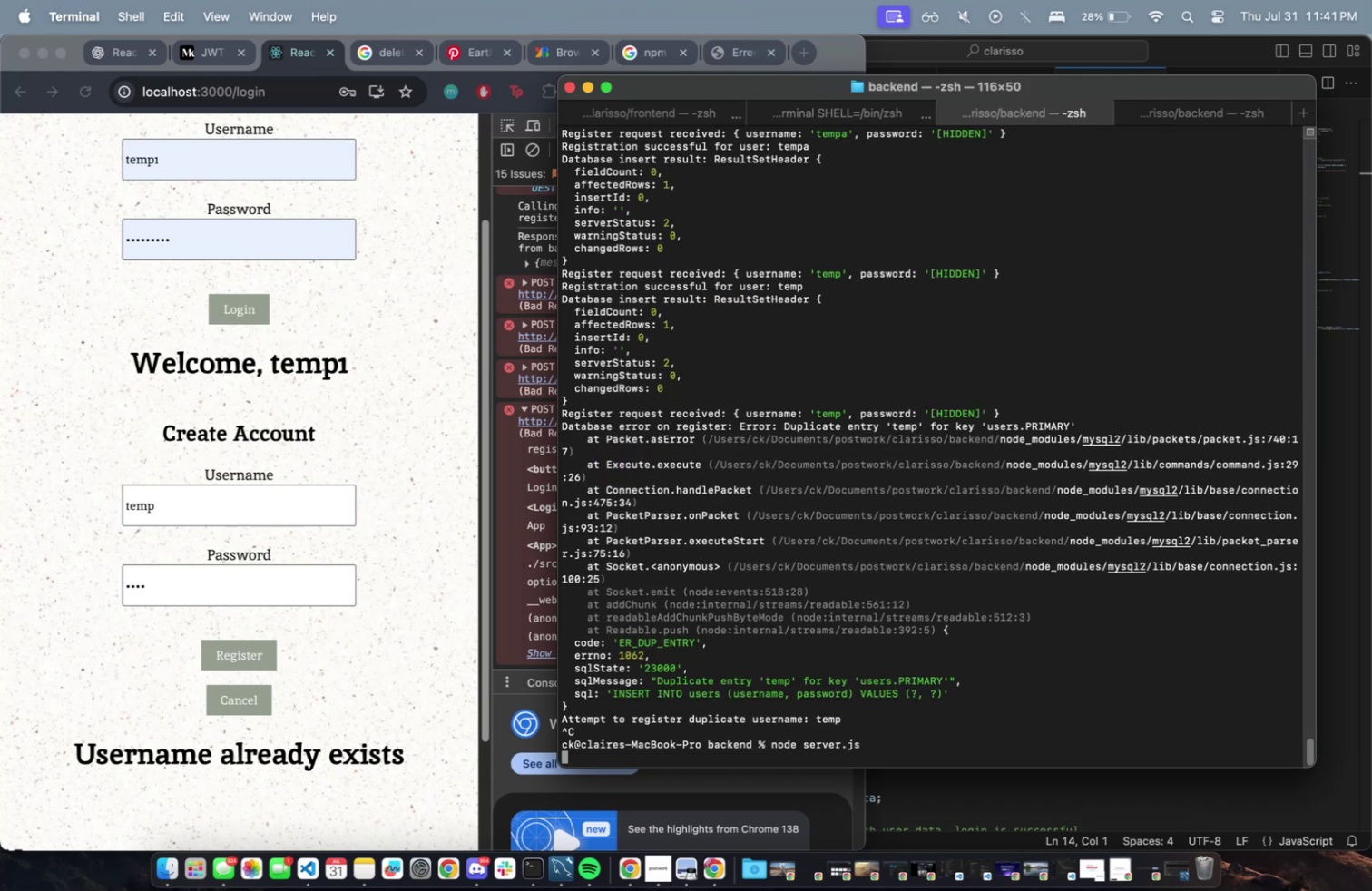 
key(Enter)
 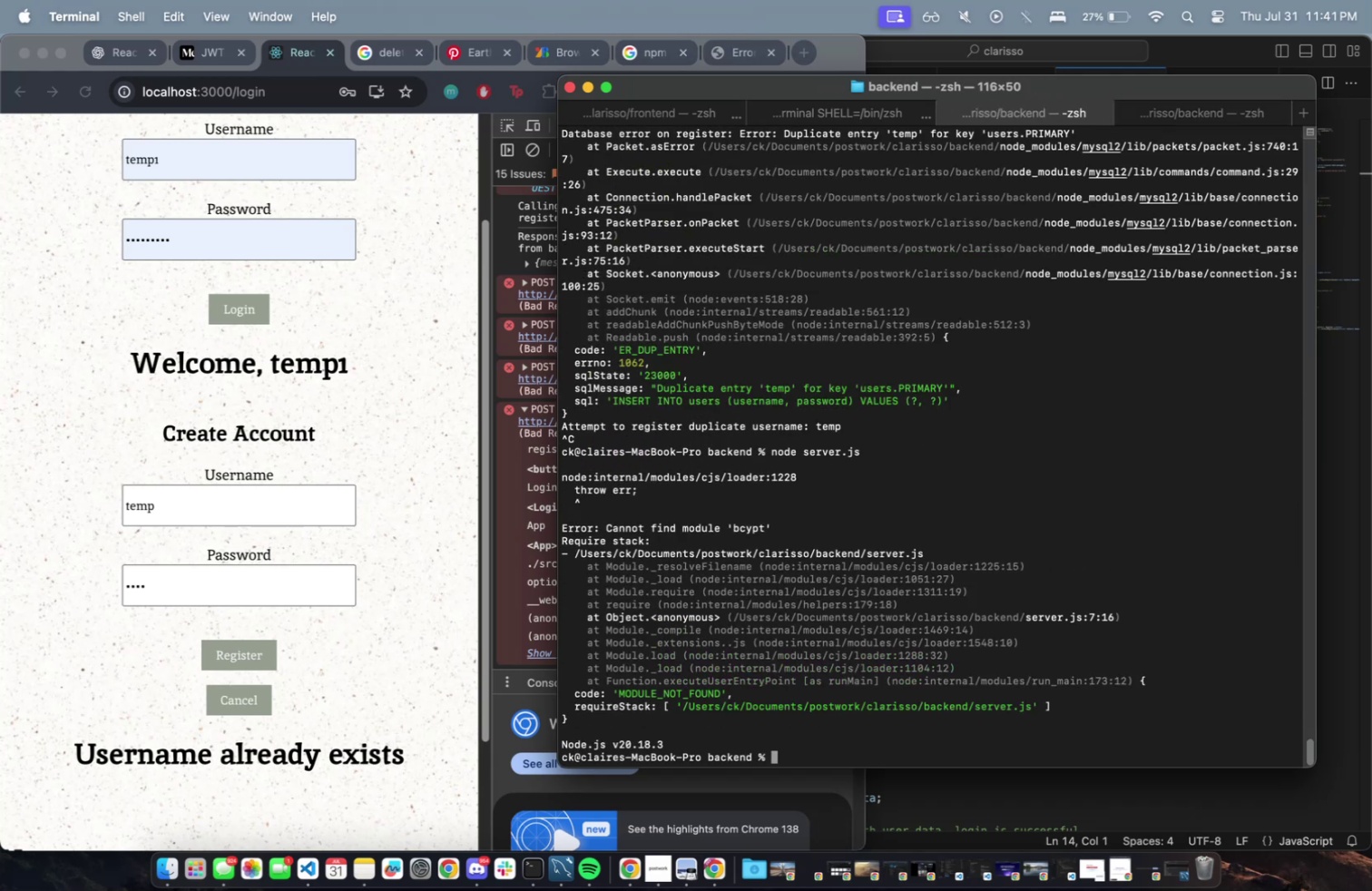 
key(ArrowUp)
 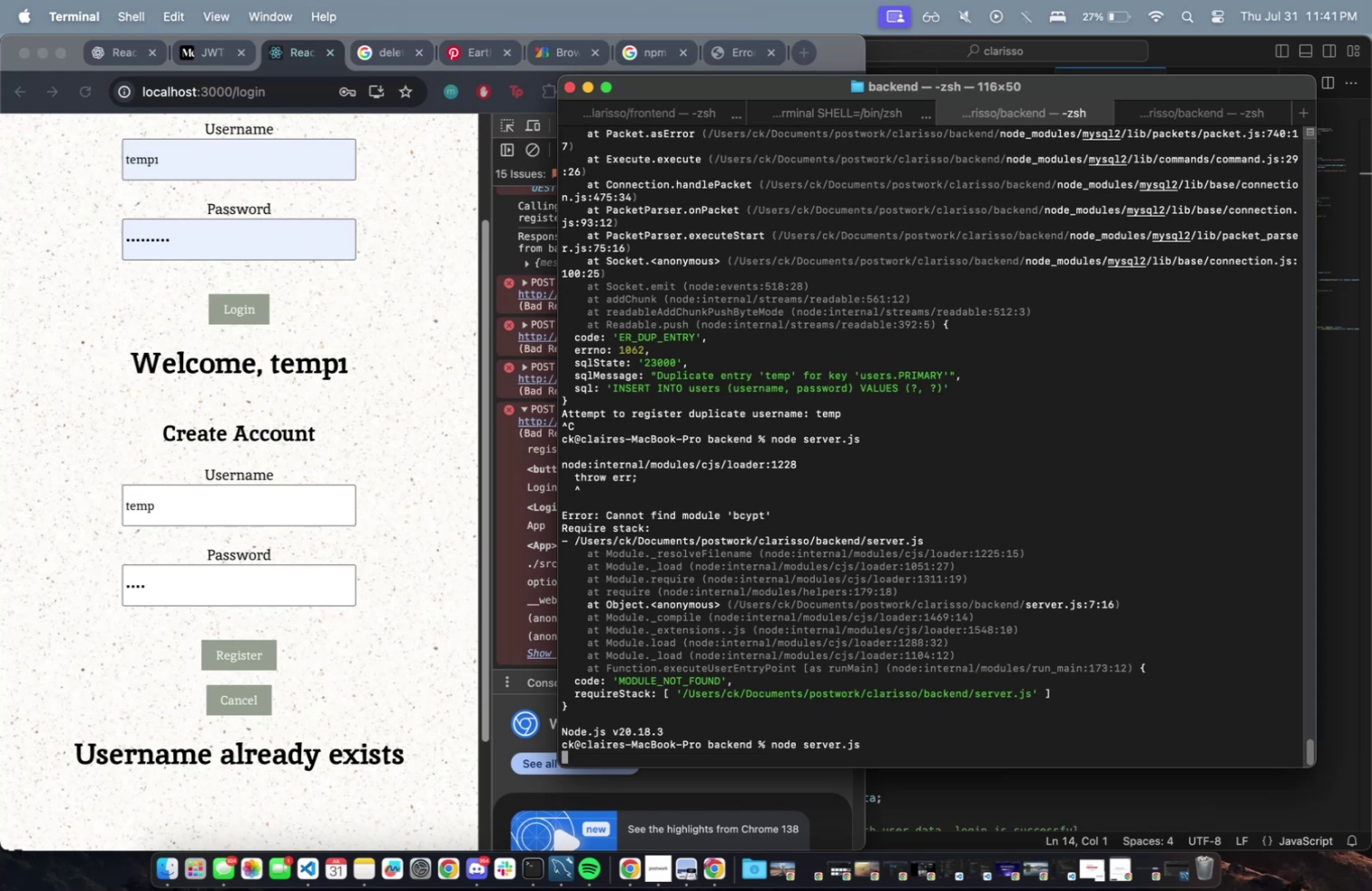 
key(ArrowUp)
 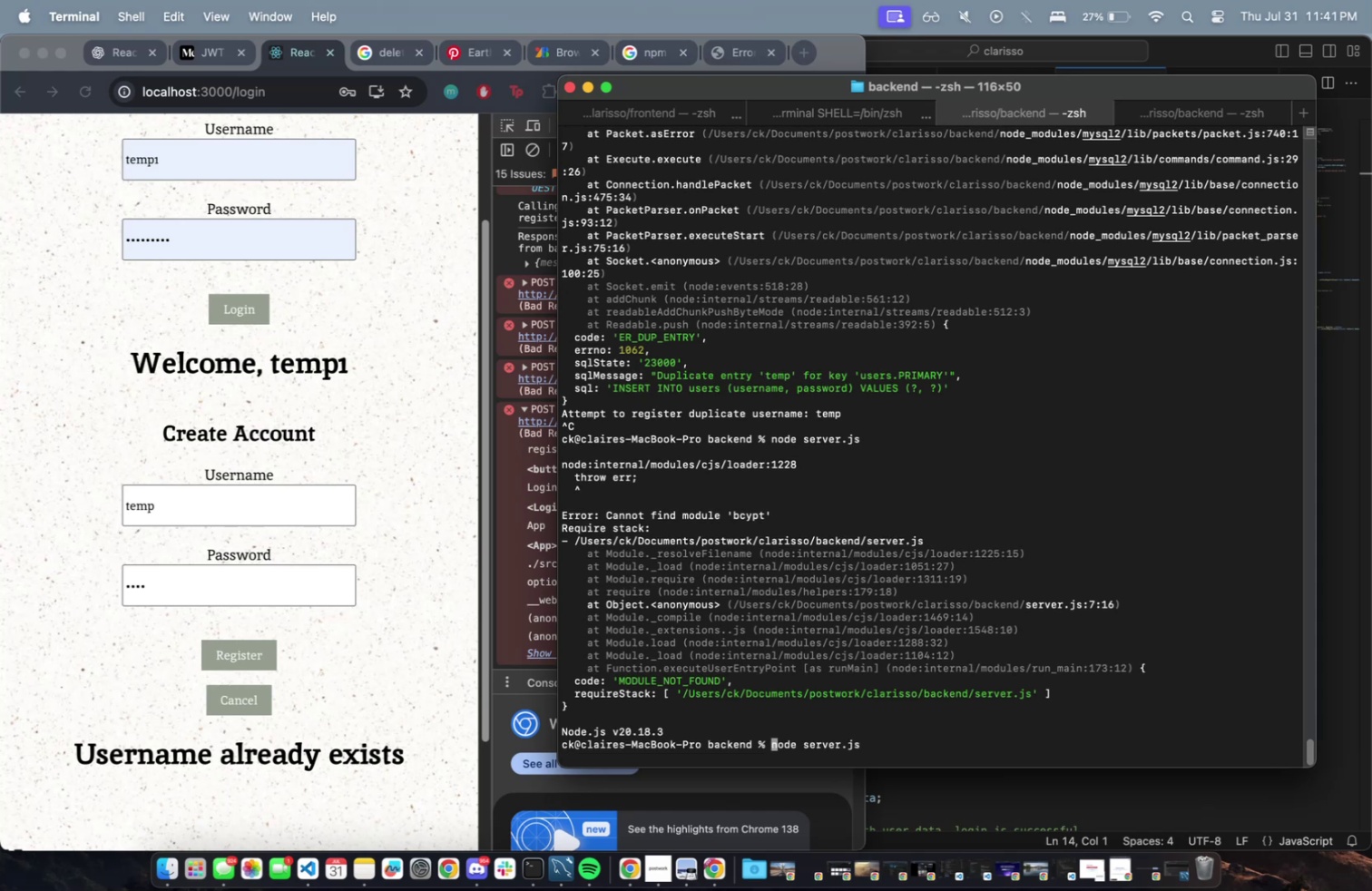 
key(ArrowUp)
 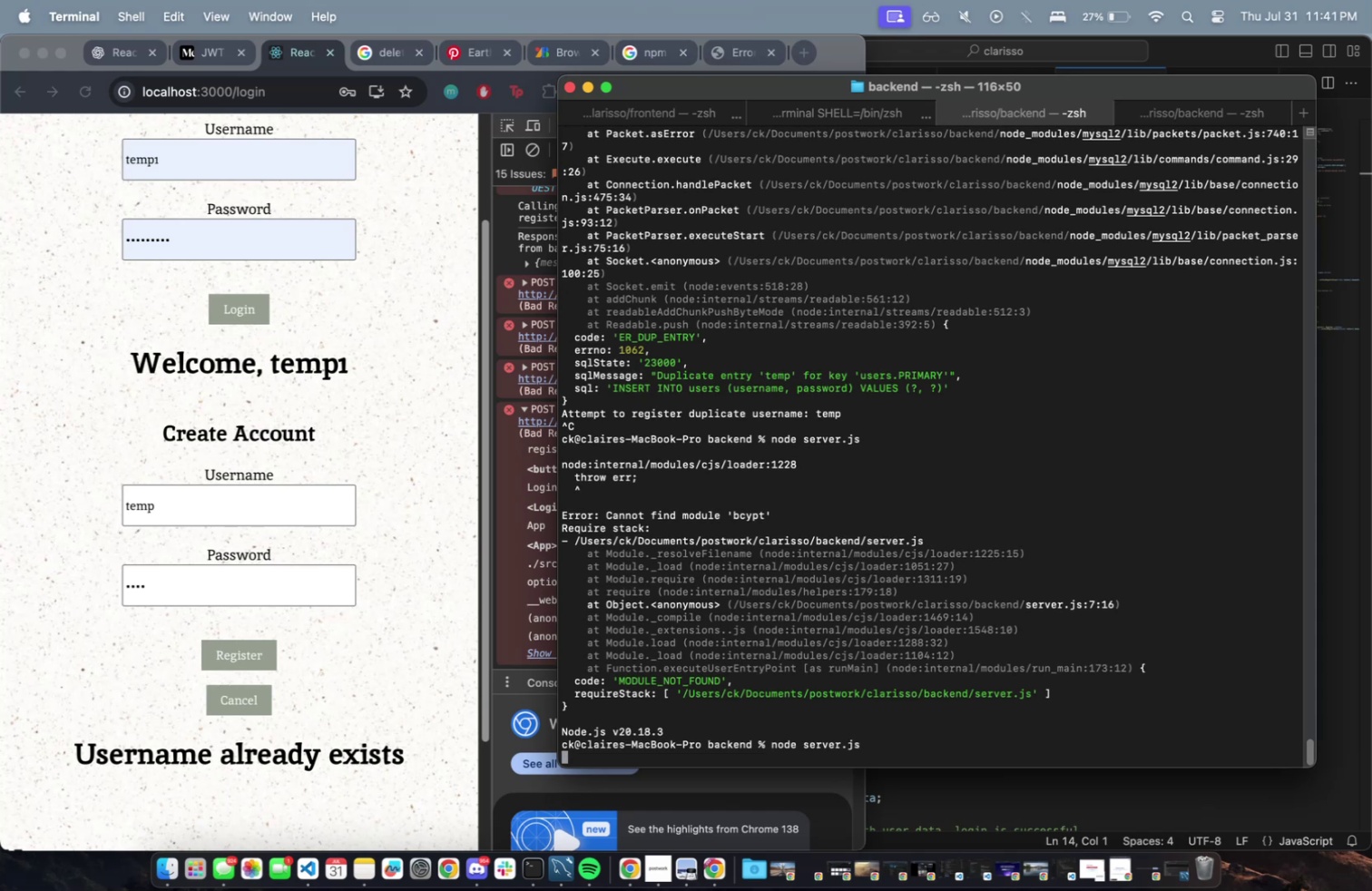 
key(ArrowUp)
 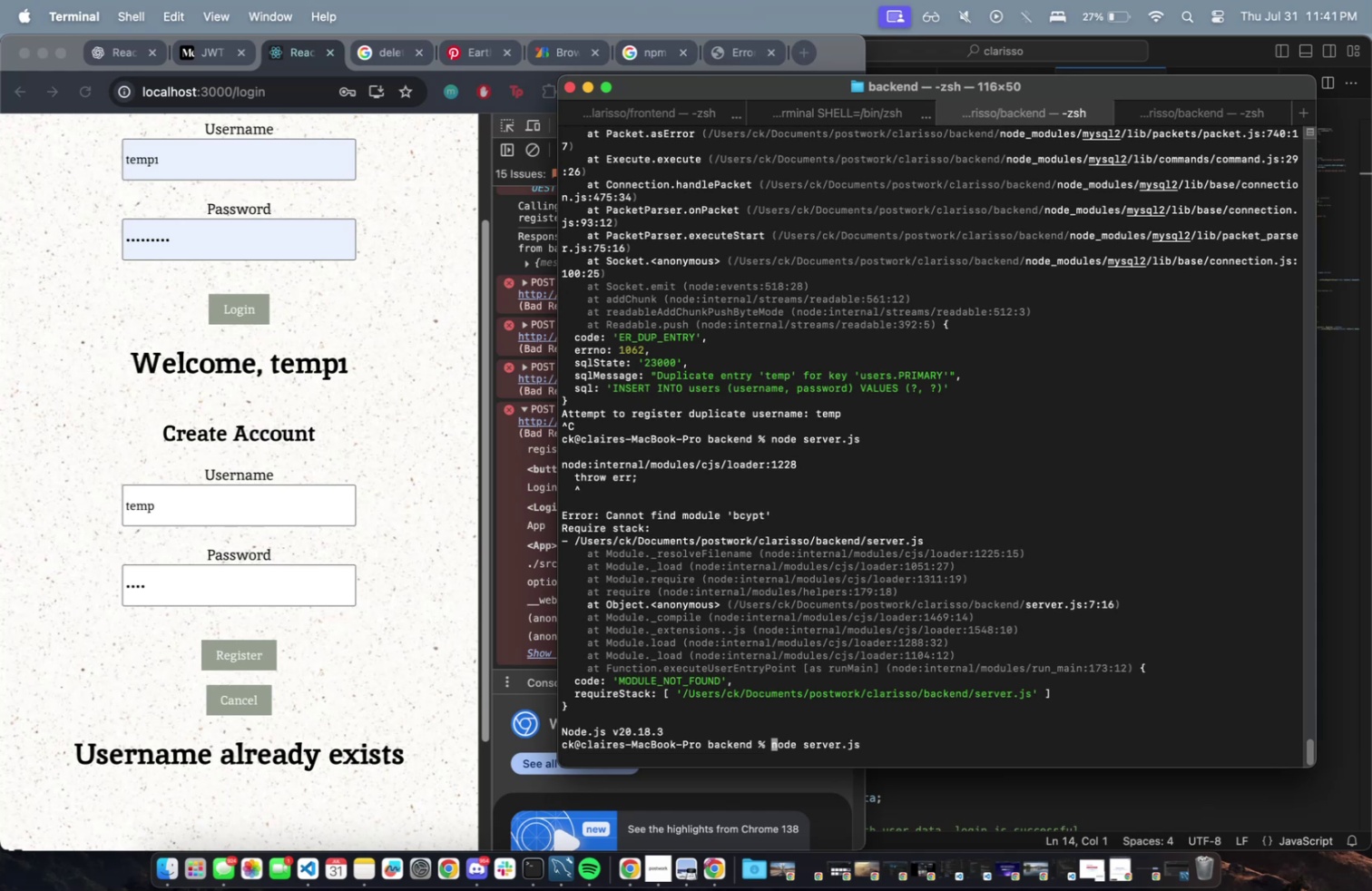 
key(ArrowUp)
 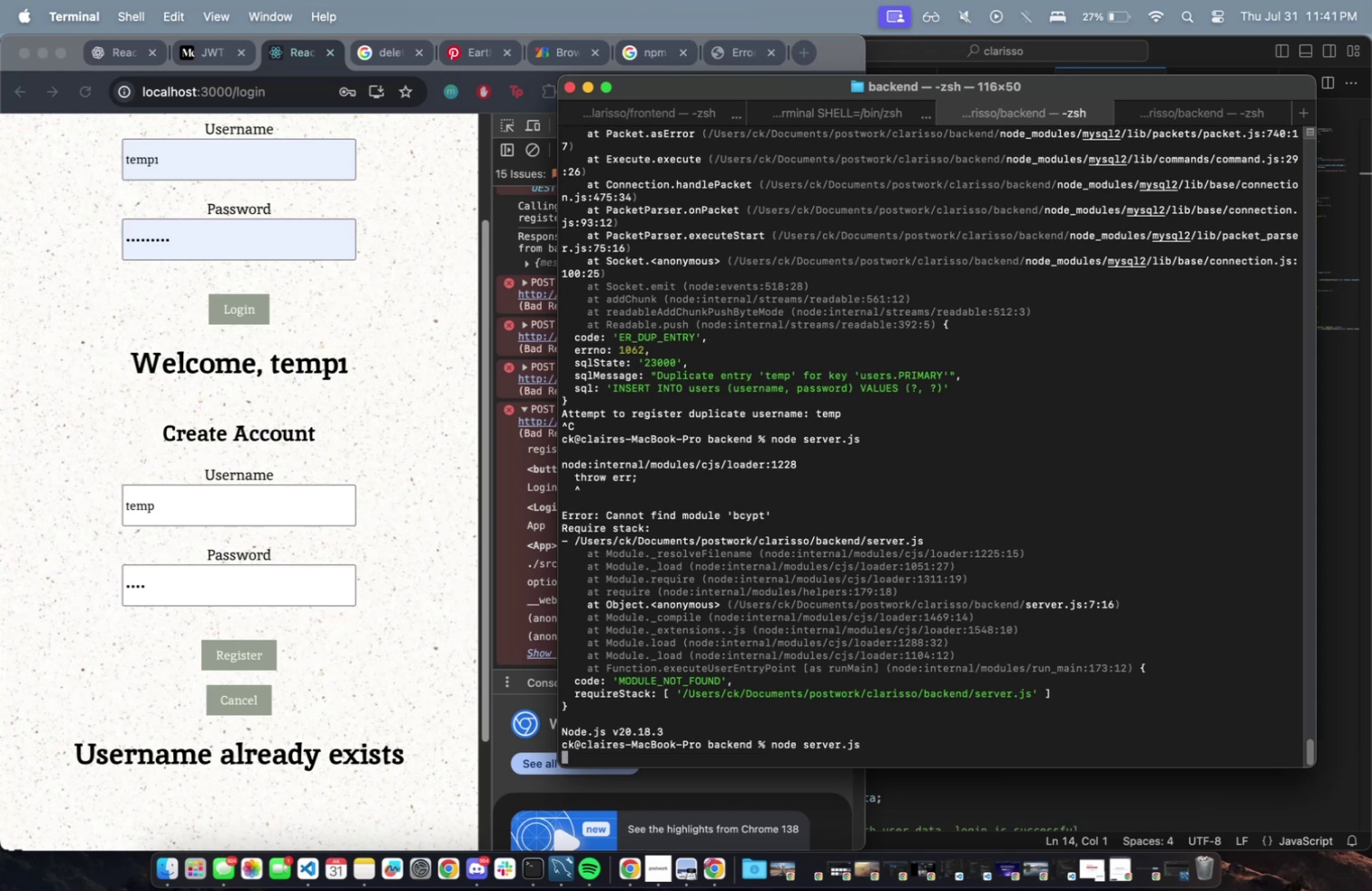 
key(ArrowUp)
 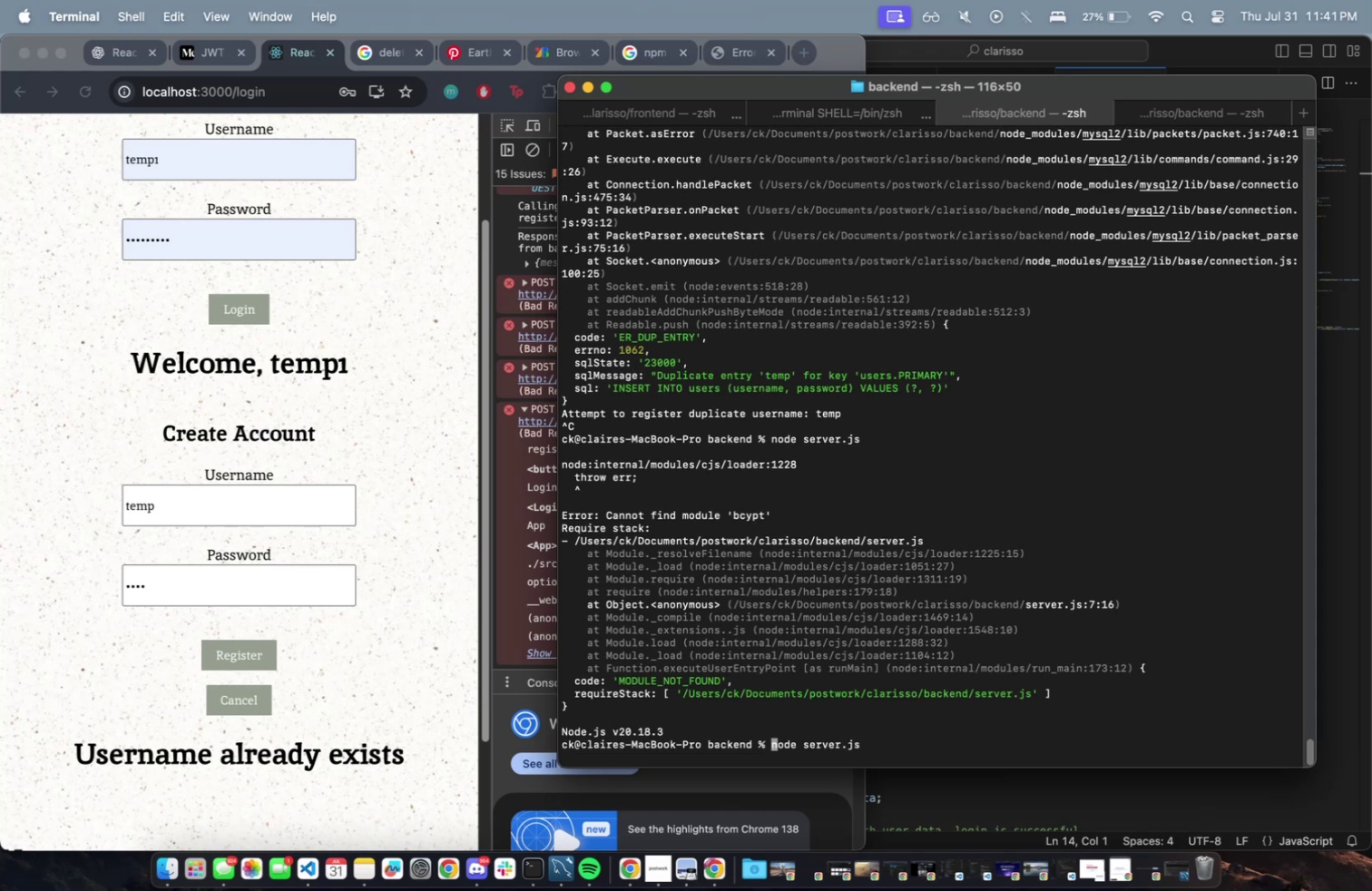 
key(Enter)
 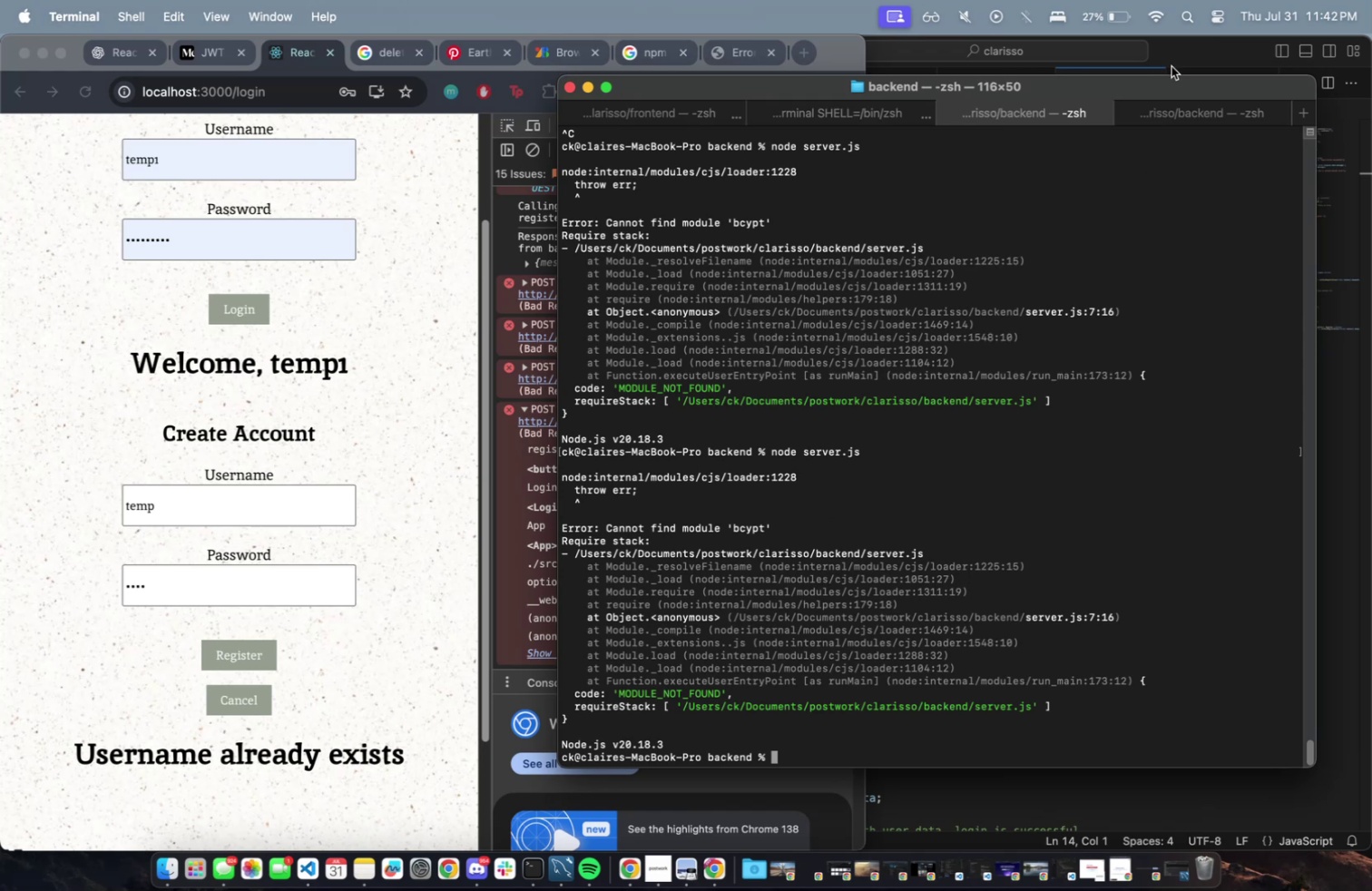 
wait(12.91)
 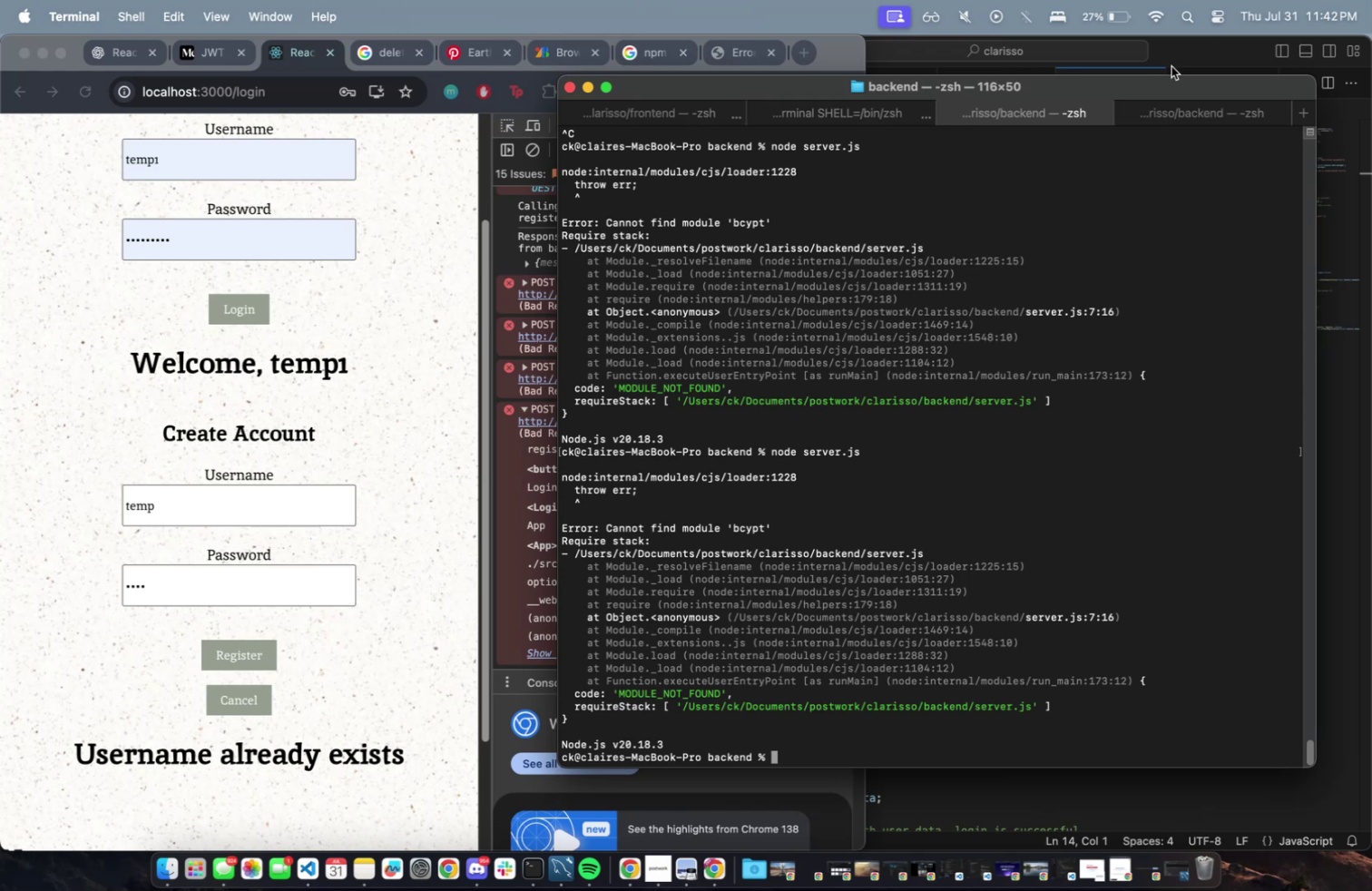 
left_click_drag(start_coordinate=[897, 656], to_coordinate=[771, 655])
 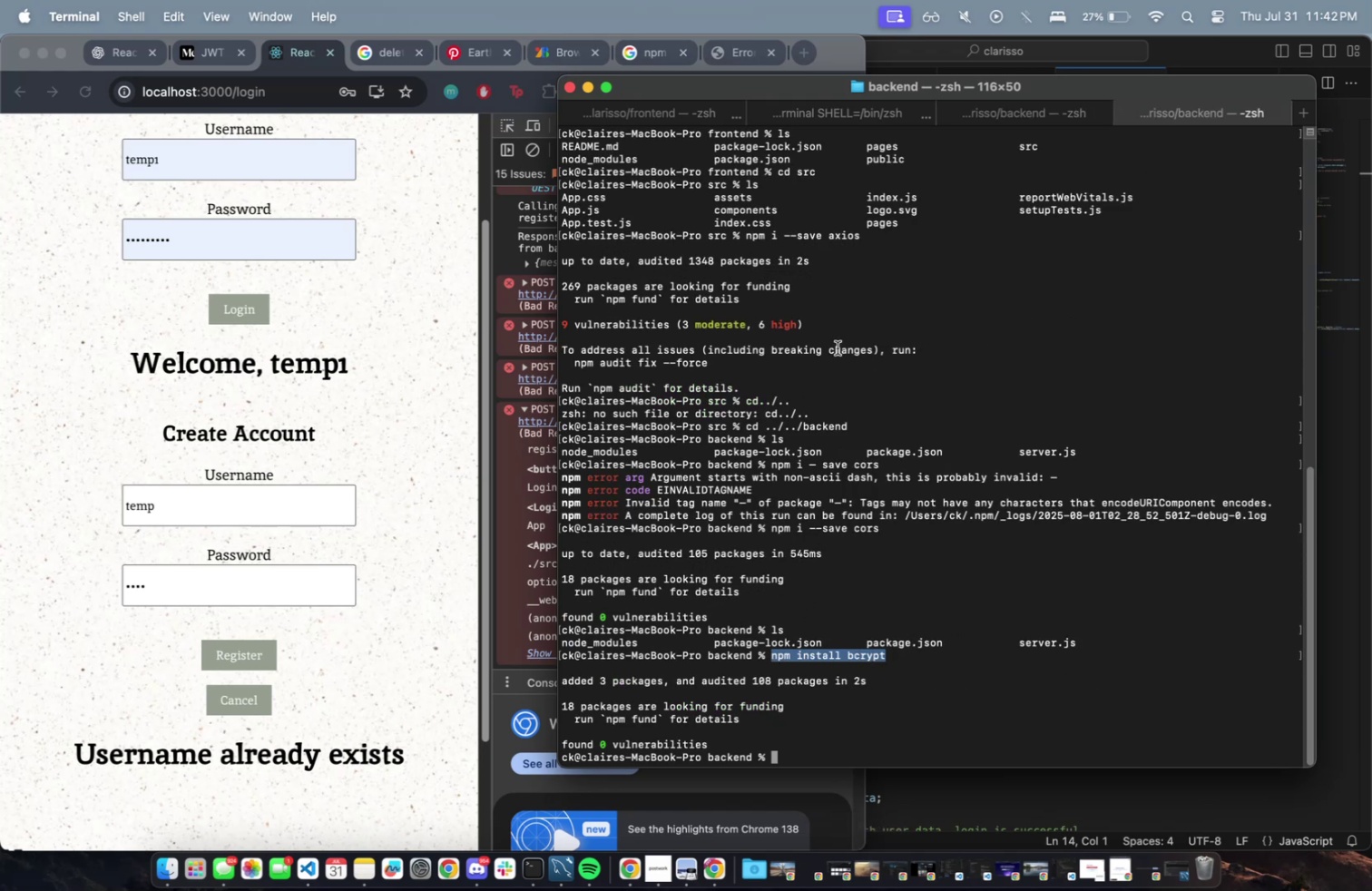 
key(Meta+CommandLeft)
 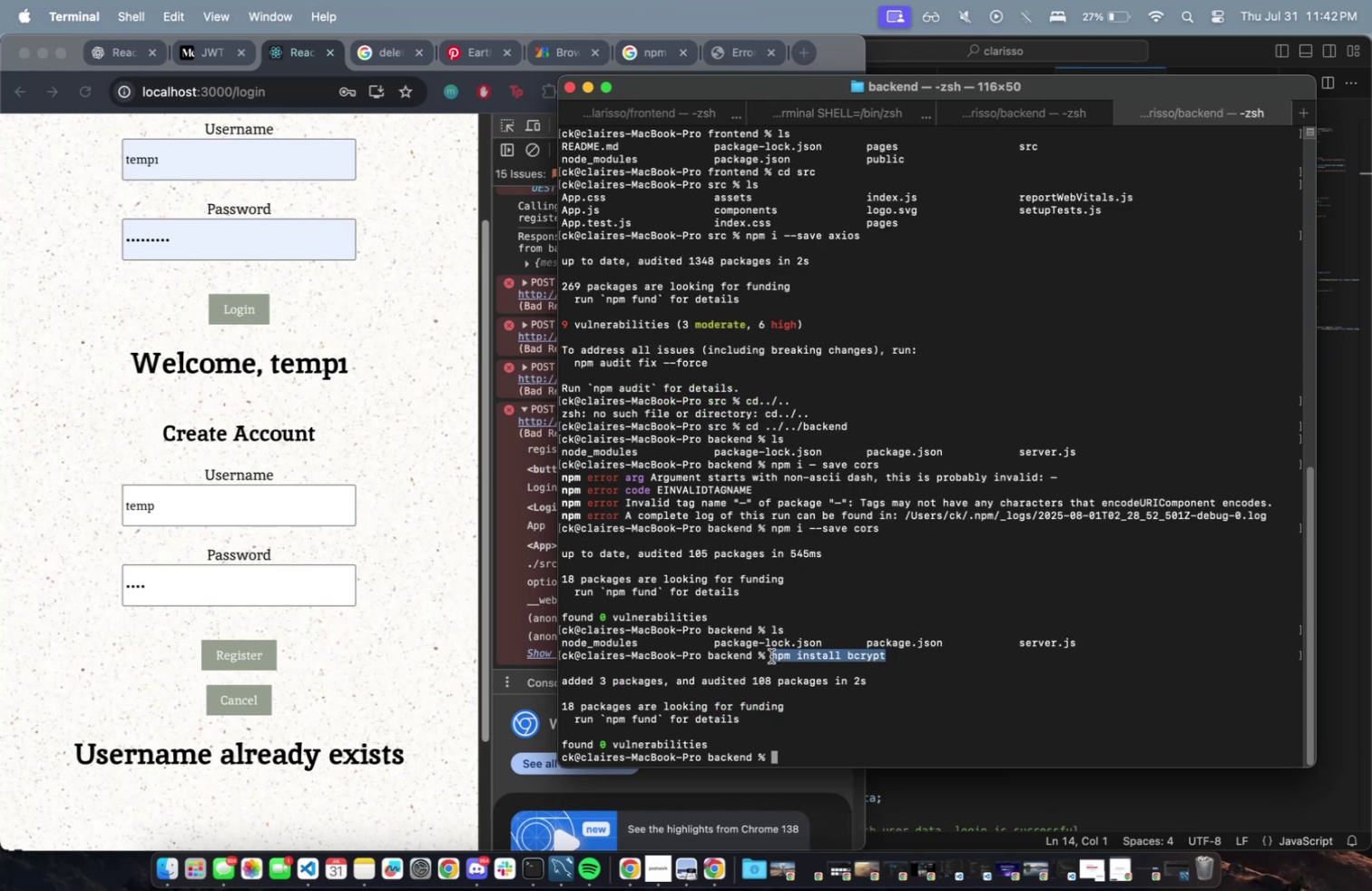 
key(Meta+C)
 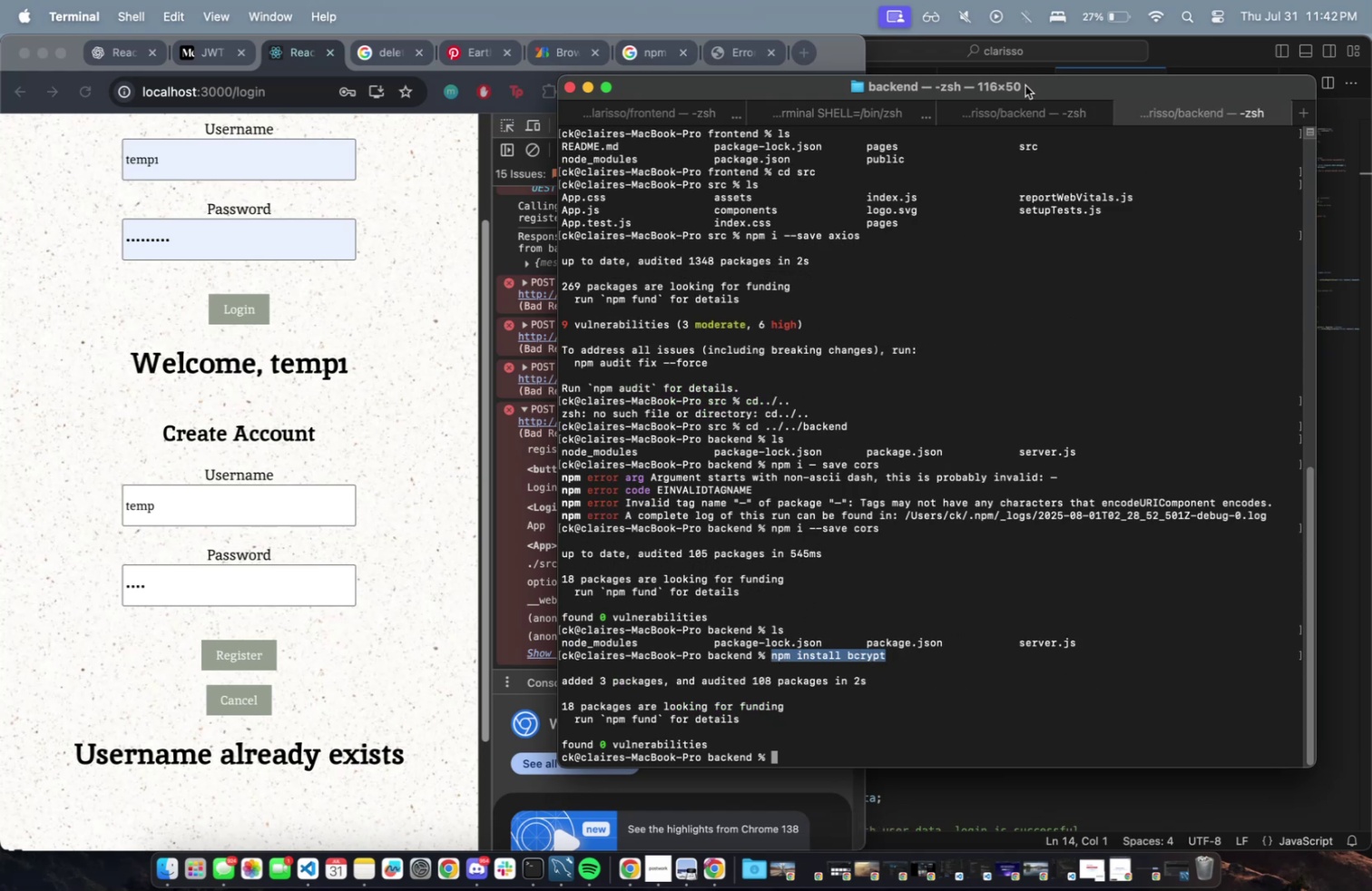 
left_click([1014, 113])
 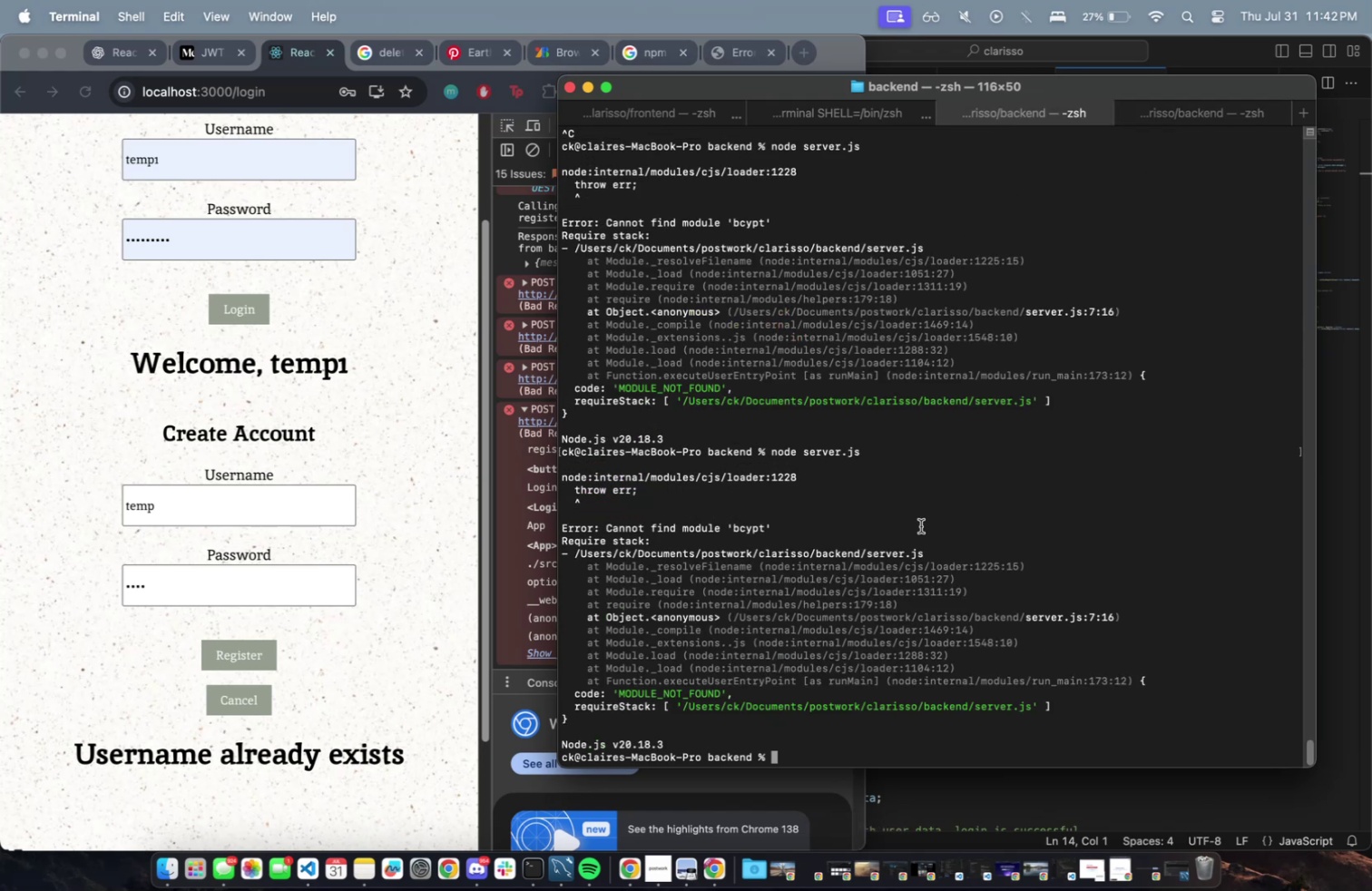 
key(Meta+V)
 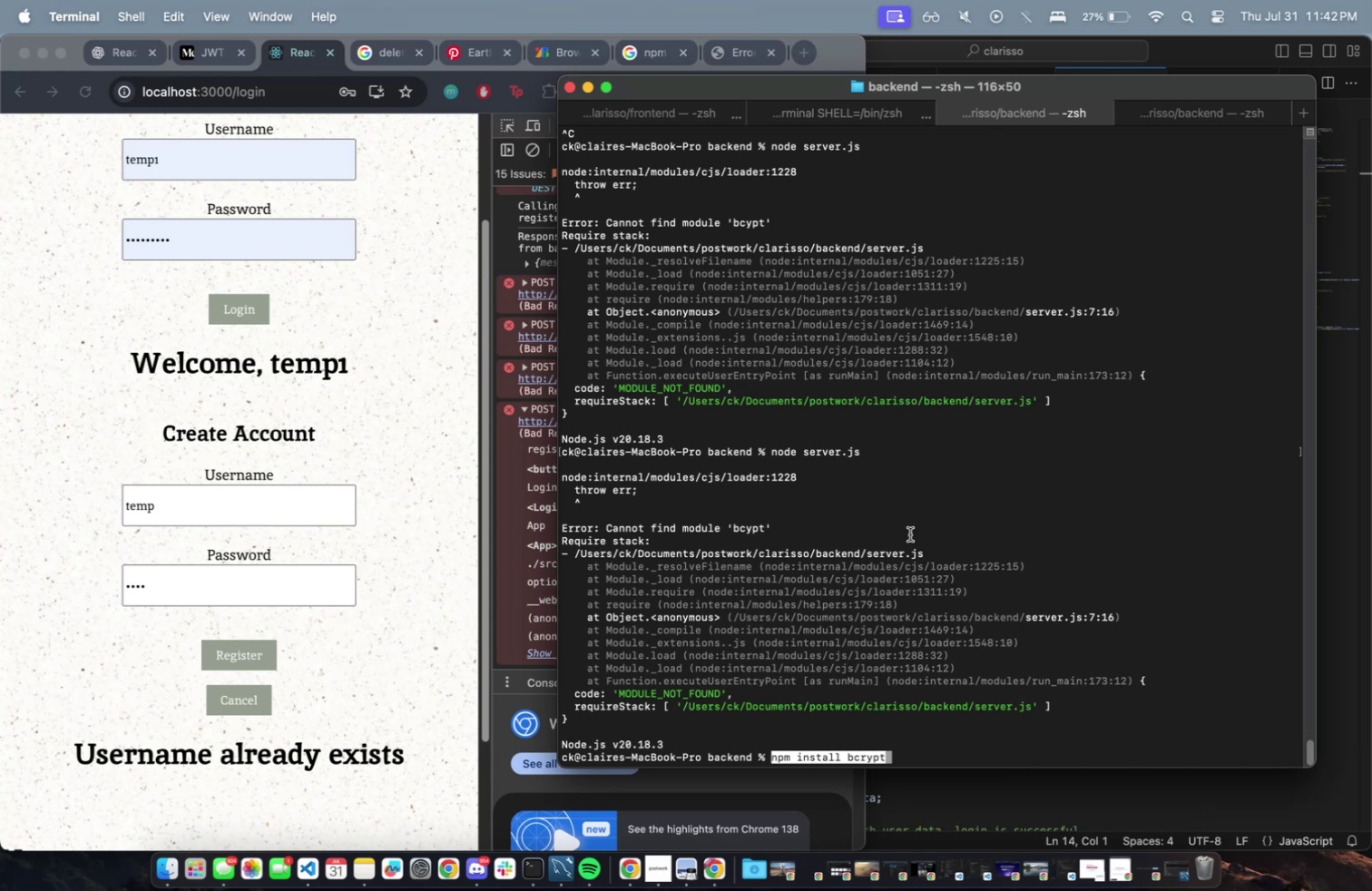 
key(Enter)
 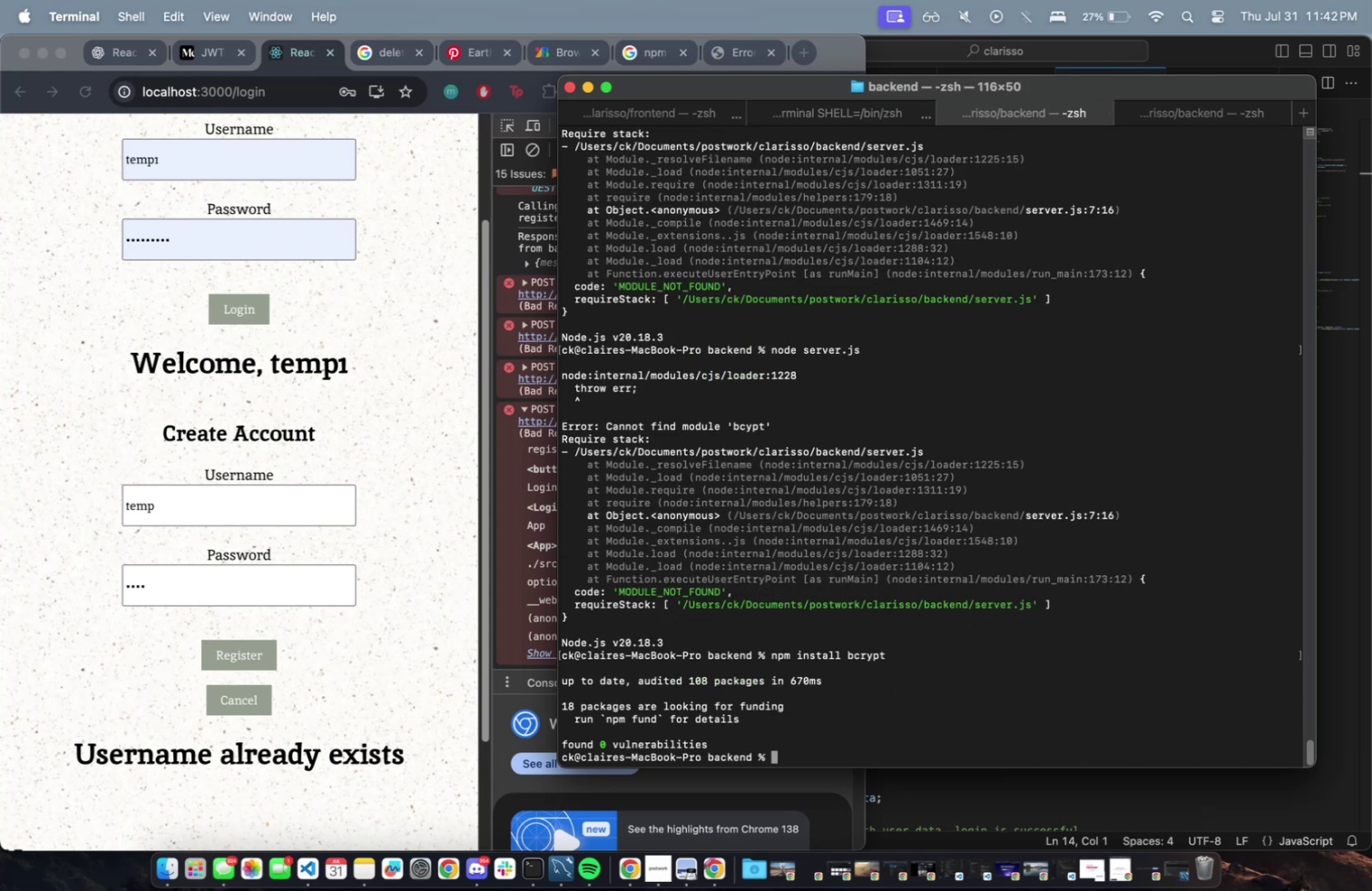 
key(ArrowUp)
 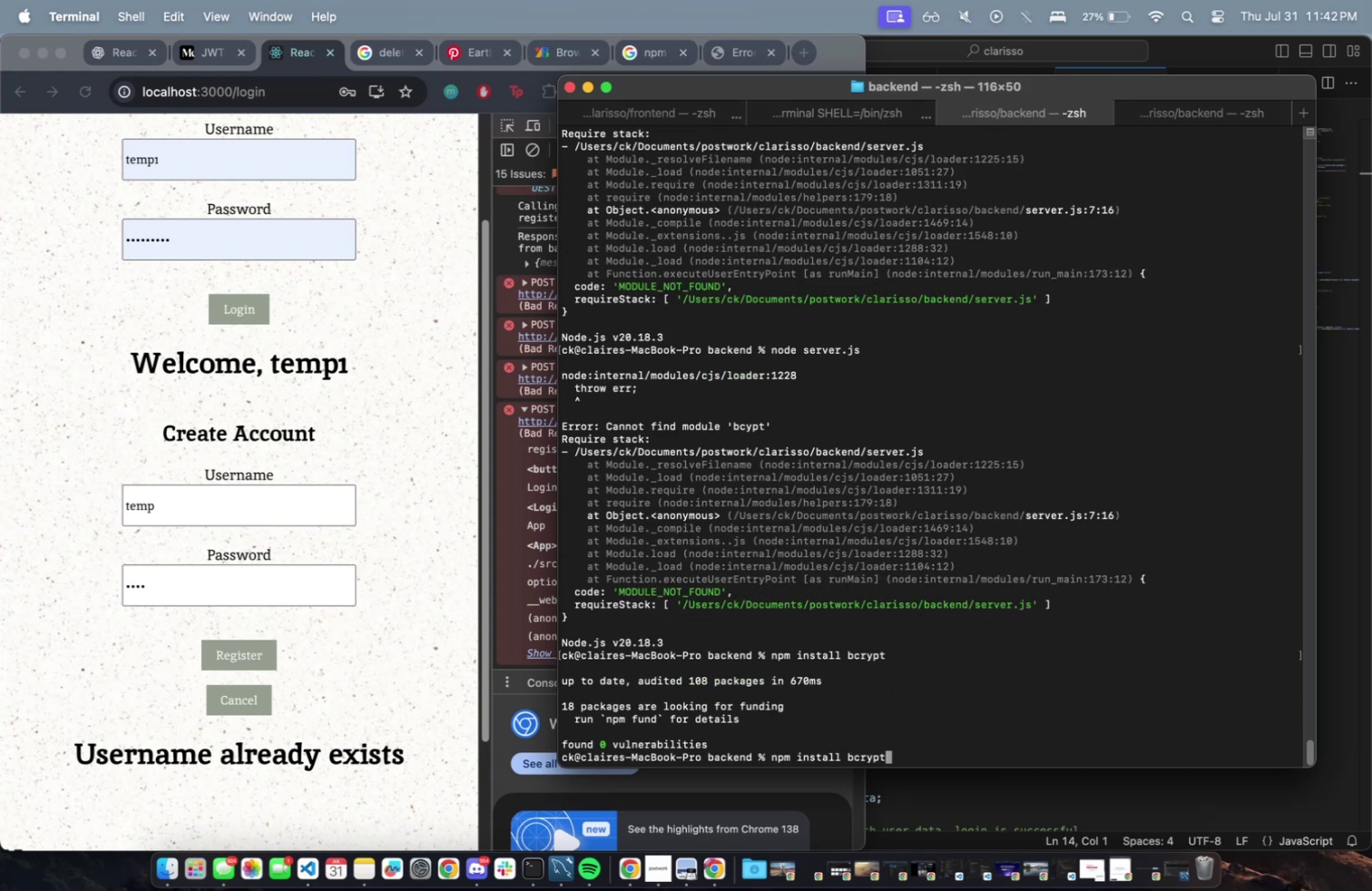 
key(ArrowUp)
 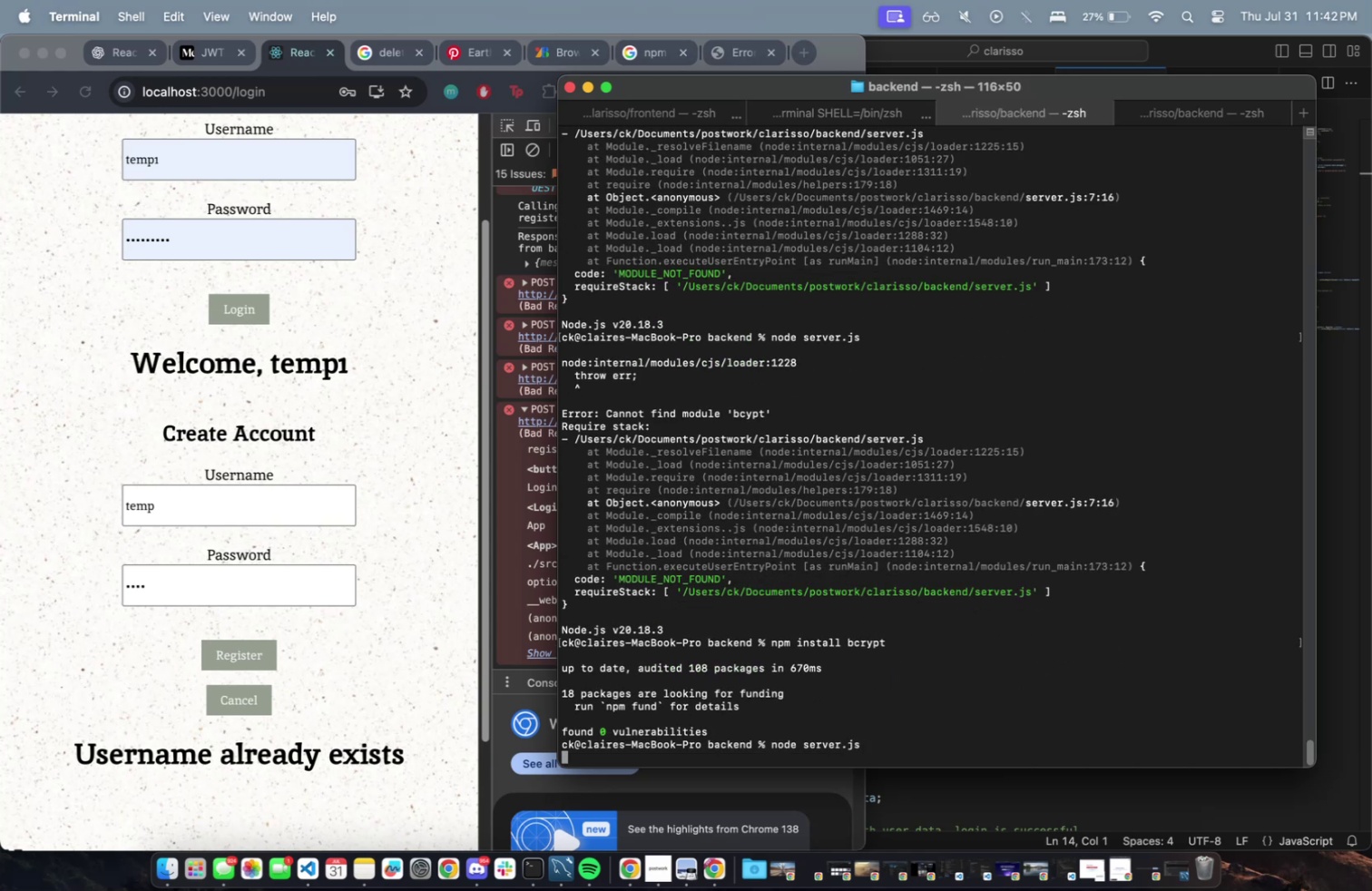 
key(Enter)
 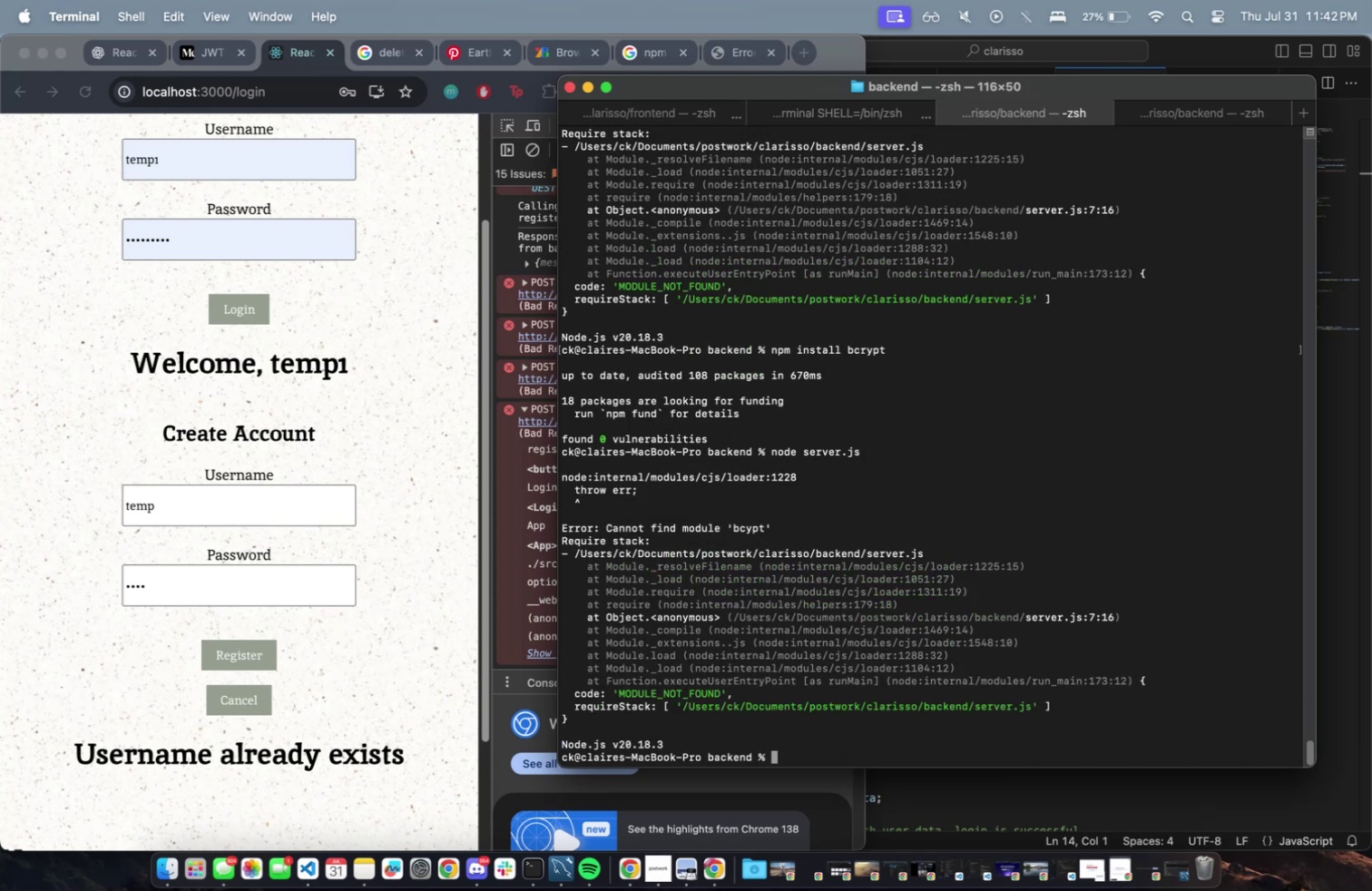 
wait(9.57)
 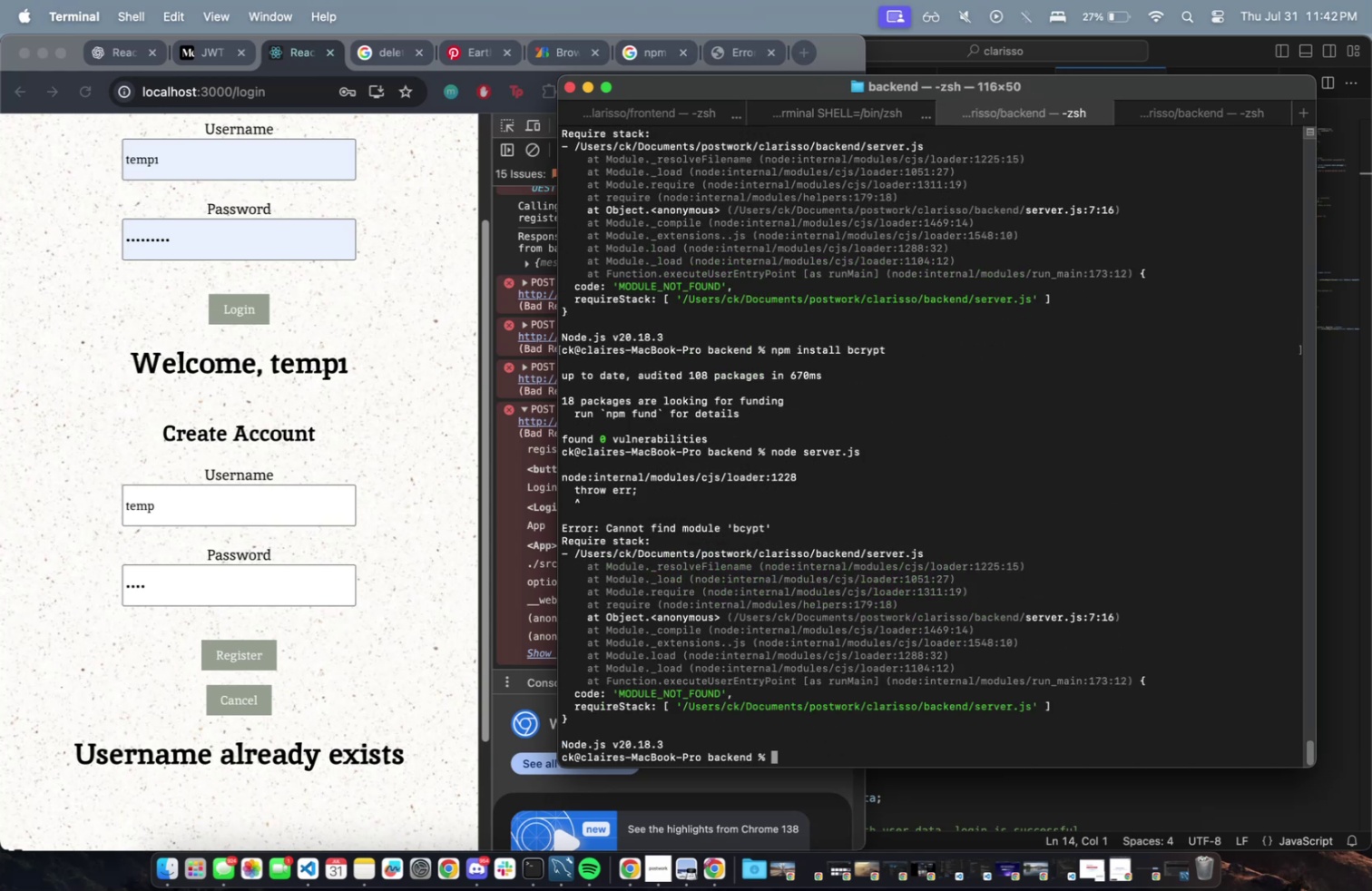 
left_click([943, 780])
 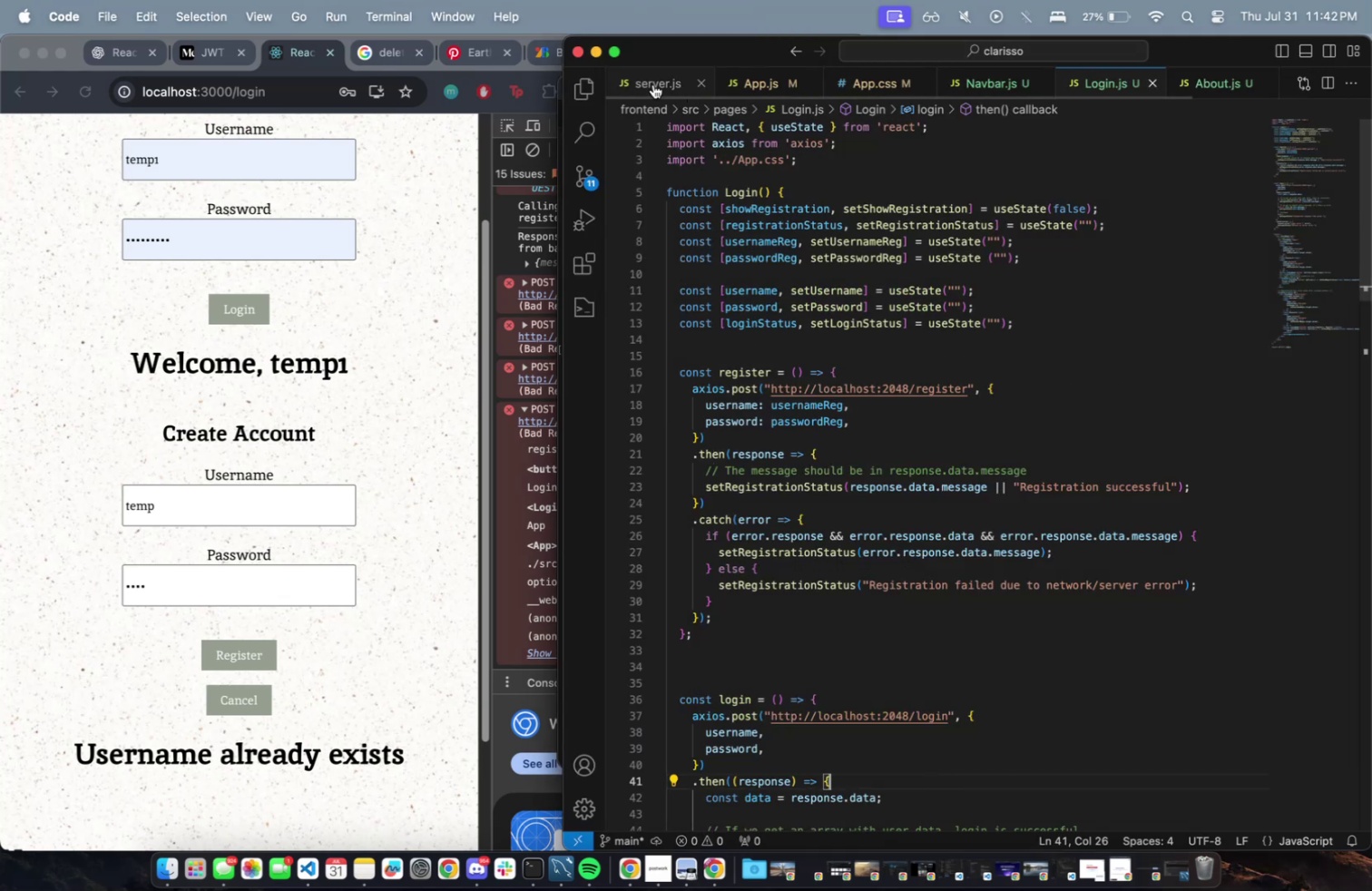 
scroll: coordinate [847, 358], scroll_direction: up, amount: 26.0
 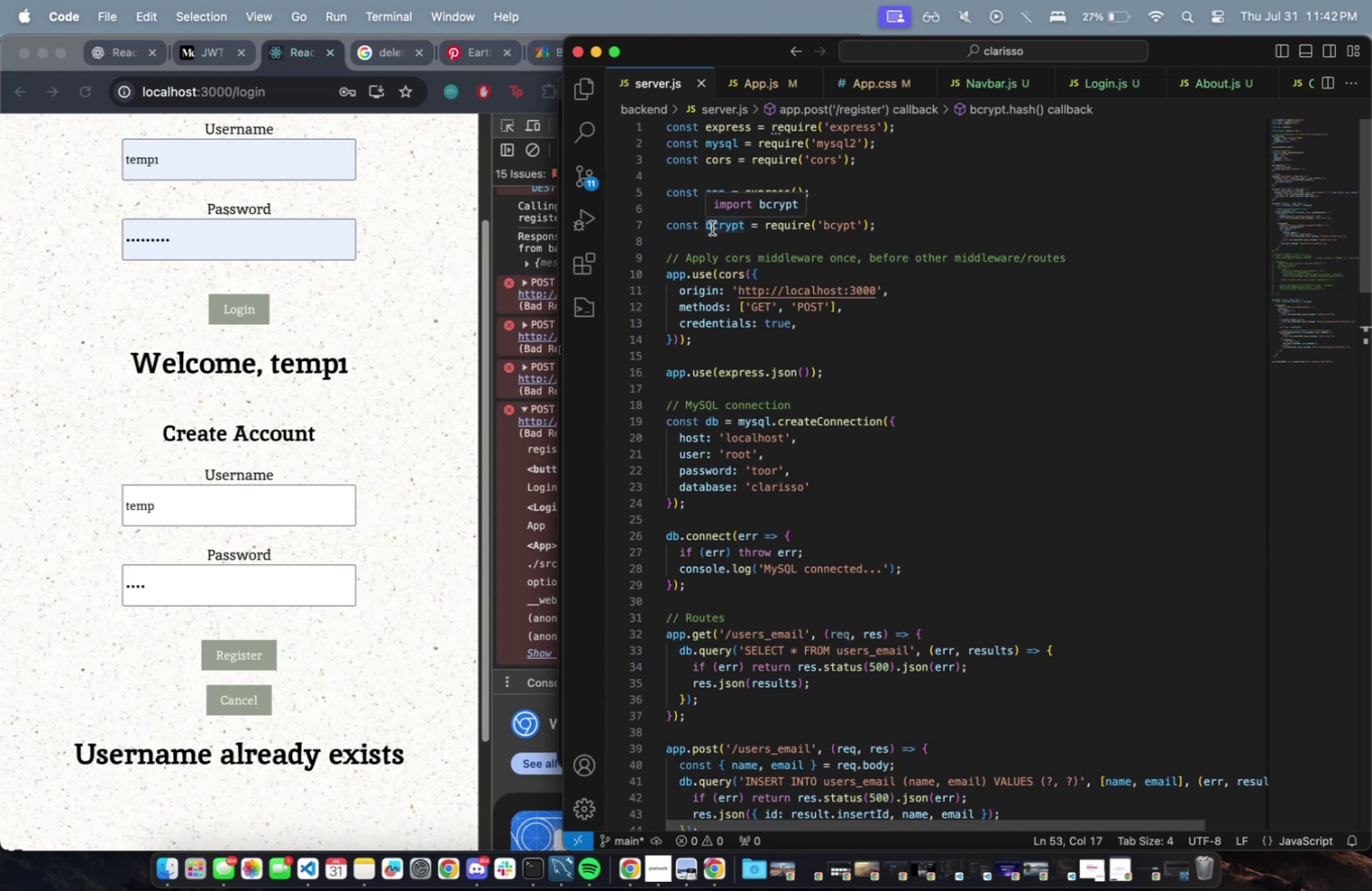 
wait(5.69)
 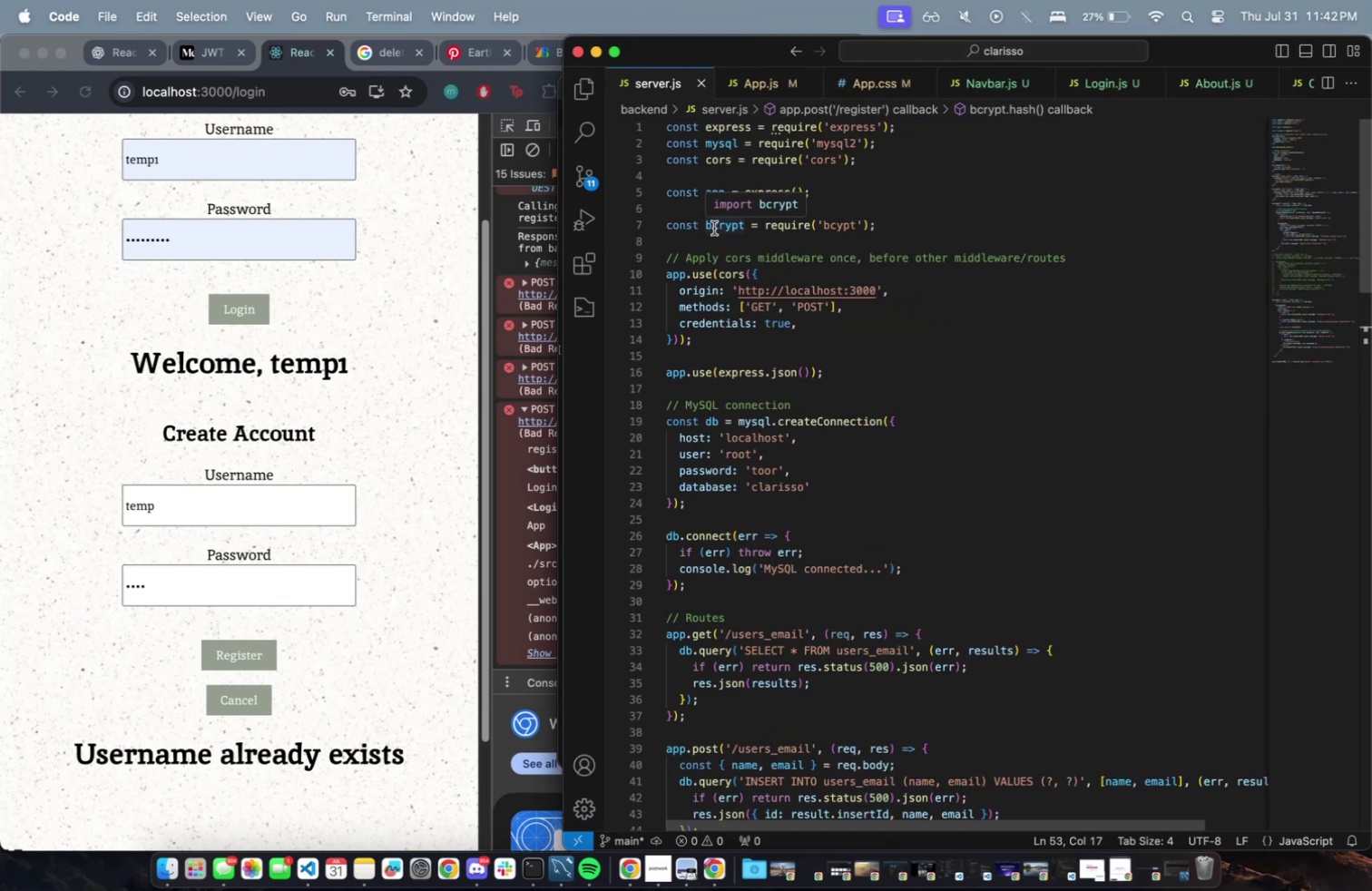 
key(R)
 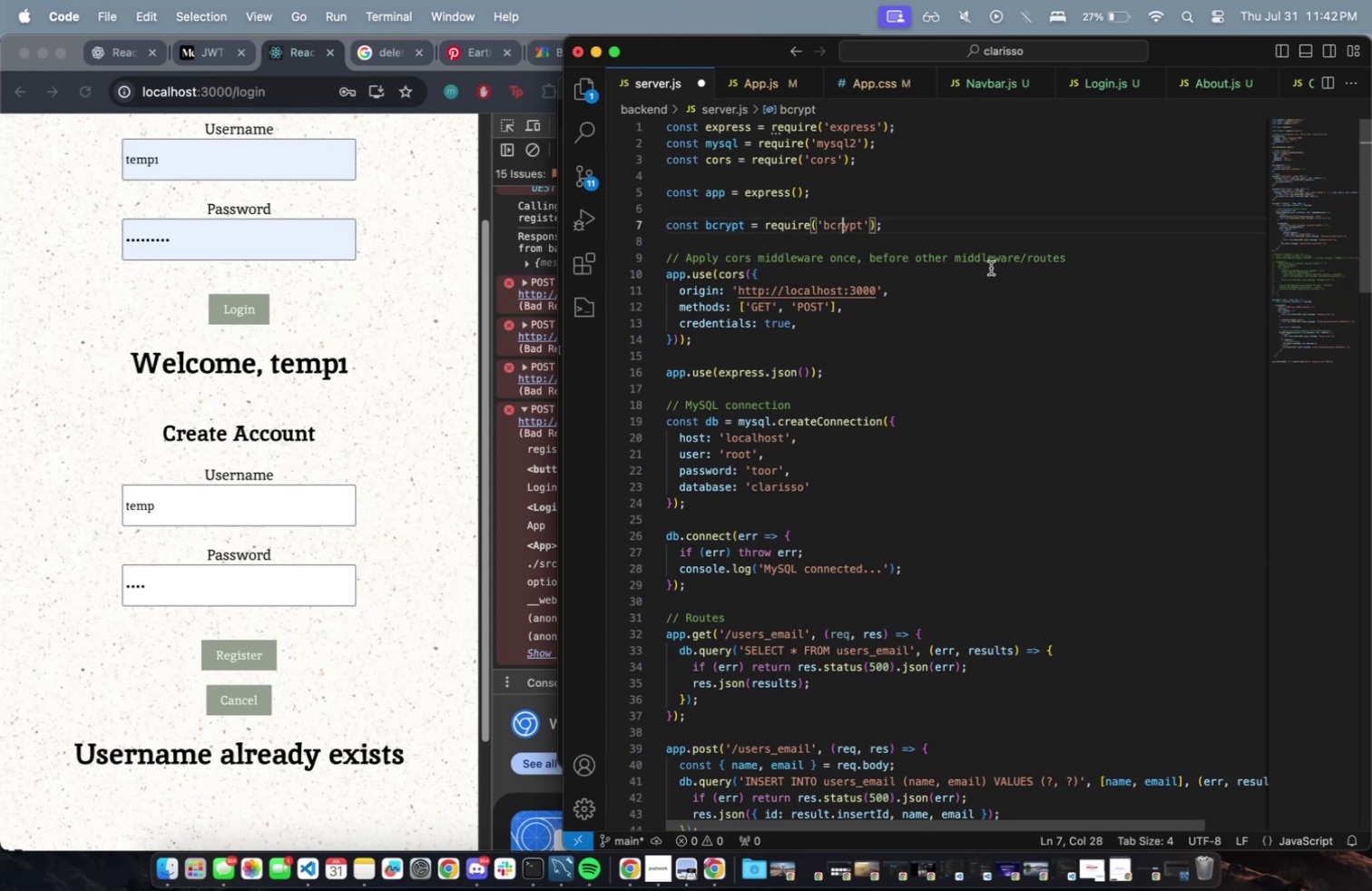 
key(Meta+CommandLeft)
 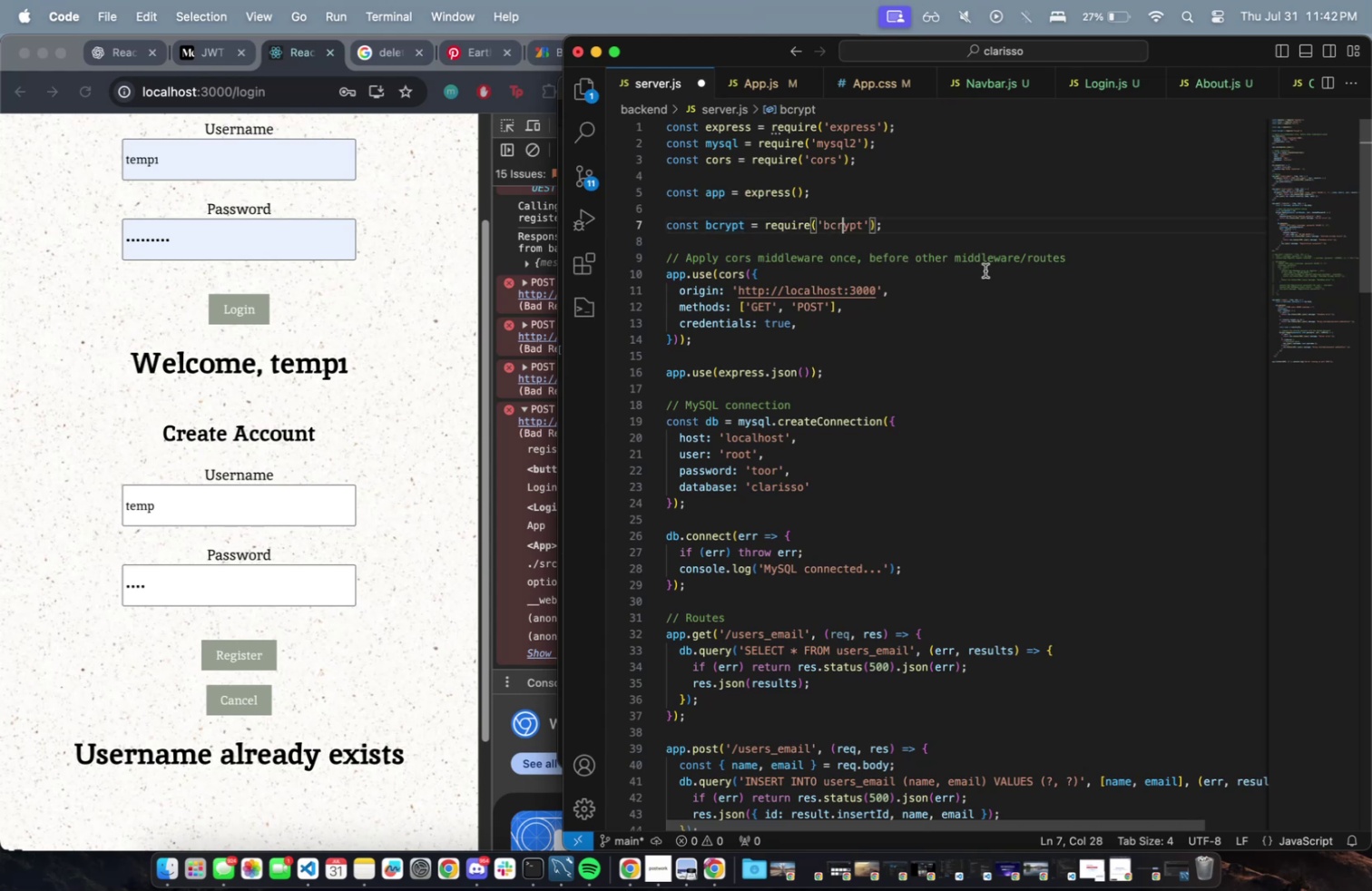 
key(Meta+S)
 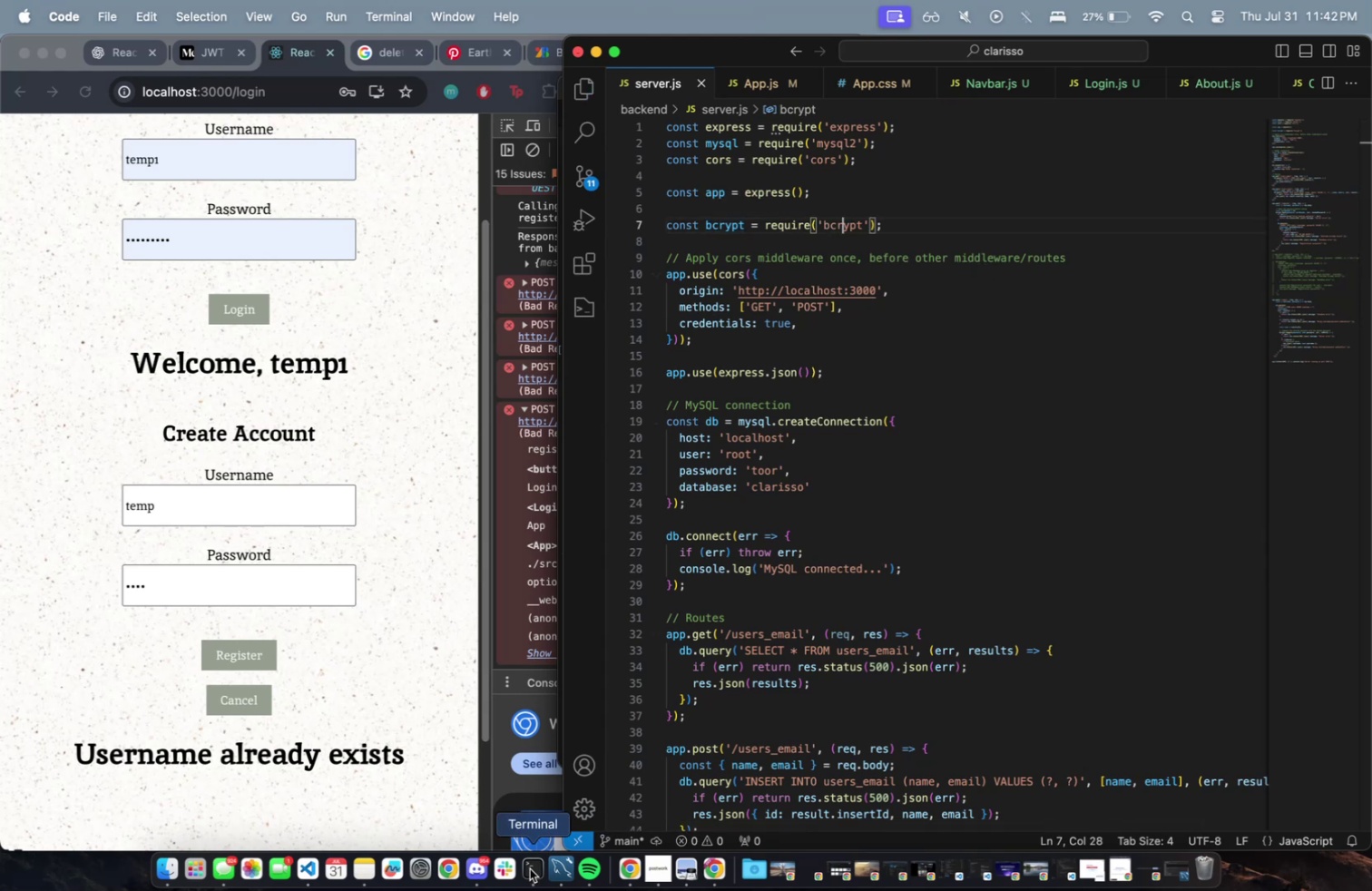 
left_click([1011, 289])
 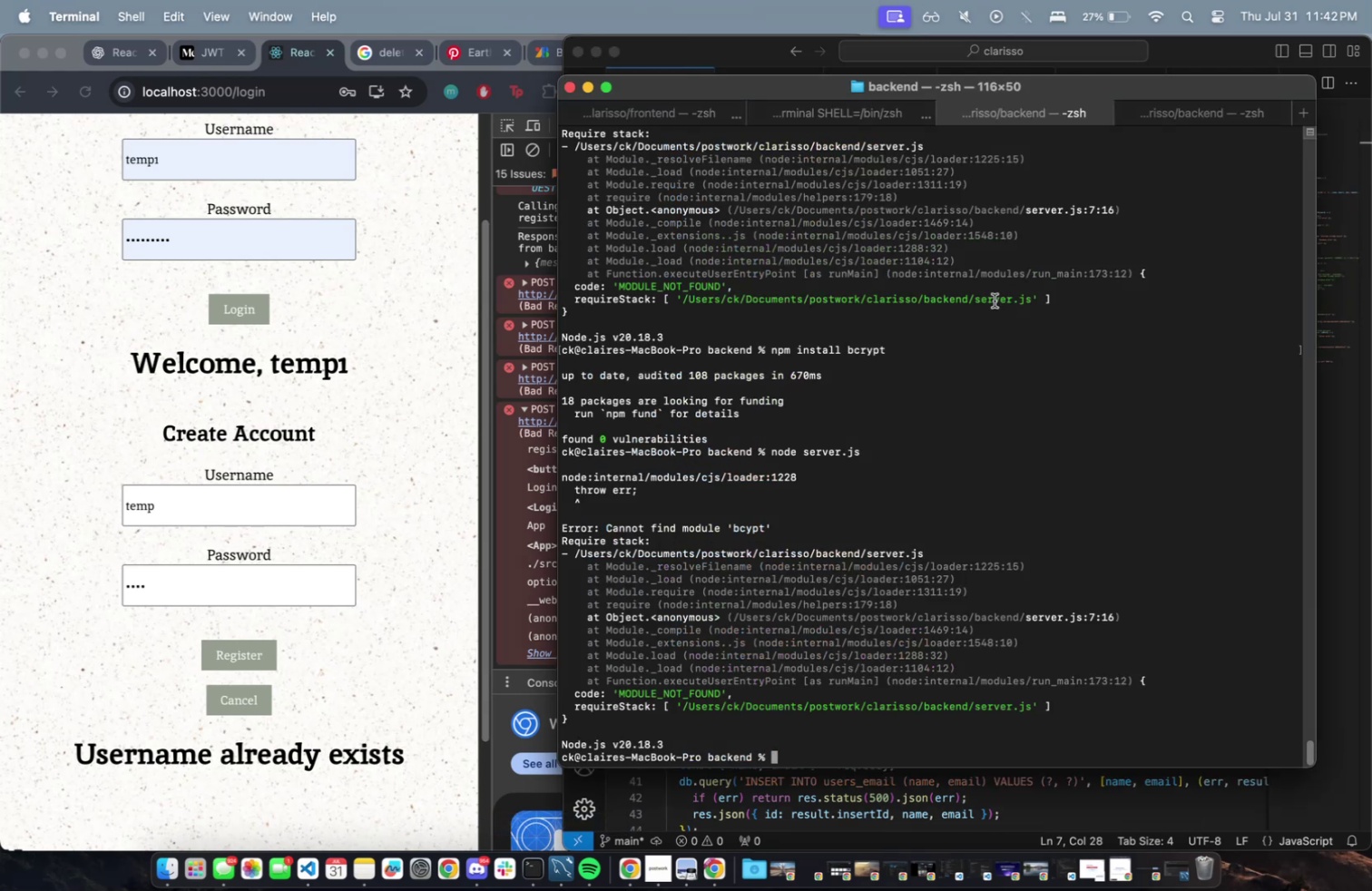 
key(ArrowUp)
 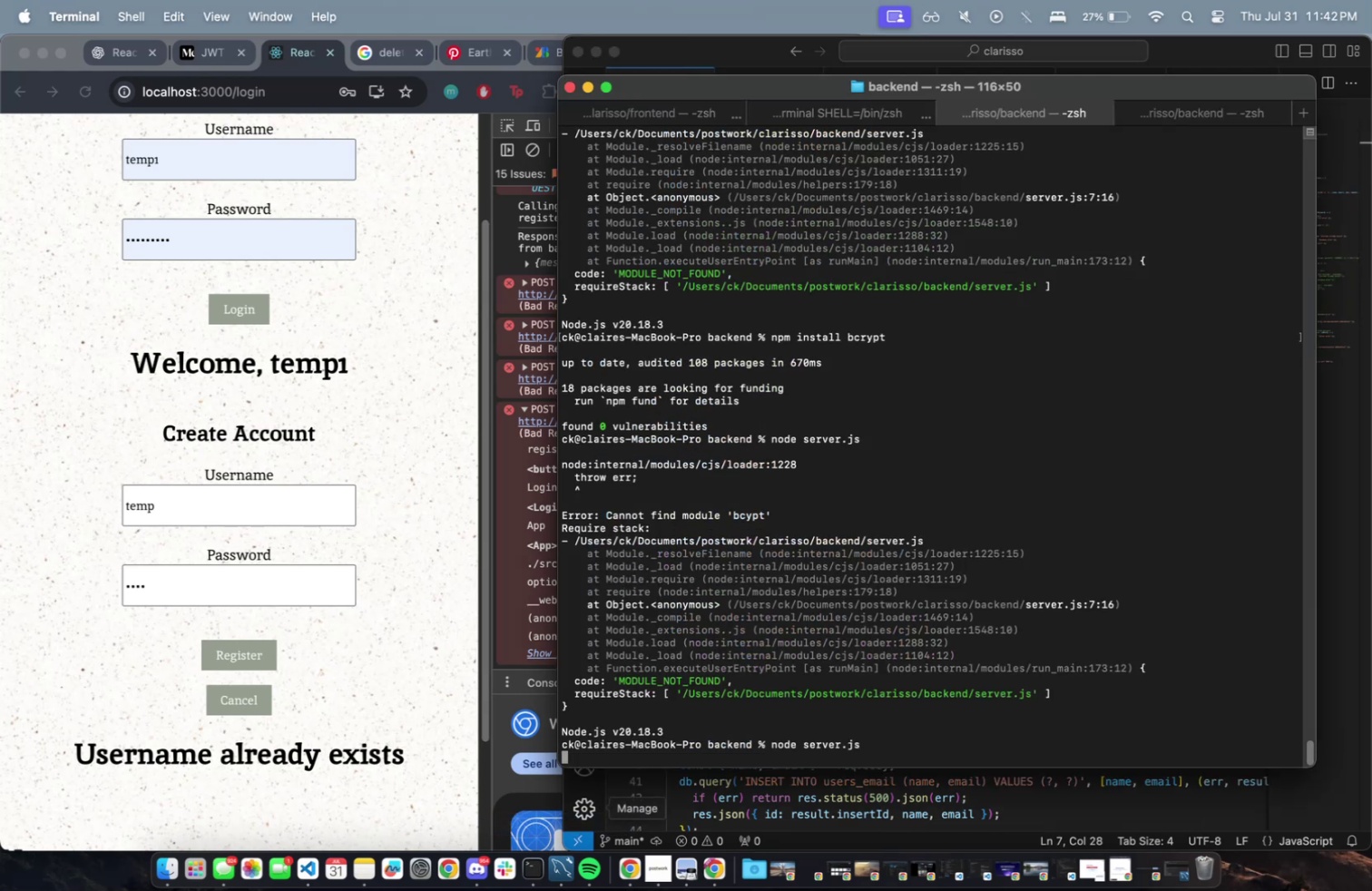 
key(Enter)
 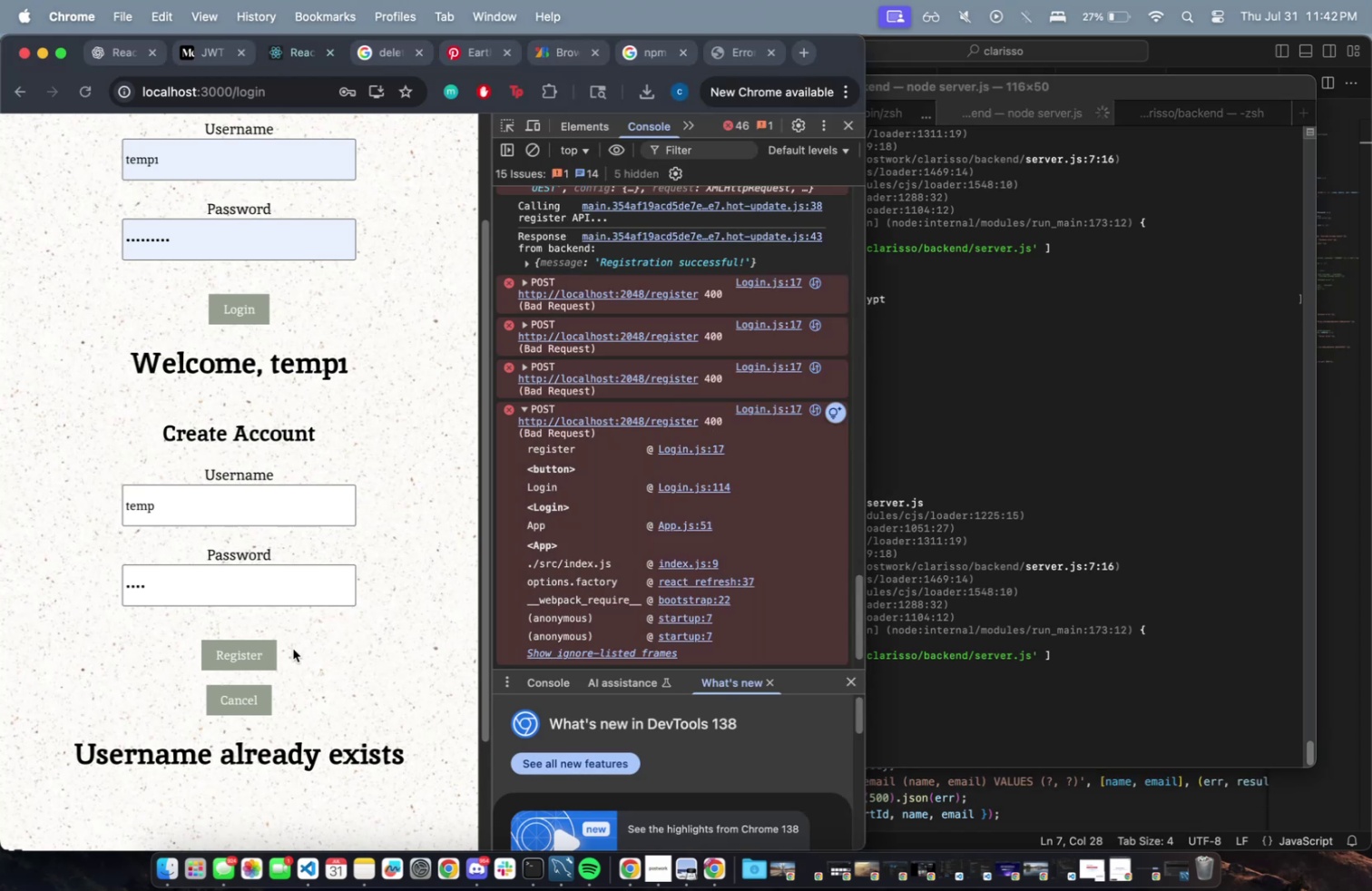 
left_click([244, 652])
 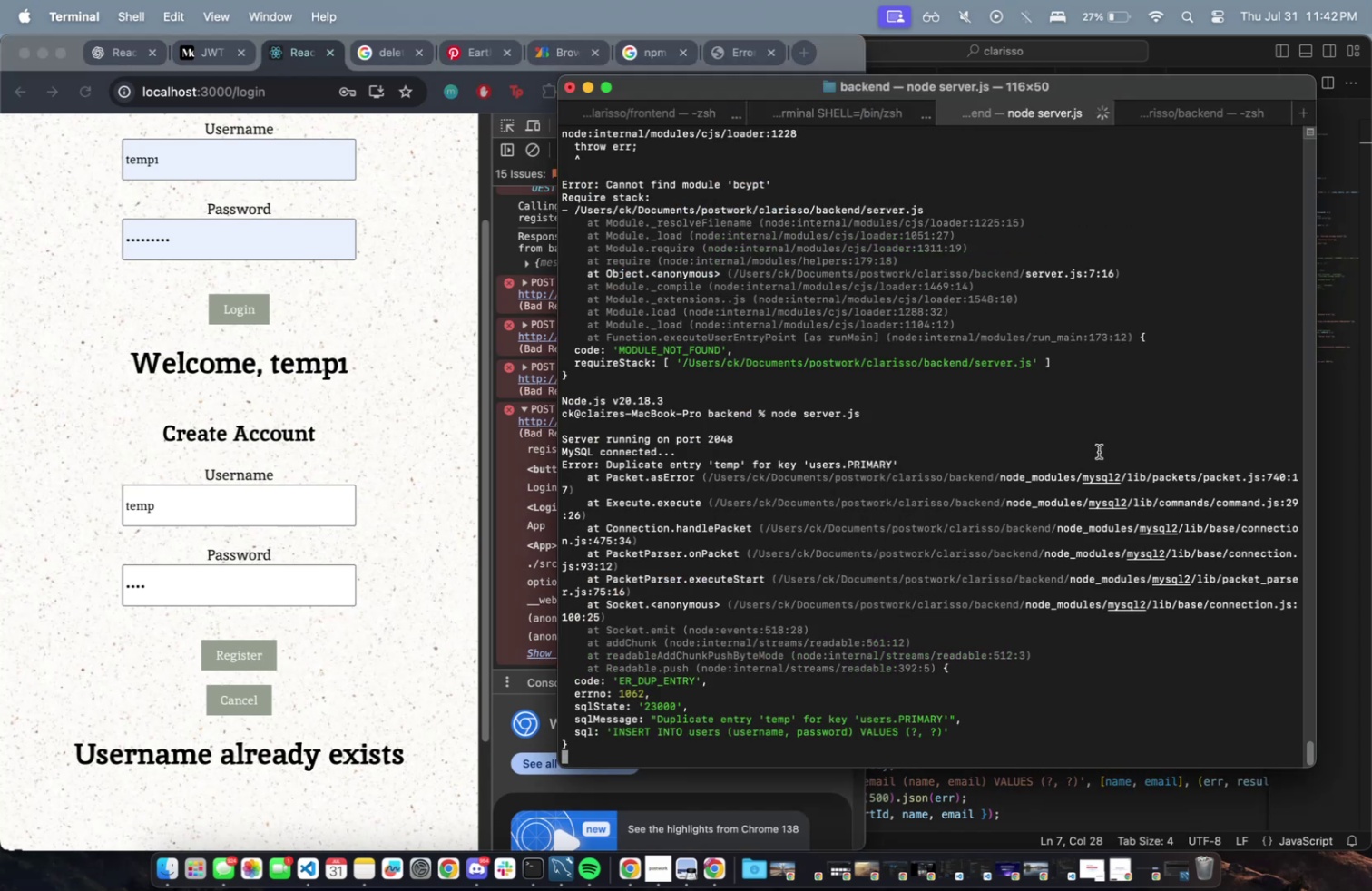 
wait(8.4)
 